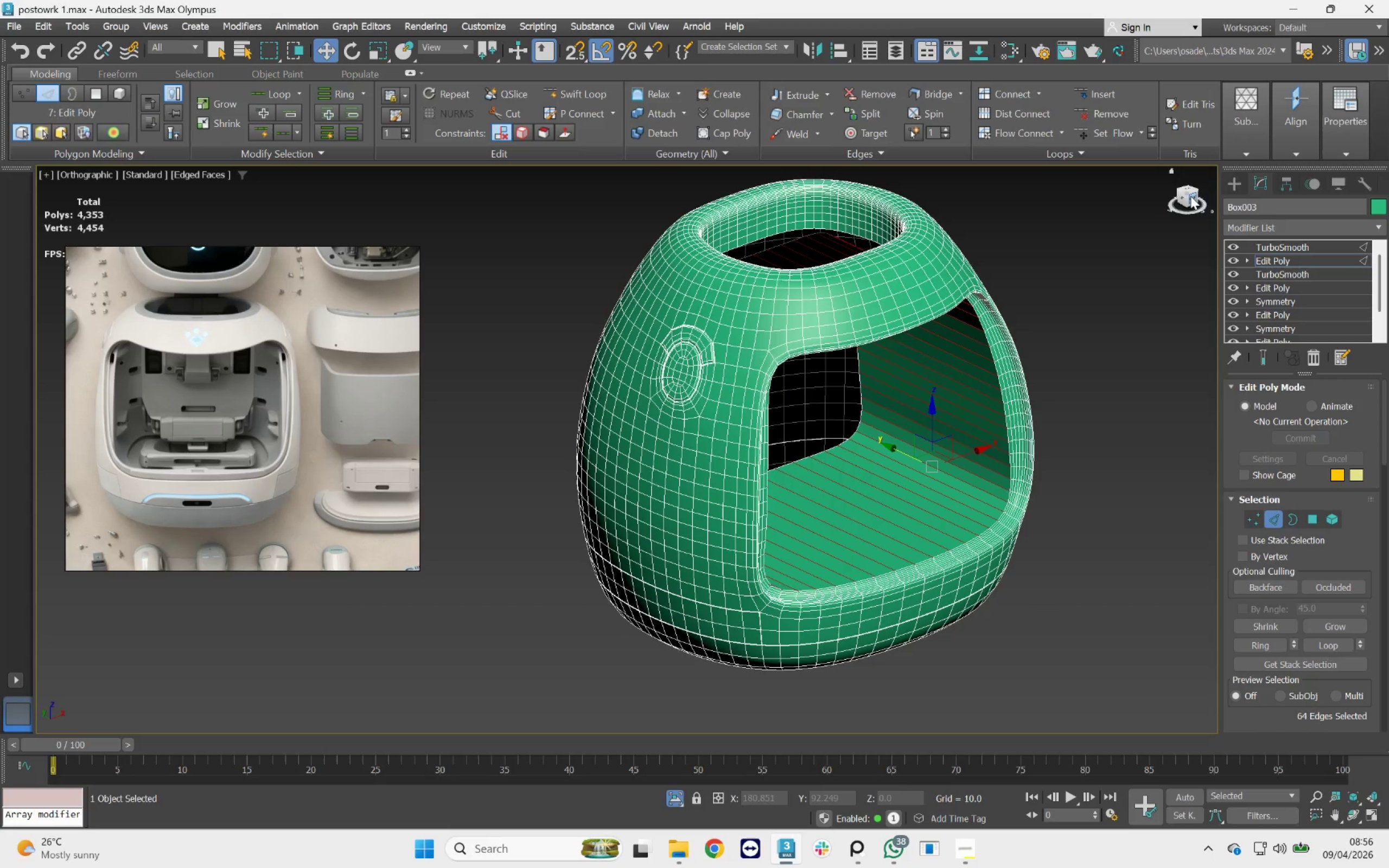 
wait(6.32)
 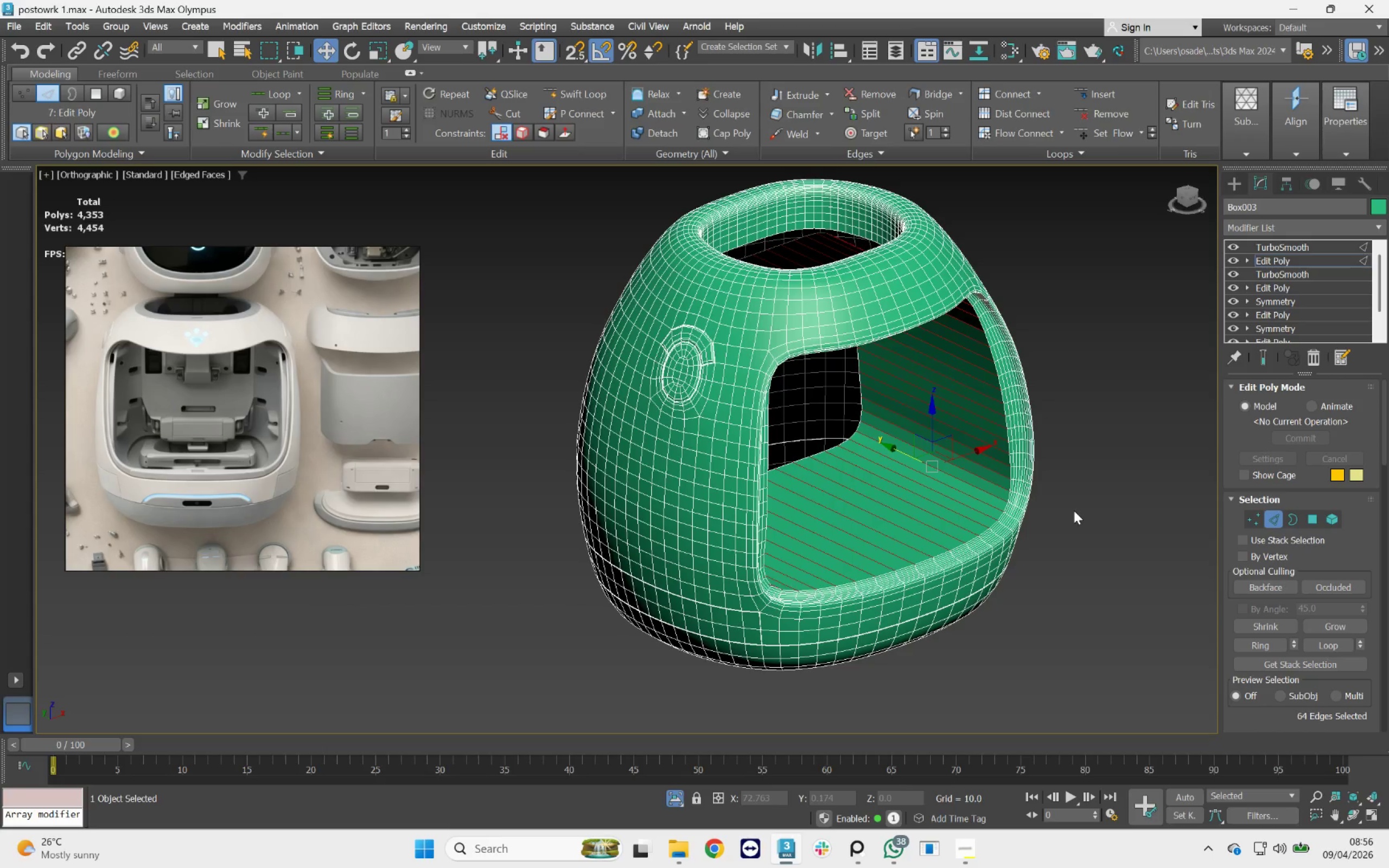 
scroll: coordinate [1359, 707], scroll_direction: down, amount: 9.0
 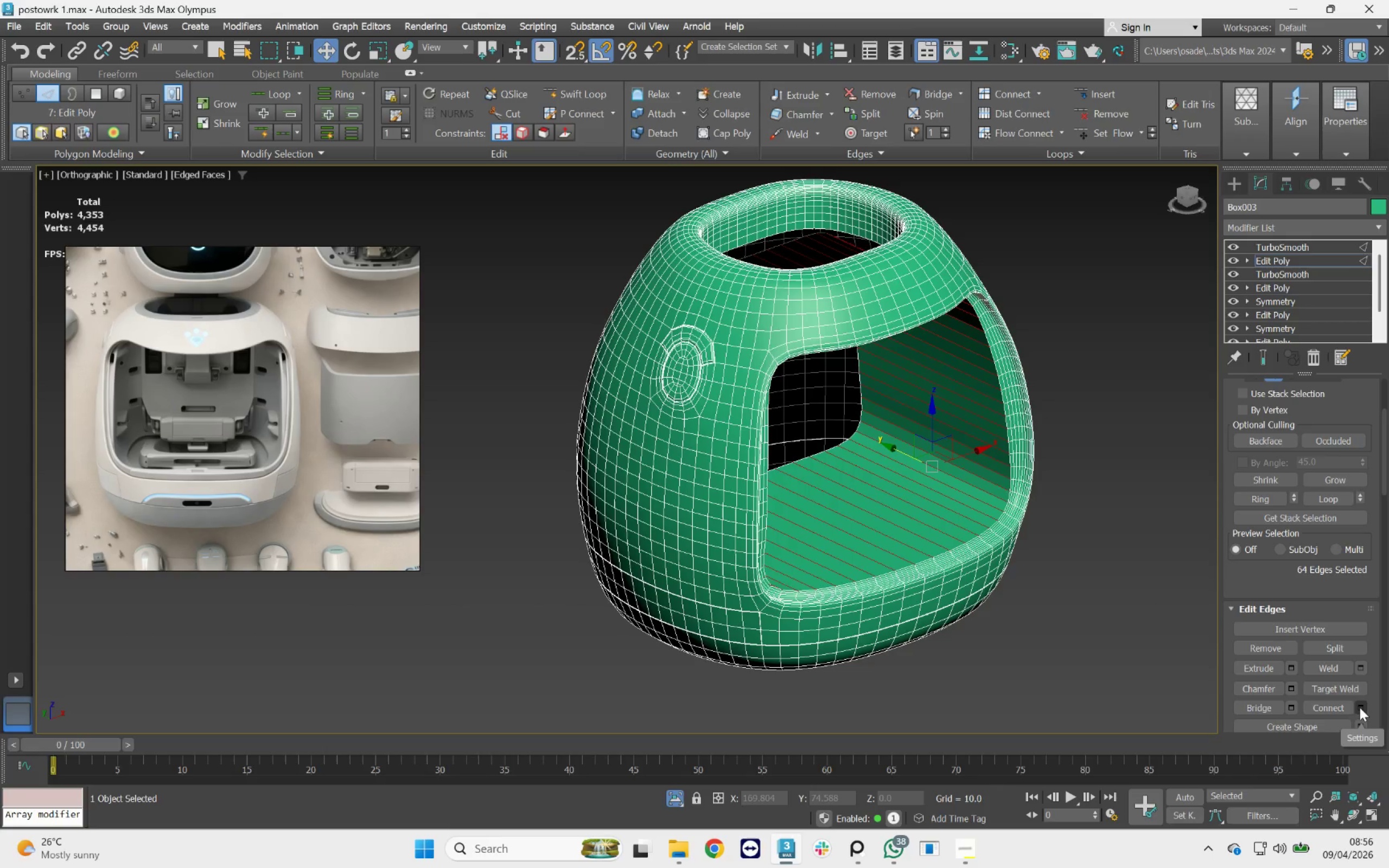 
left_click([1360, 707])
 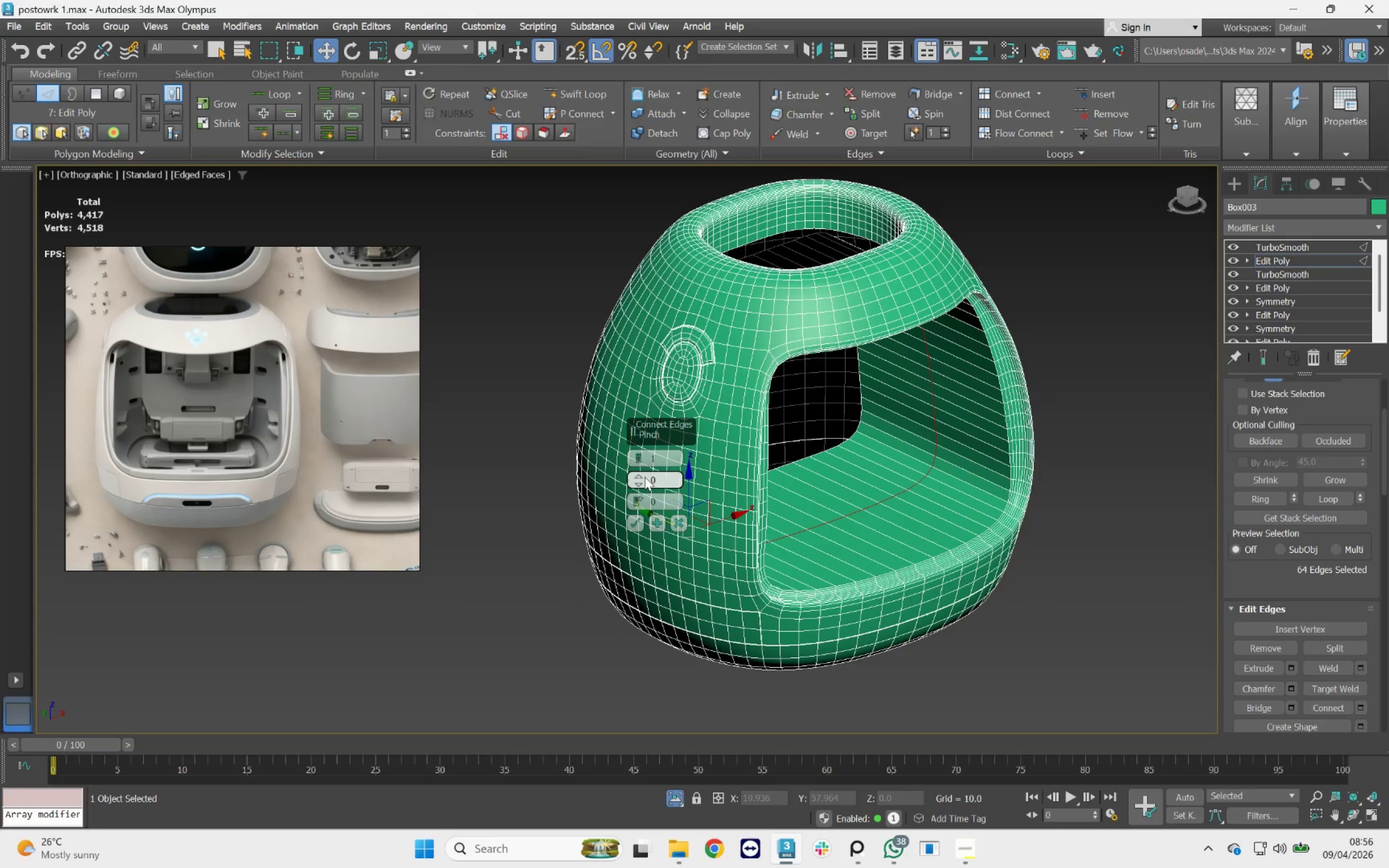 
left_click_drag(start_coordinate=[641, 456], to_coordinate=[634, 436])
 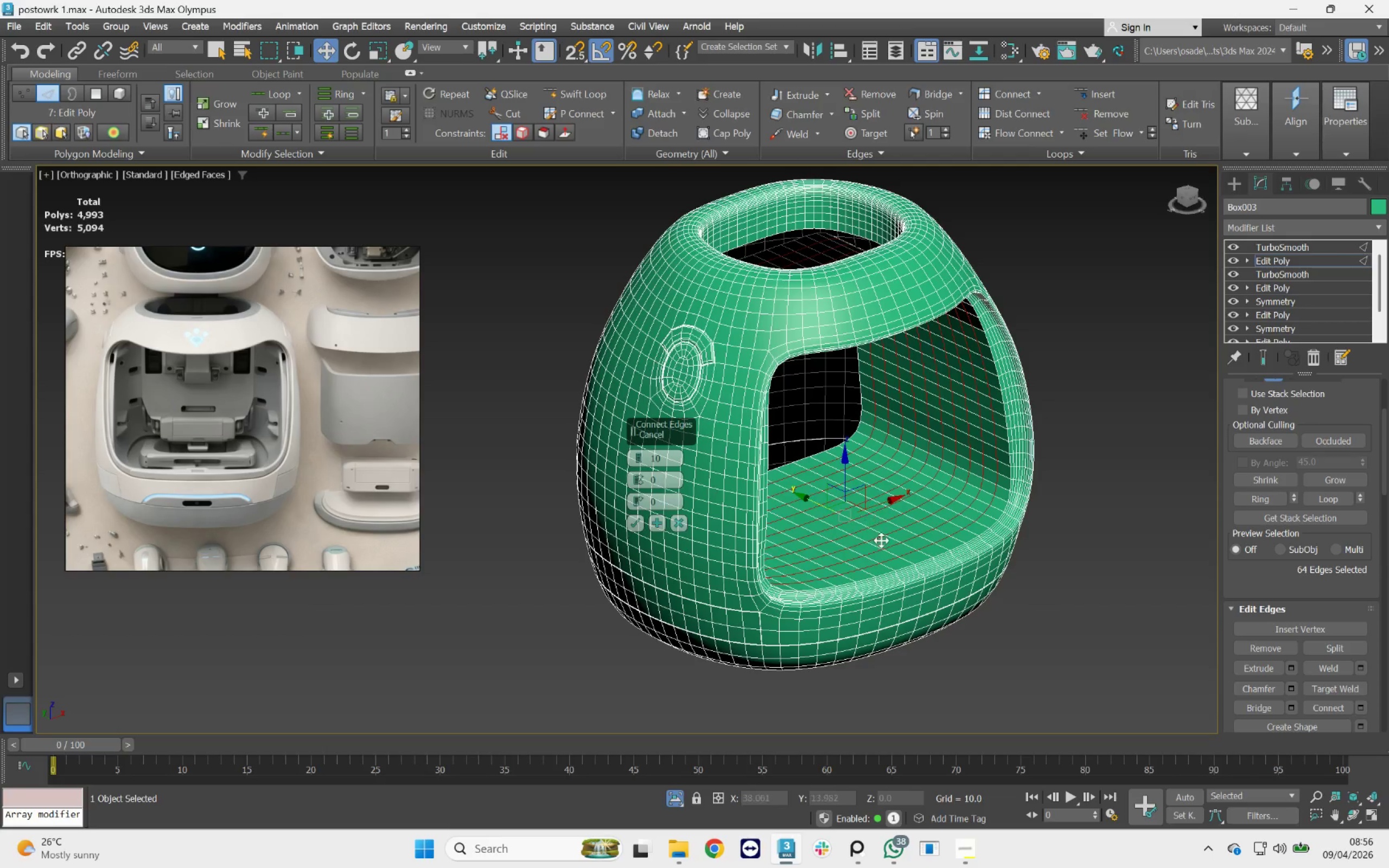 
scroll: coordinate [885, 547], scroll_direction: up, amount: 1.0
 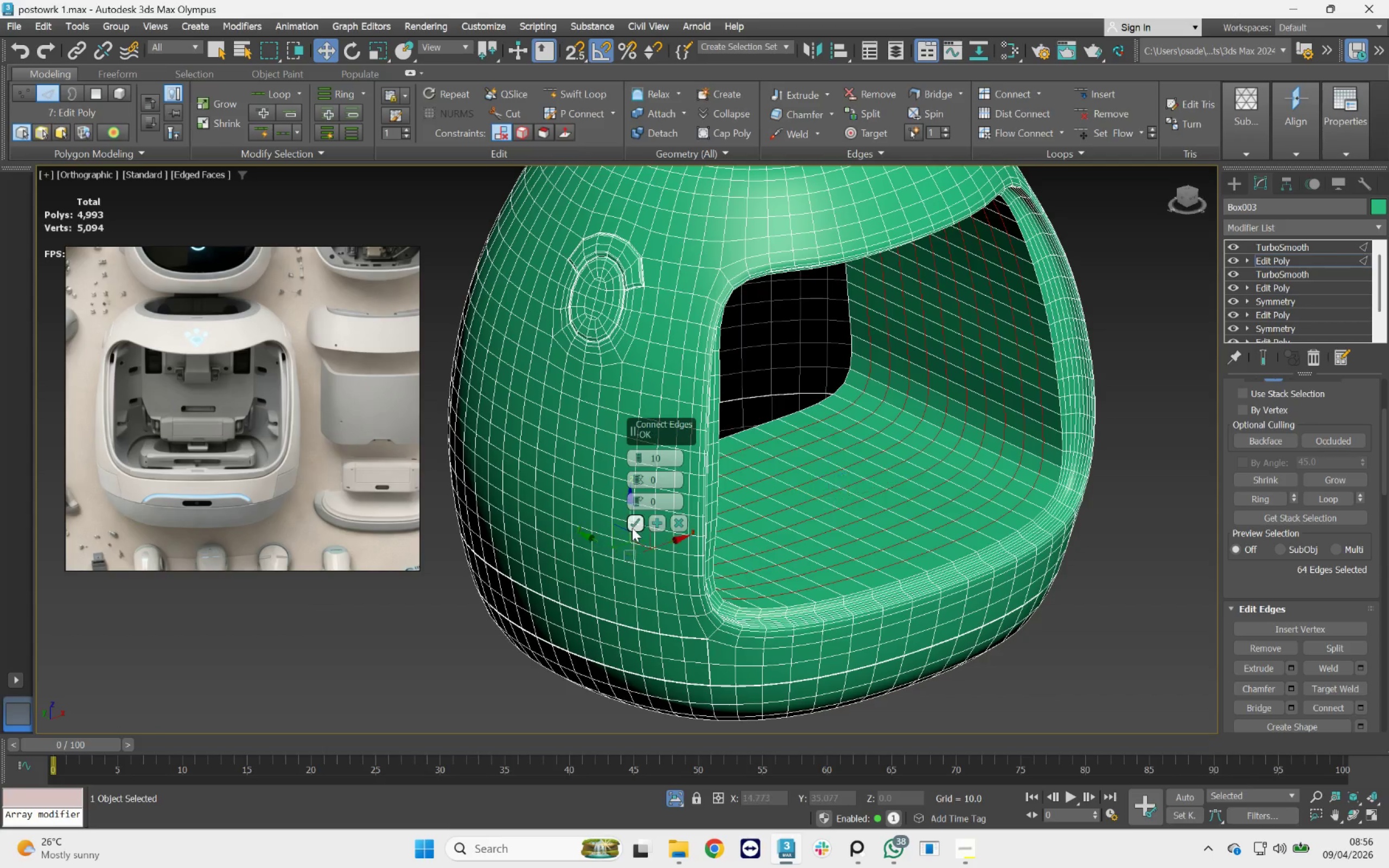 
left_click([633, 523])
 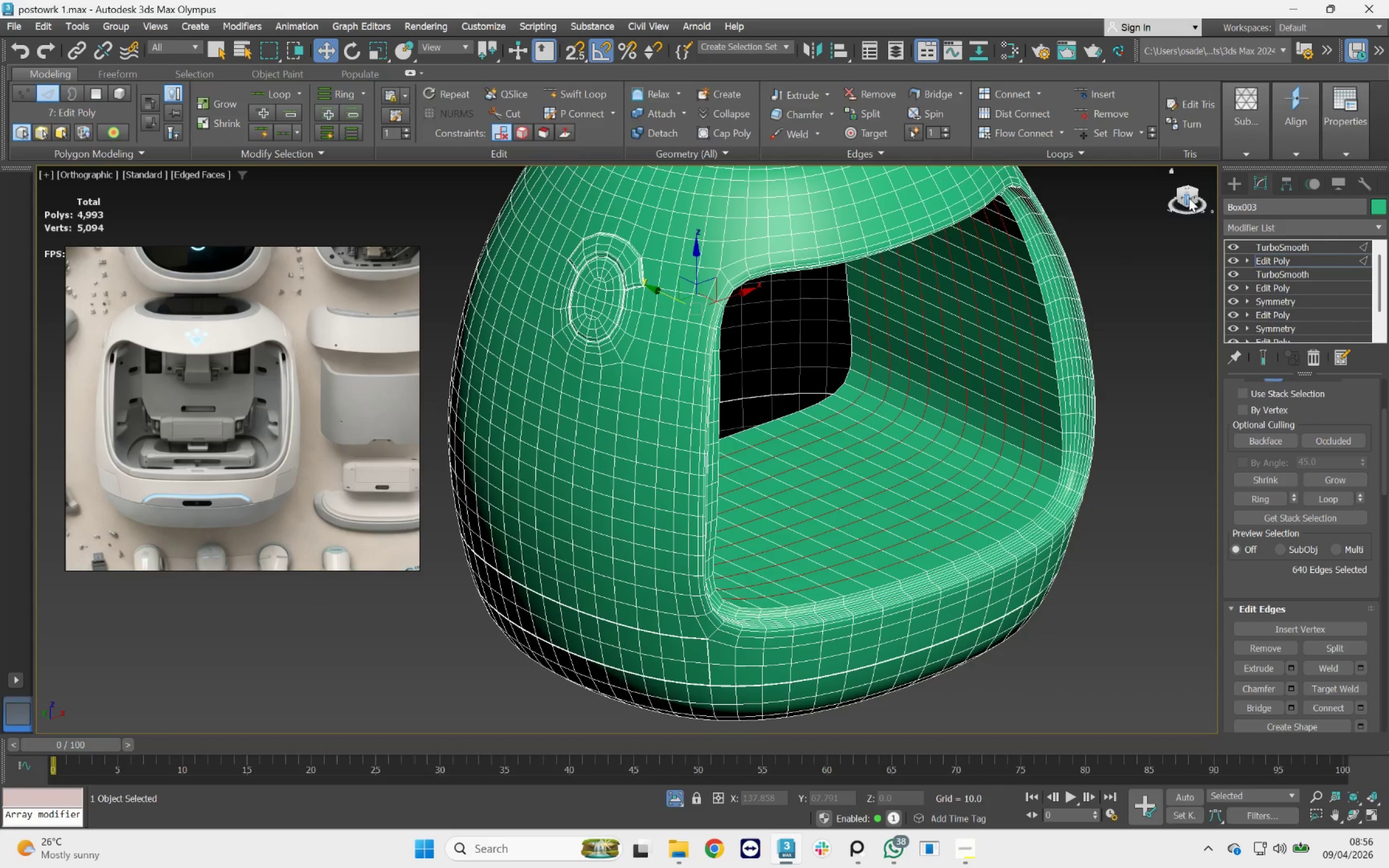 
left_click([1190, 198])
 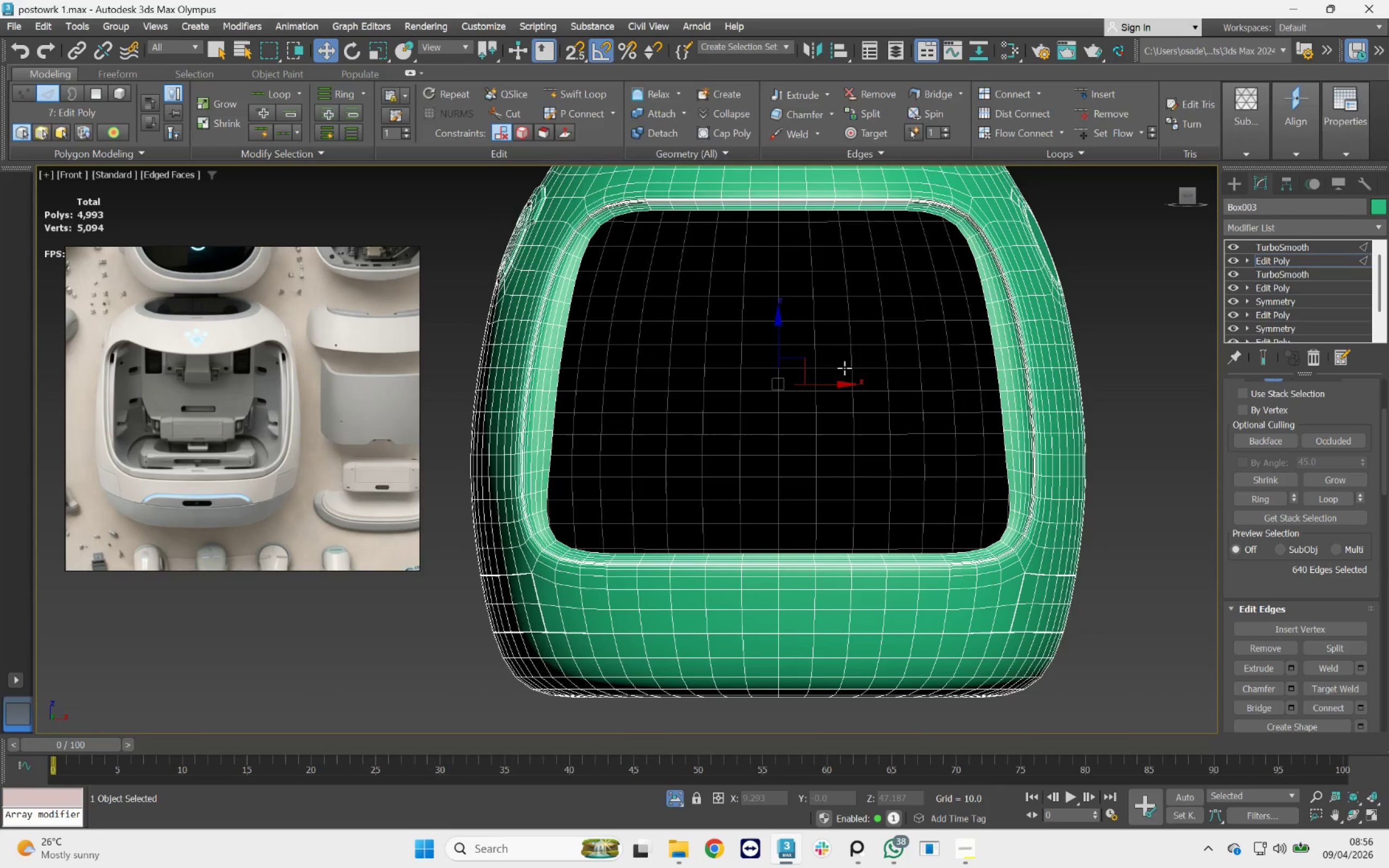 
scroll: coordinate [844, 368], scroll_direction: down, amount: 3.0
 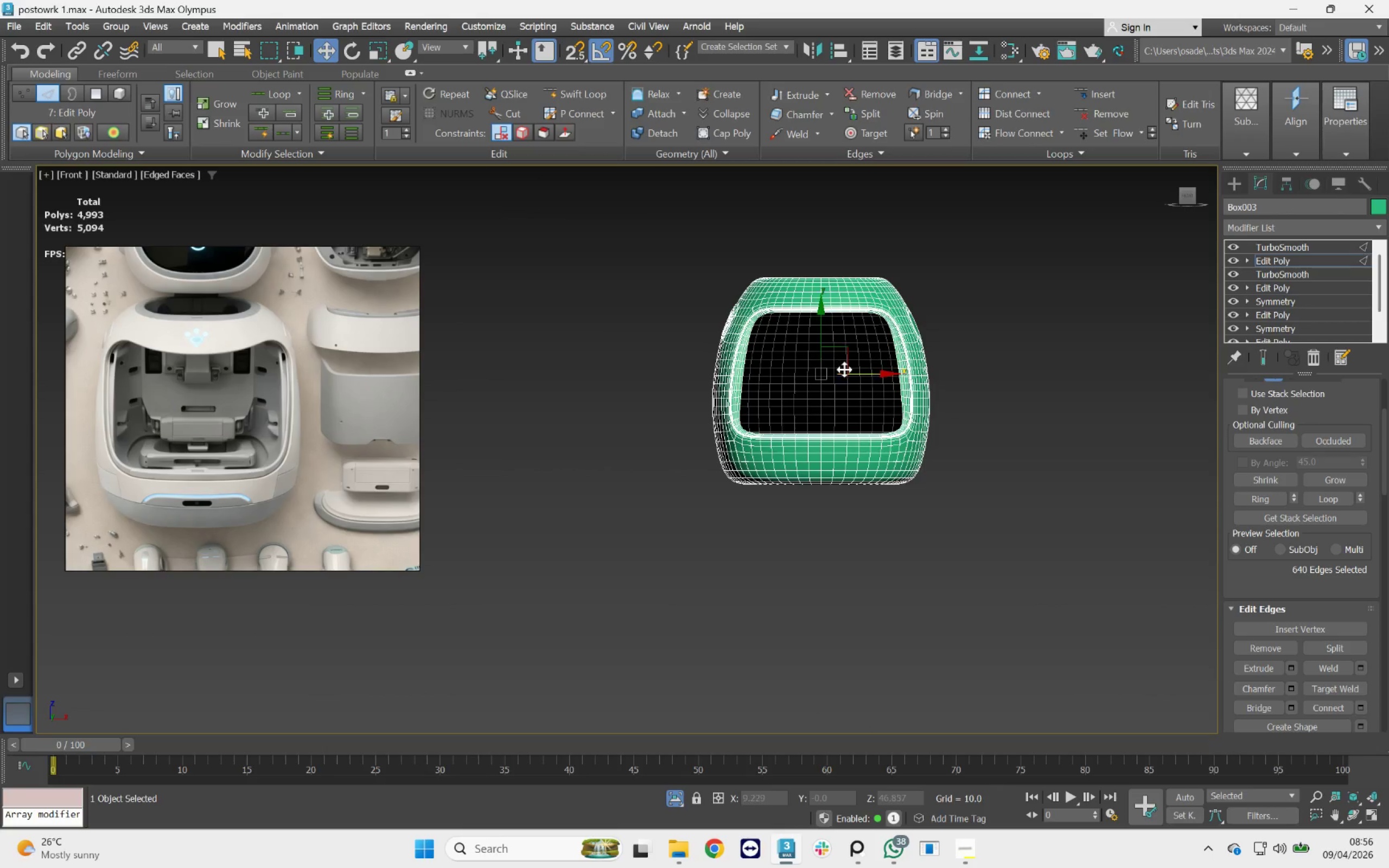 
hold_key(key=AltLeft, duration=3.12)
 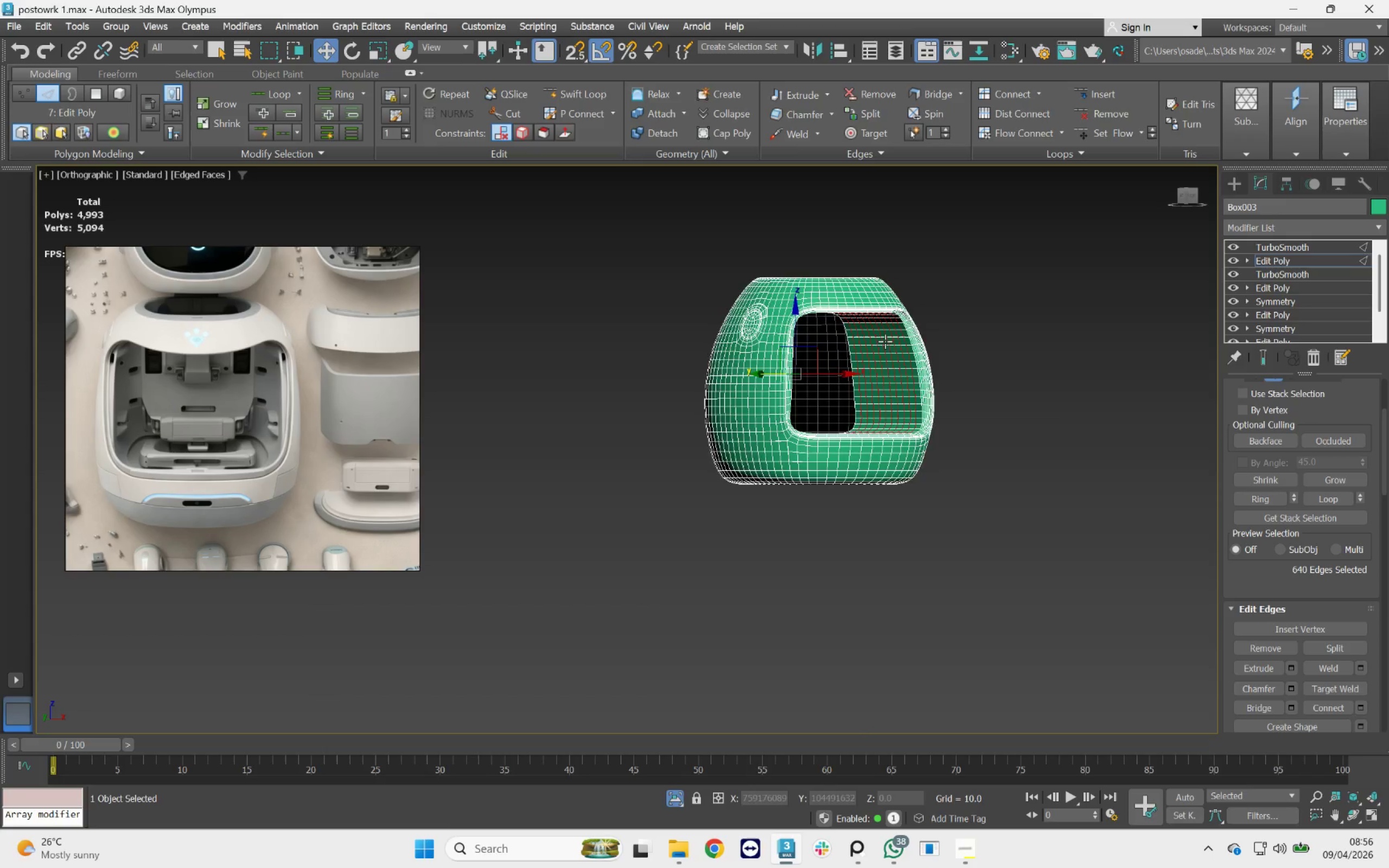 
scroll: coordinate [884, 337], scroll_direction: up, amount: 3.0
 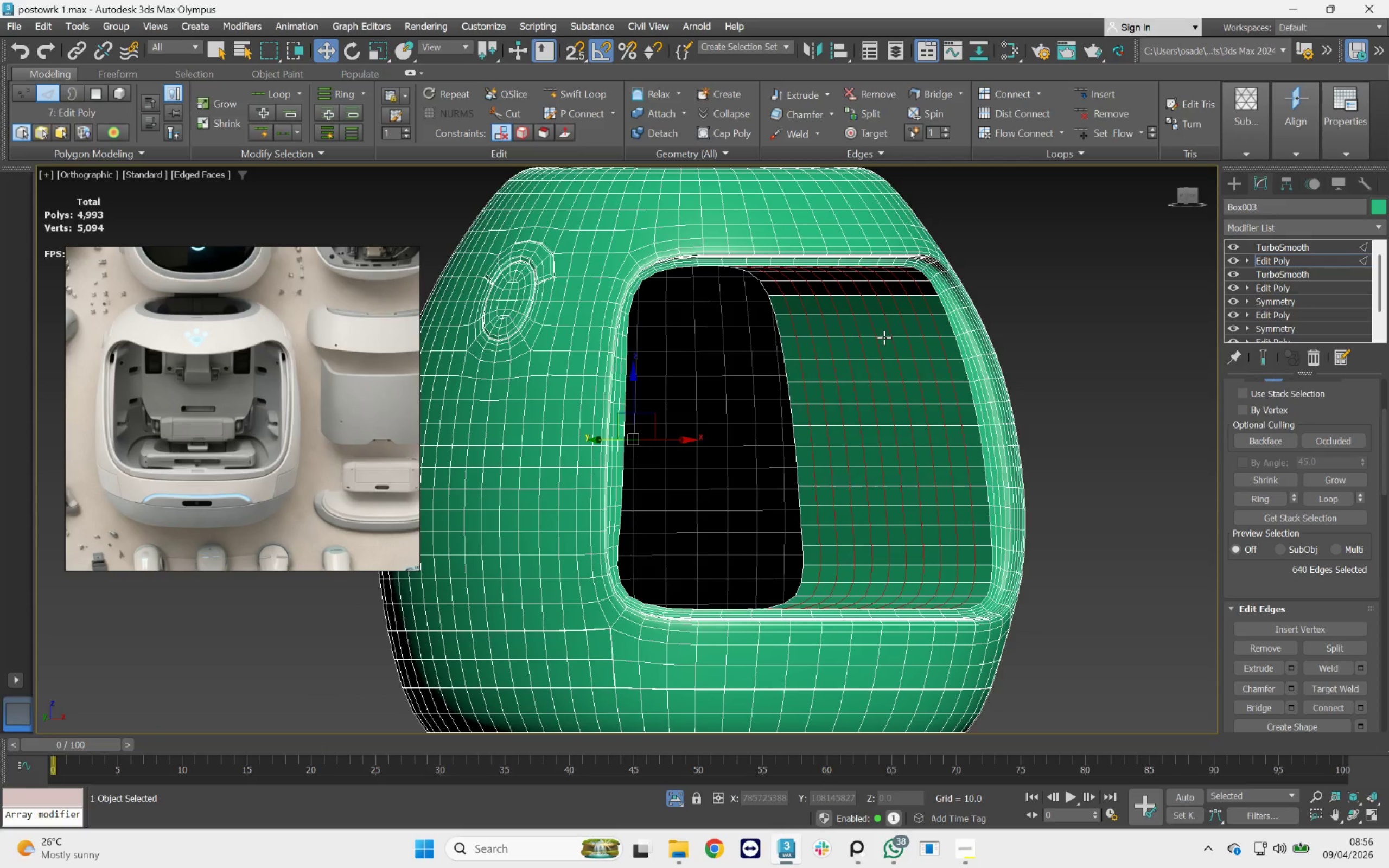 
key(4)
 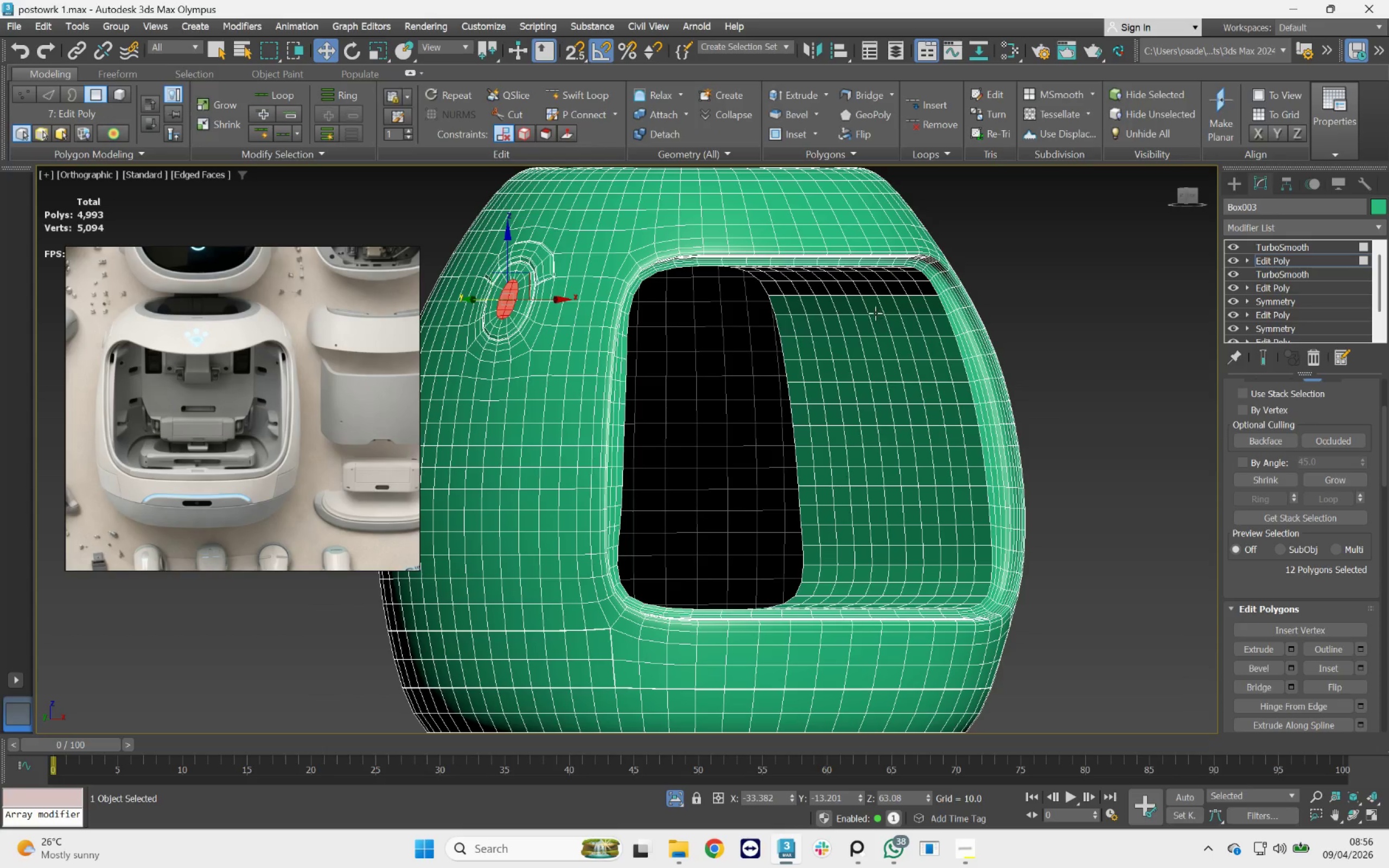 
left_click([874, 311])
 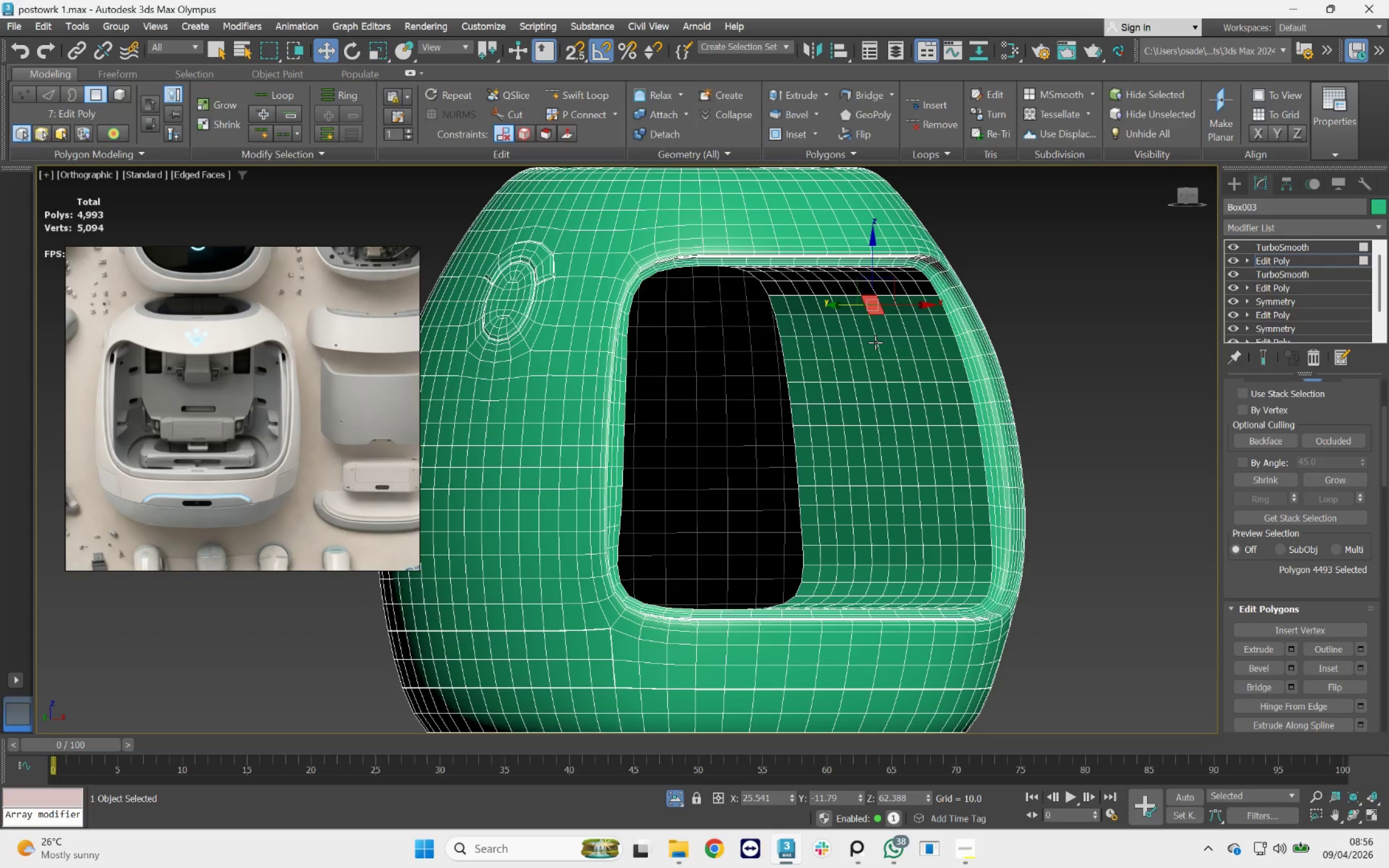 
hold_key(key=AltLeft, duration=3.74)
 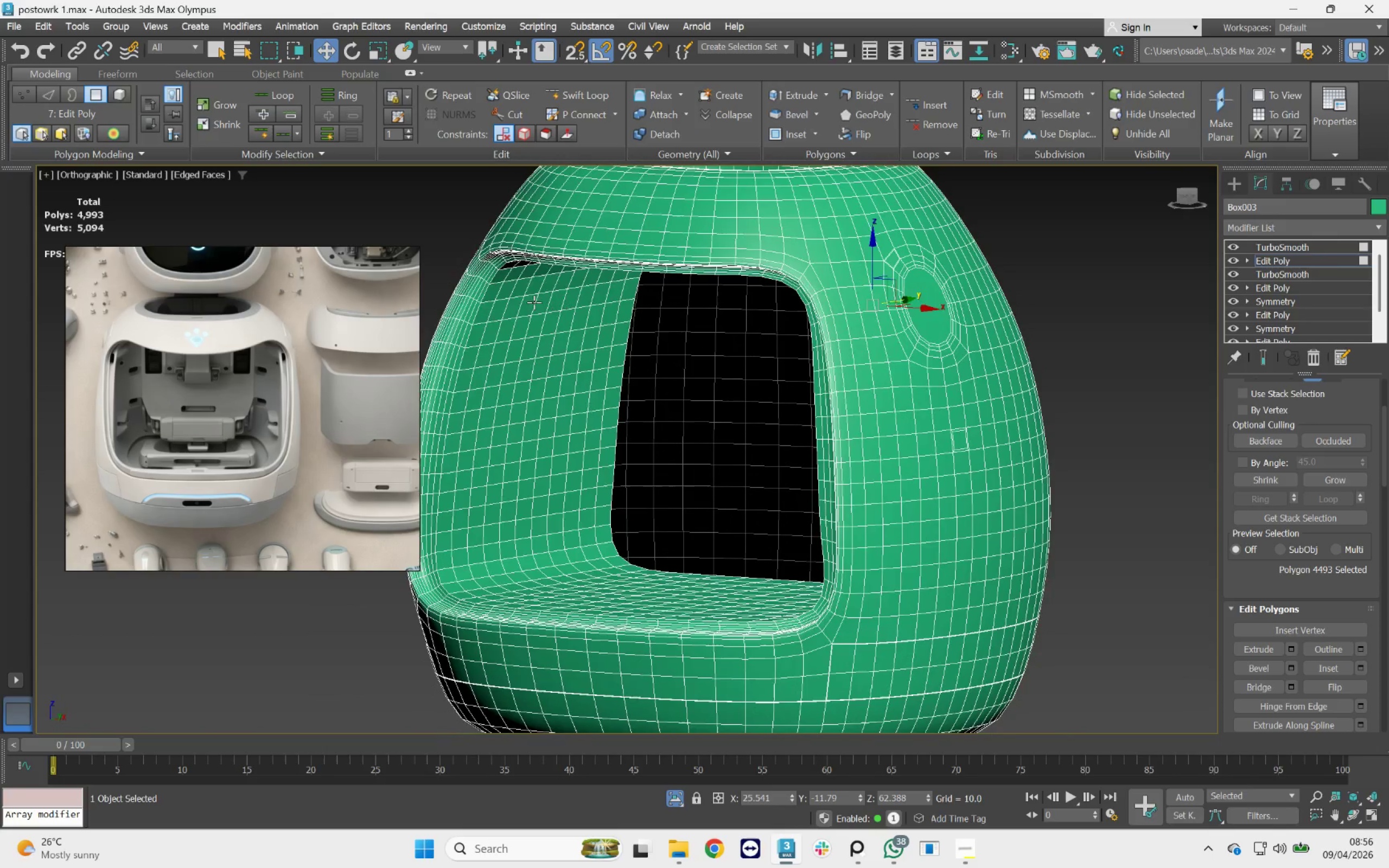 
scroll: coordinate [532, 299], scroll_direction: up, amount: 1.0
 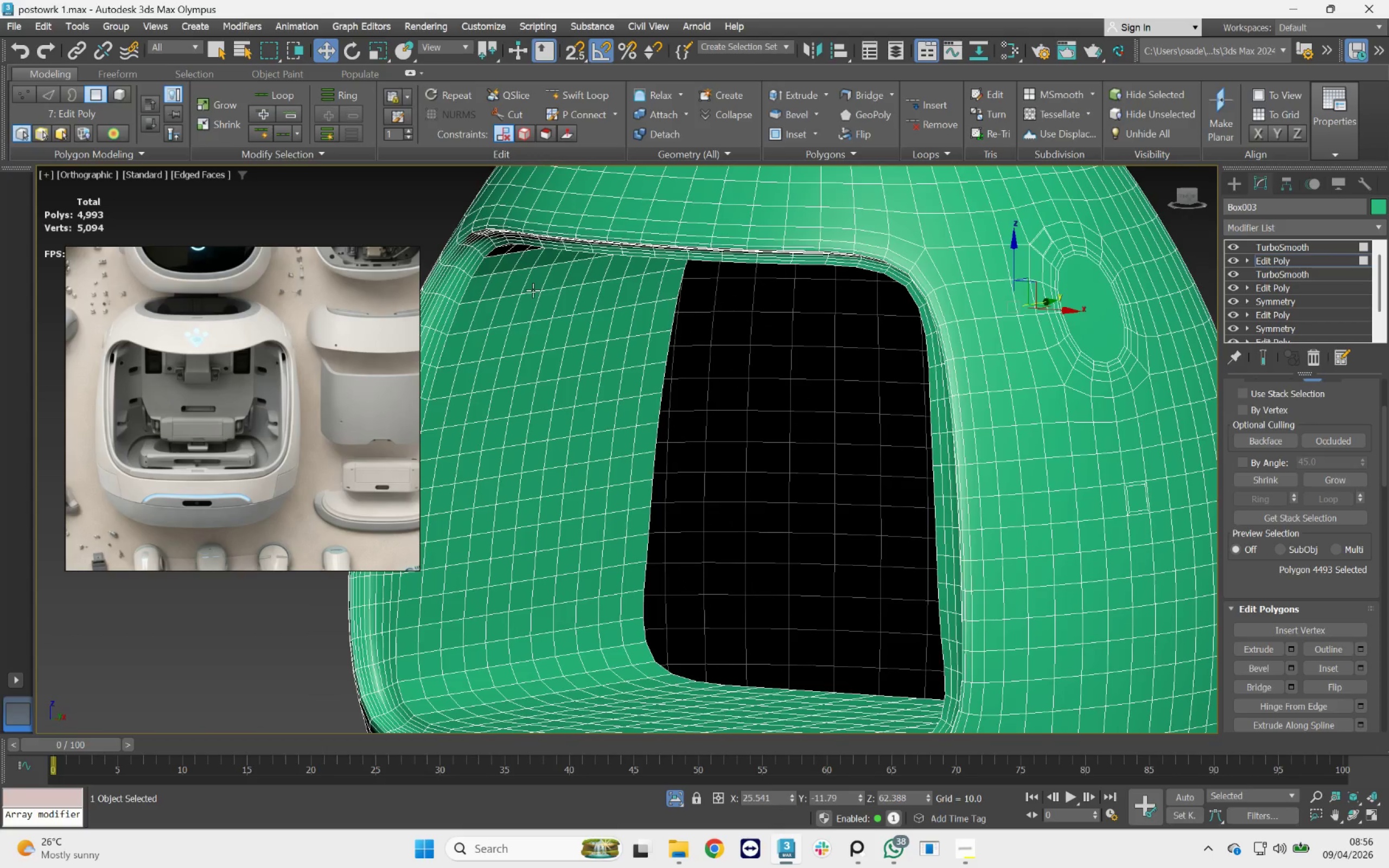 
left_click([535, 290])
 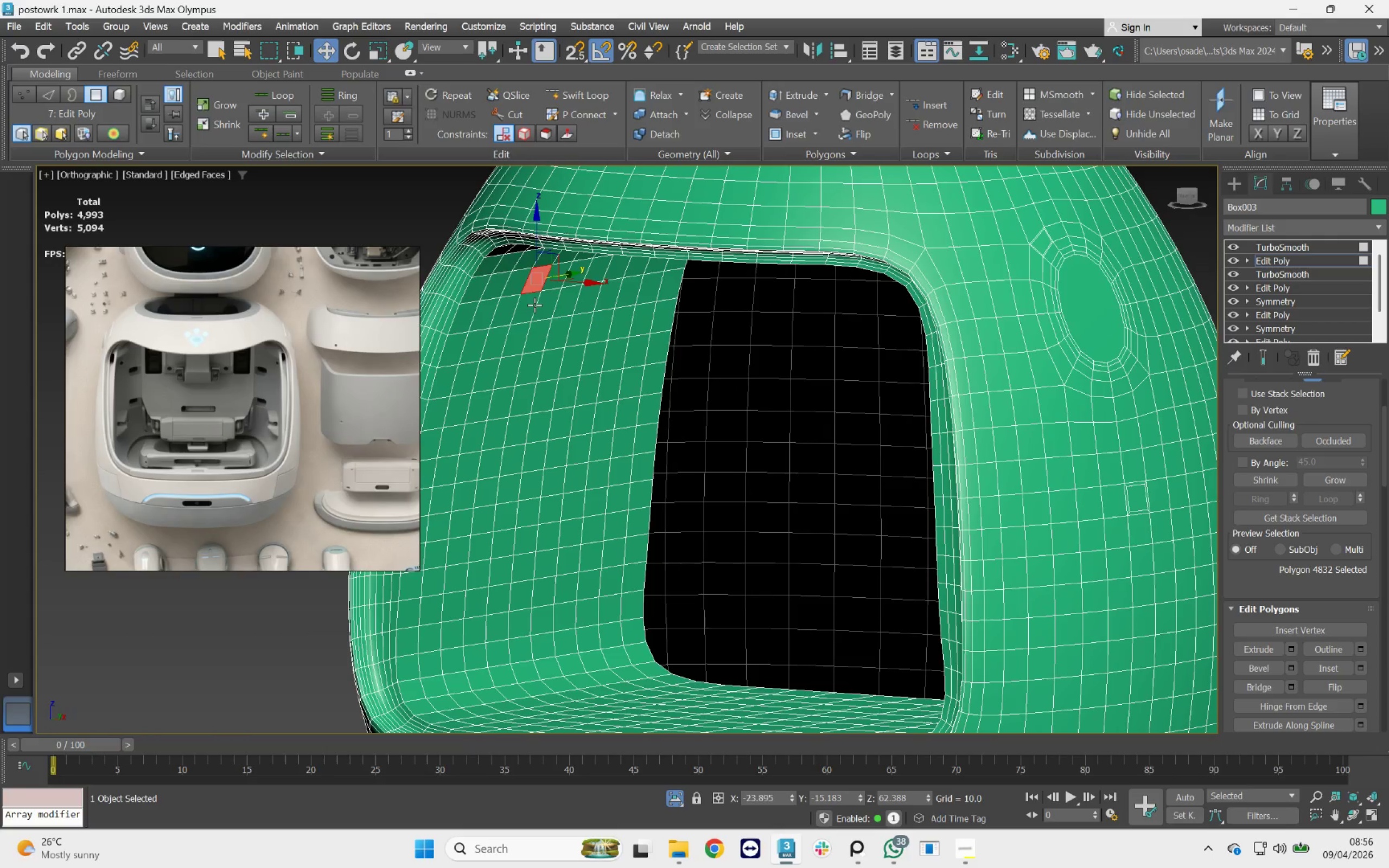 
key(Q)
 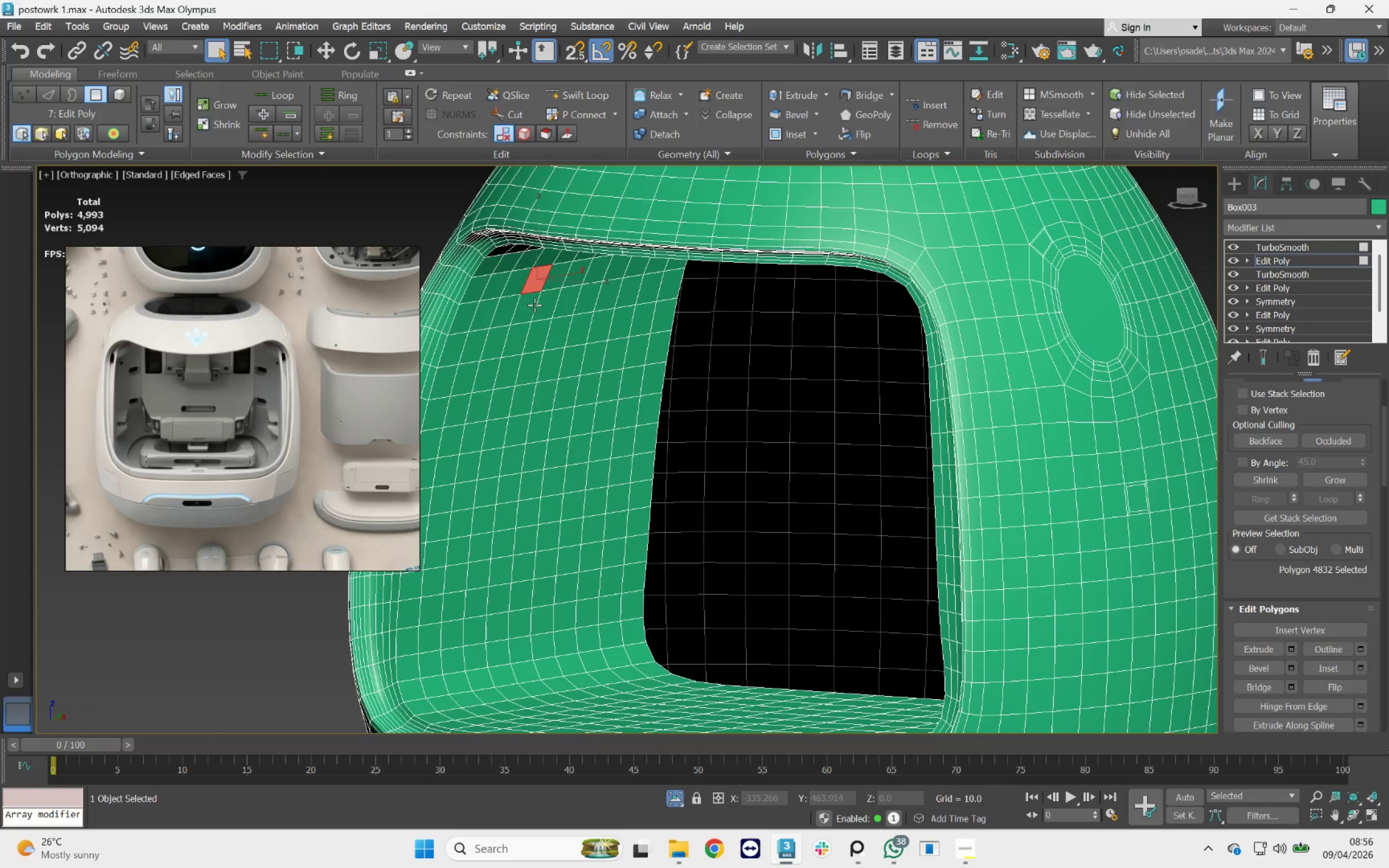 
hold_key(key=ControlLeft, duration=3.81)
left_click([534, 305])
 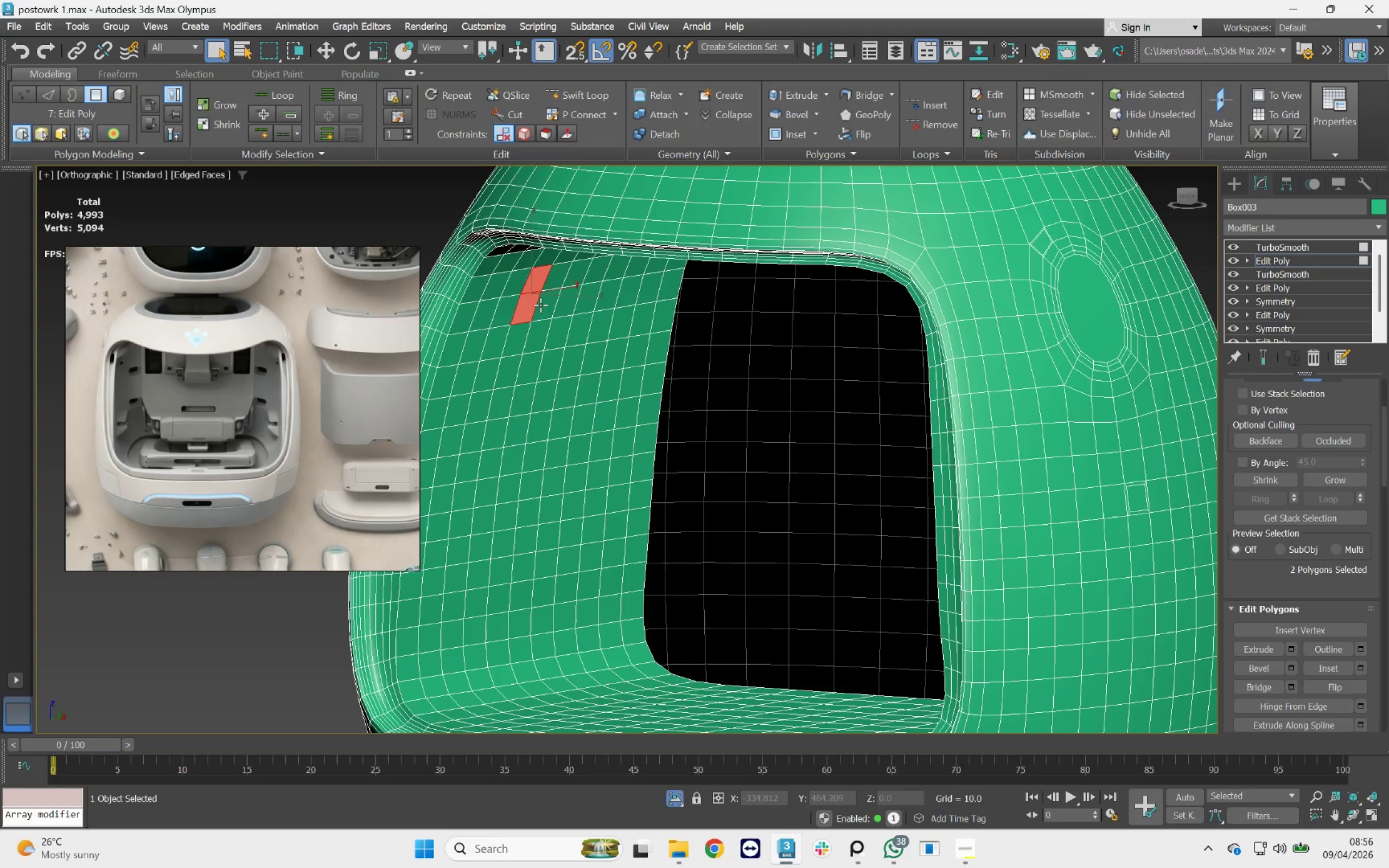 
double_click([545, 305])
 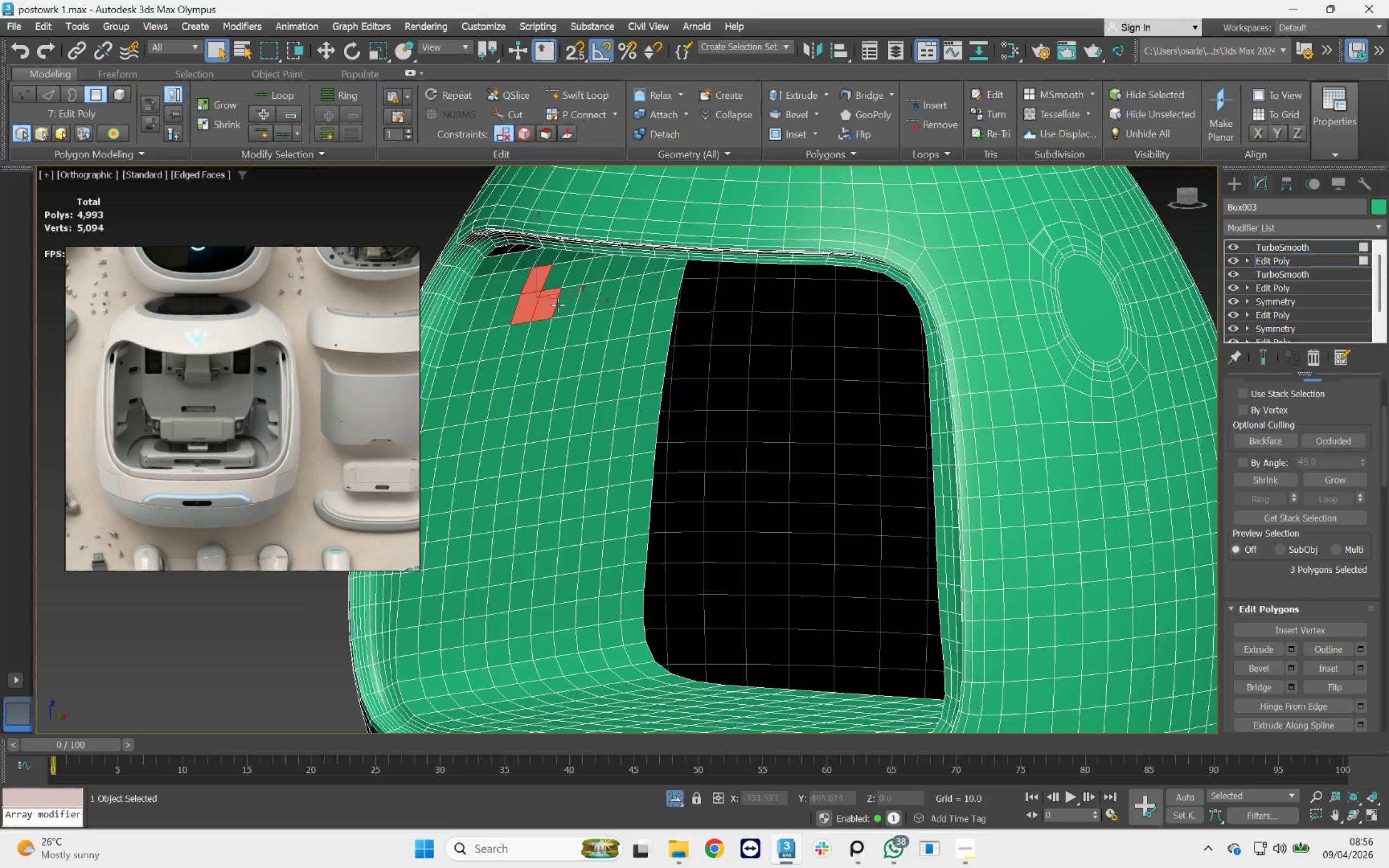 
triple_click([560, 305])
 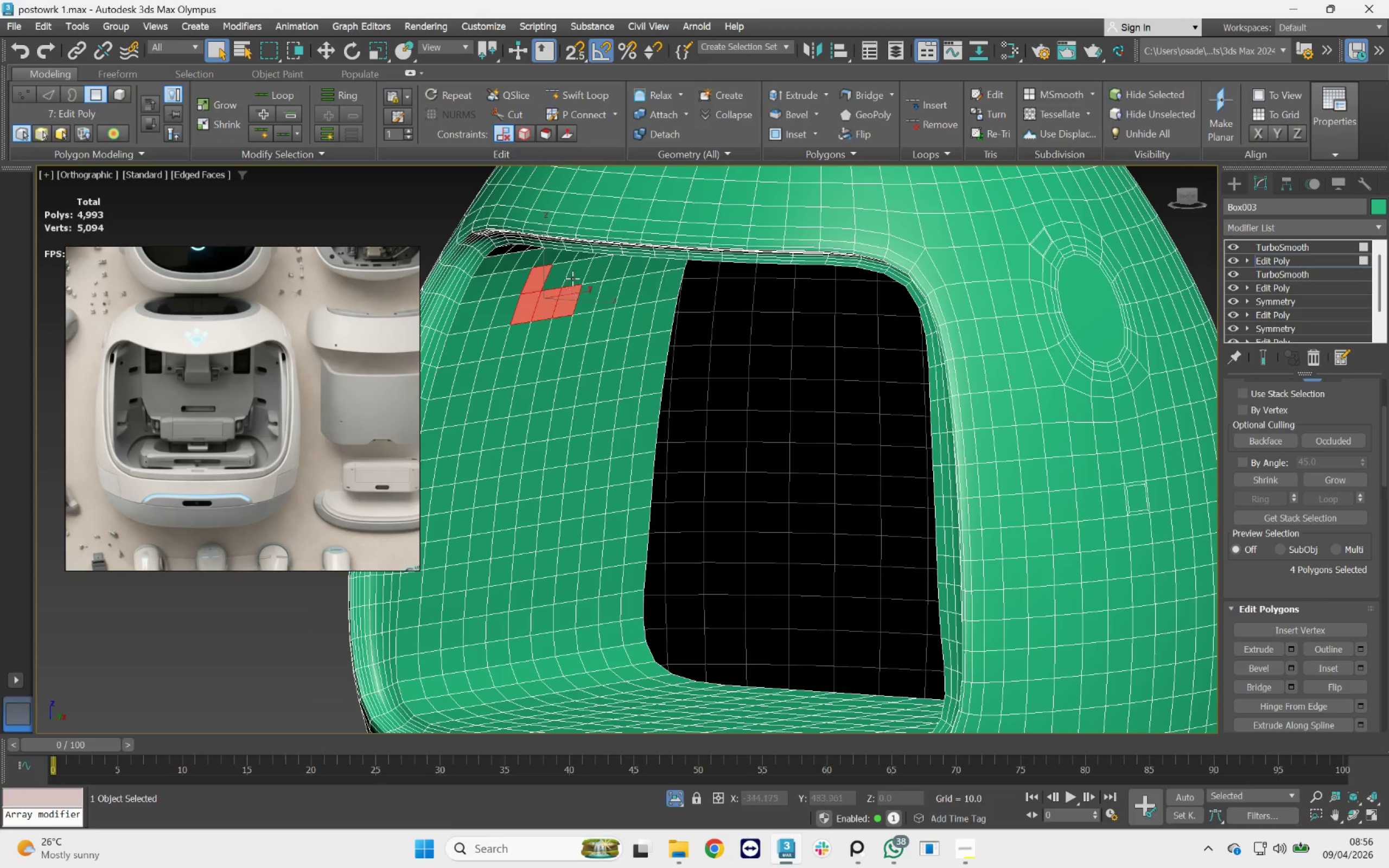 
triple_click([572, 275])
 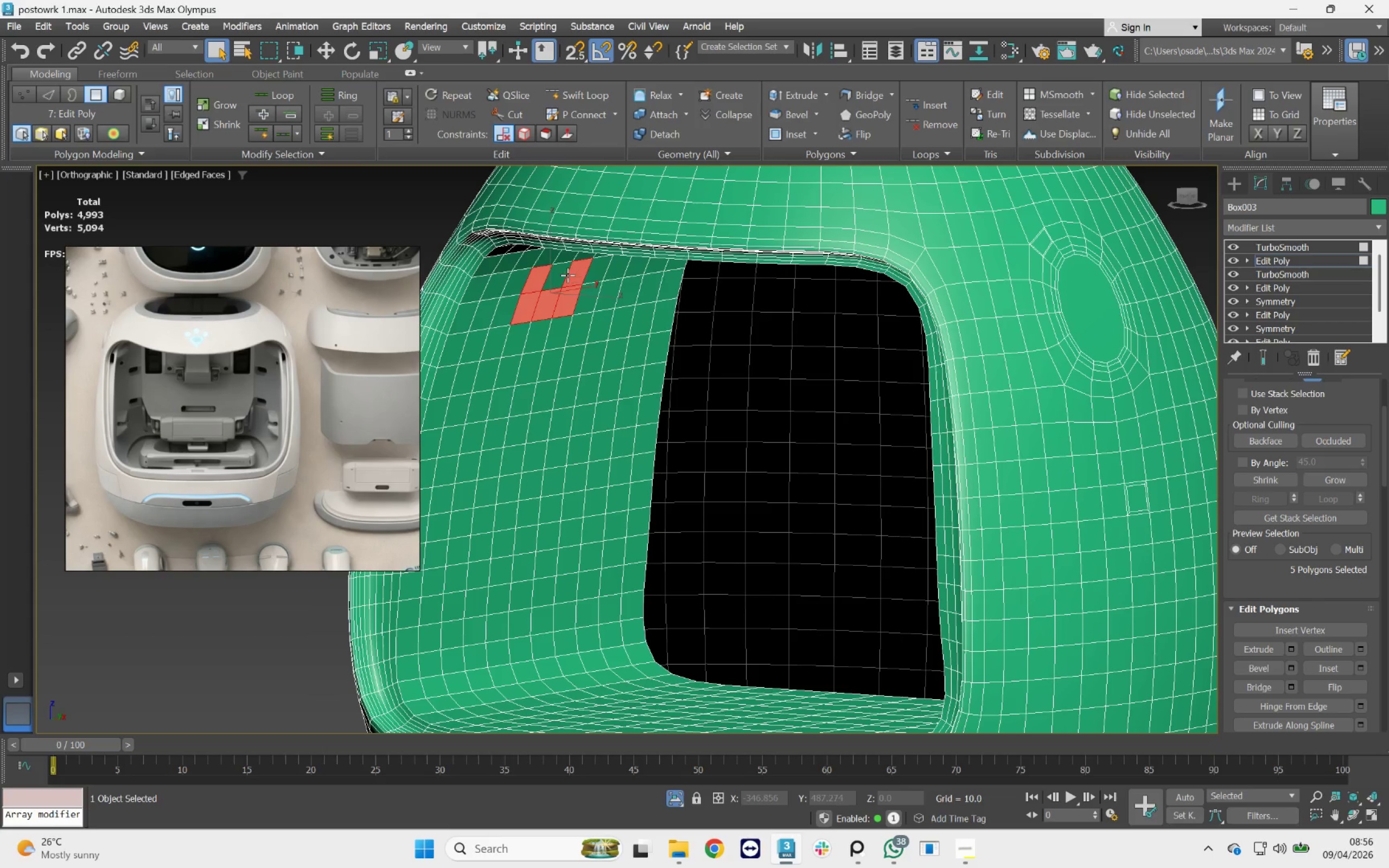 
left_click([568, 275])
 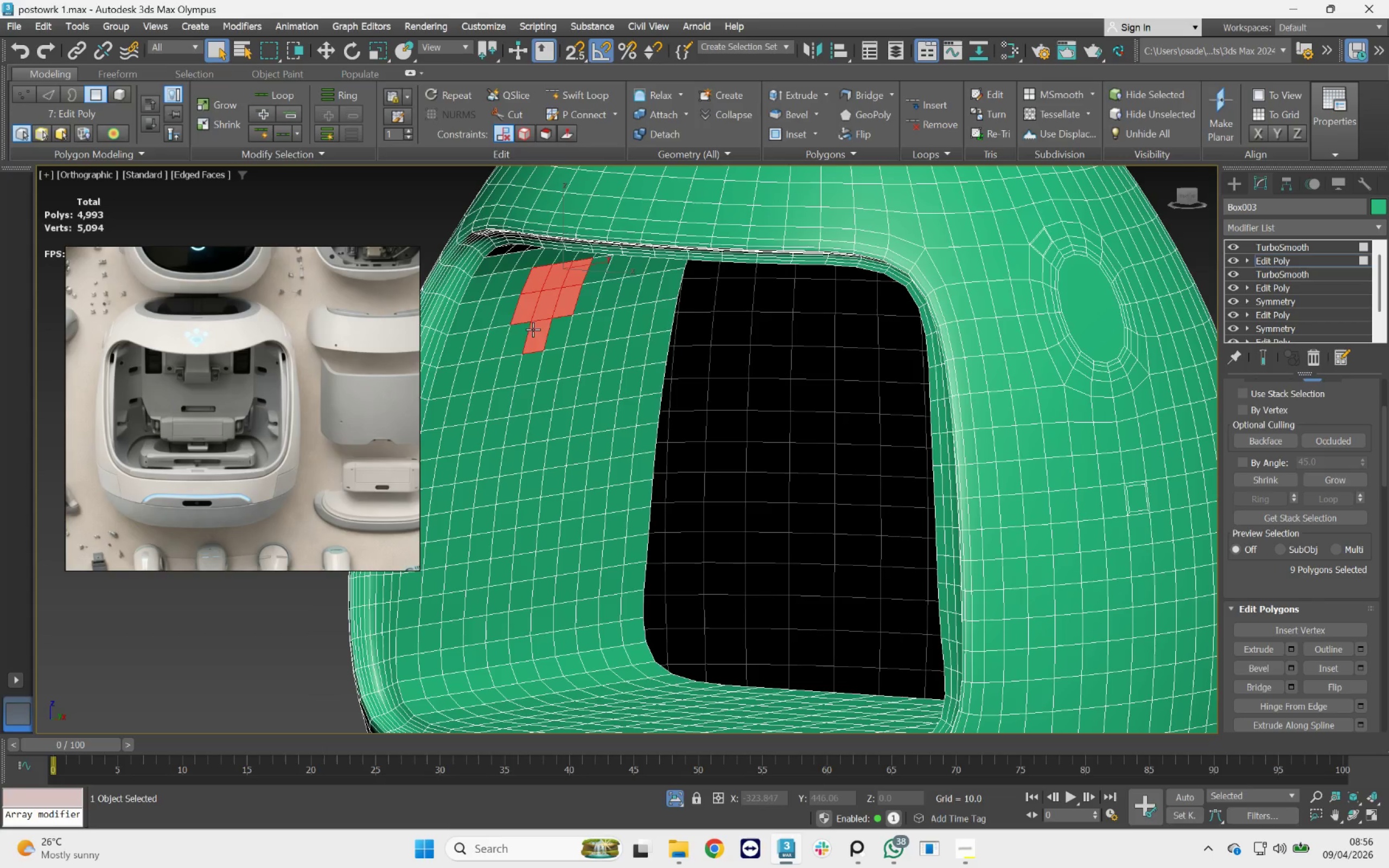 
double_click([552, 327])
 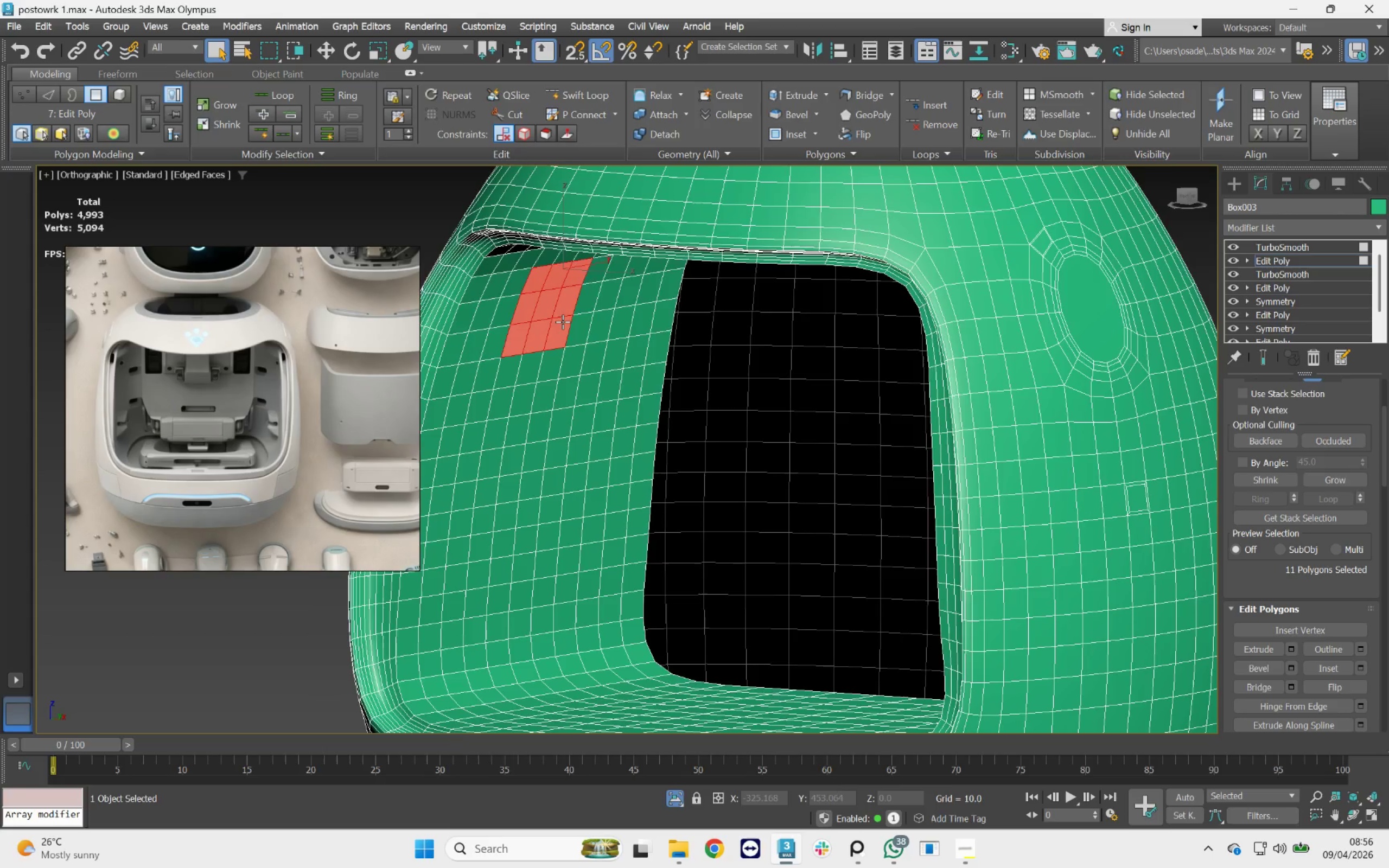 
hold_key(key=AltLeft, duration=2.06)
 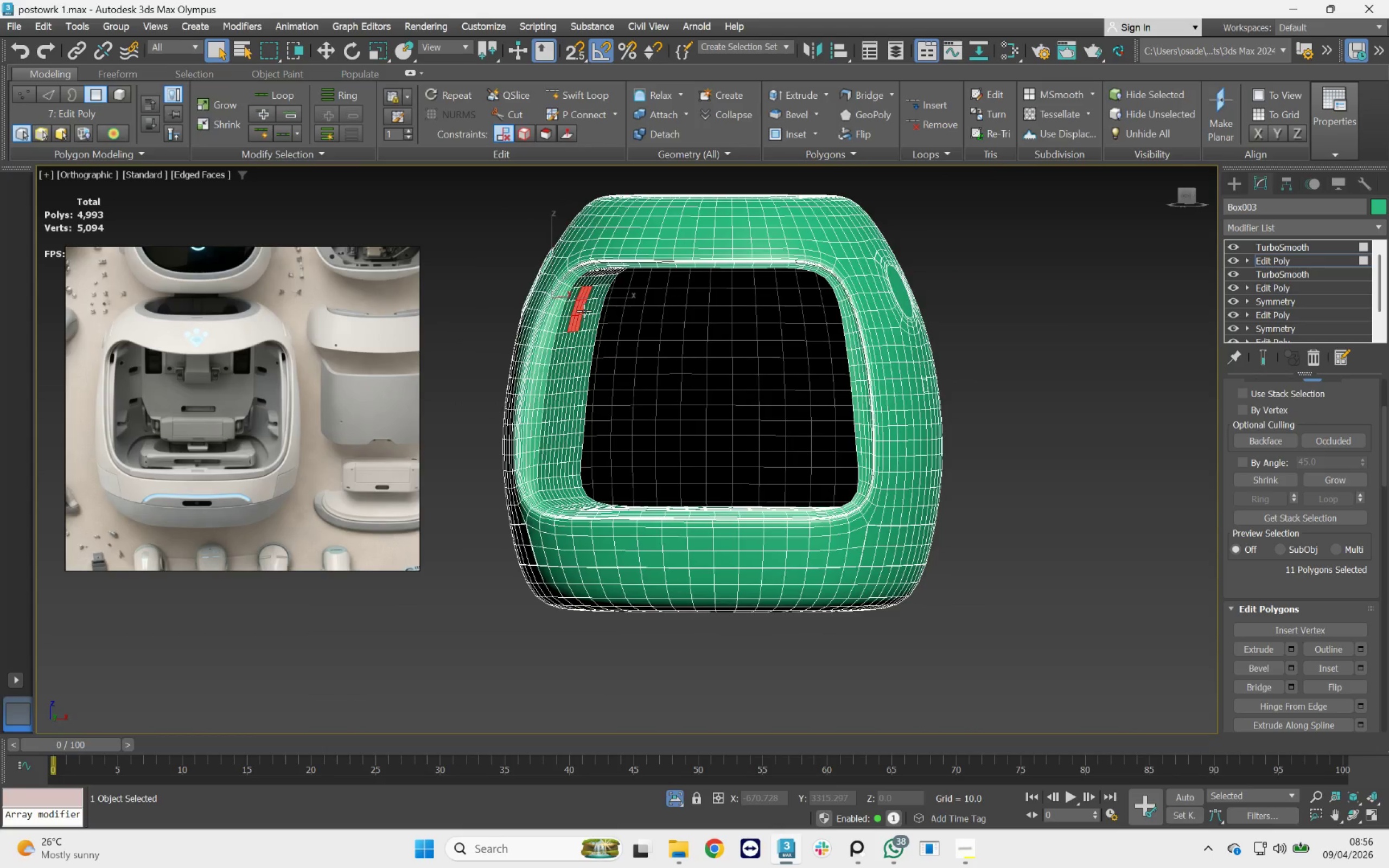 
scroll: coordinate [563, 322], scroll_direction: down, amount: 2.0
 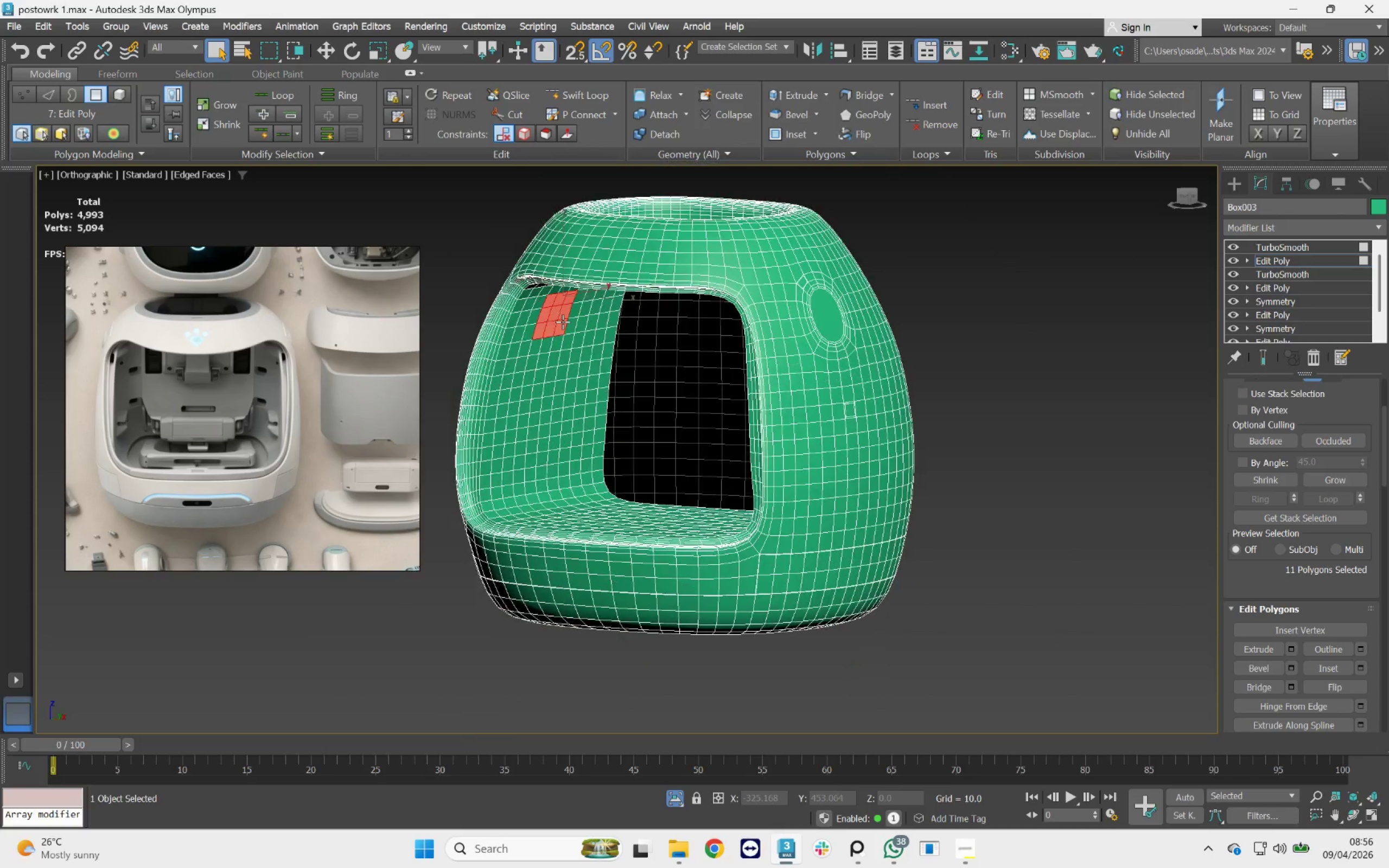 
scroll: coordinate [584, 311], scroll_direction: up, amount: 1.0
 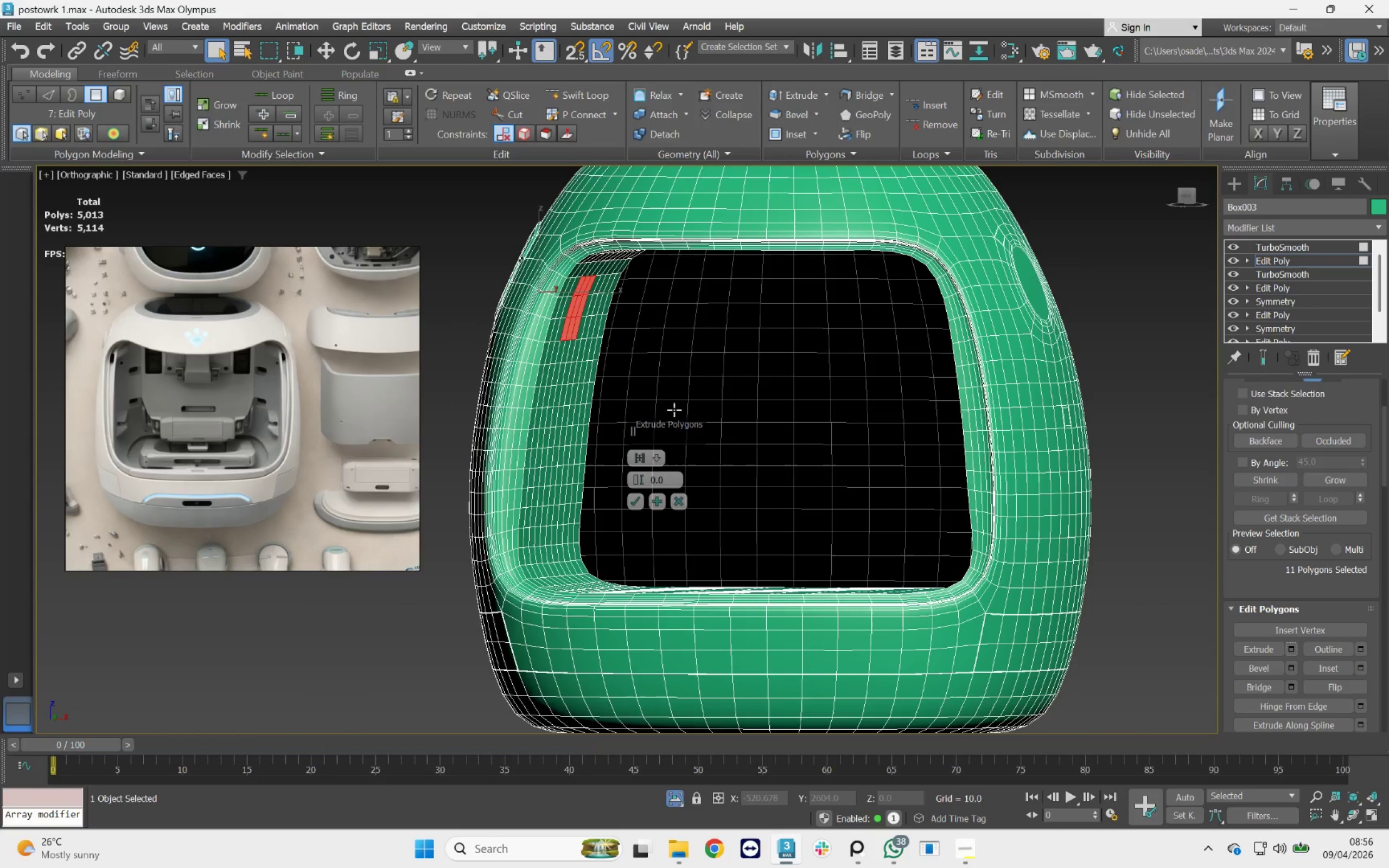 
left_click_drag(start_coordinate=[639, 476], to_coordinate=[638, 358])
 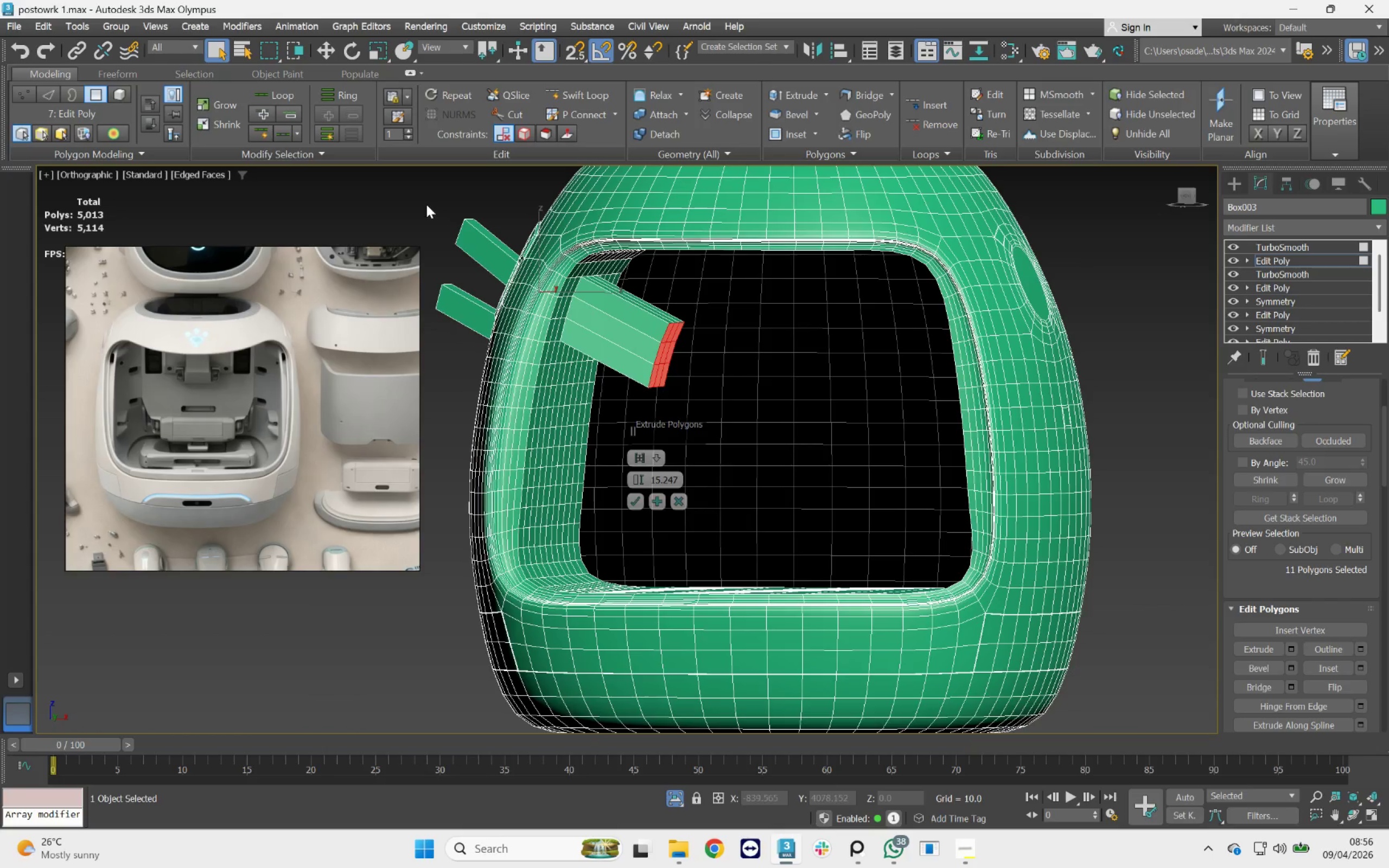 
hold_key(key=AltLeft, duration=3.38)
left_click_drag(start_coordinate=[413, 193], to_coordinate=[515, 388])
 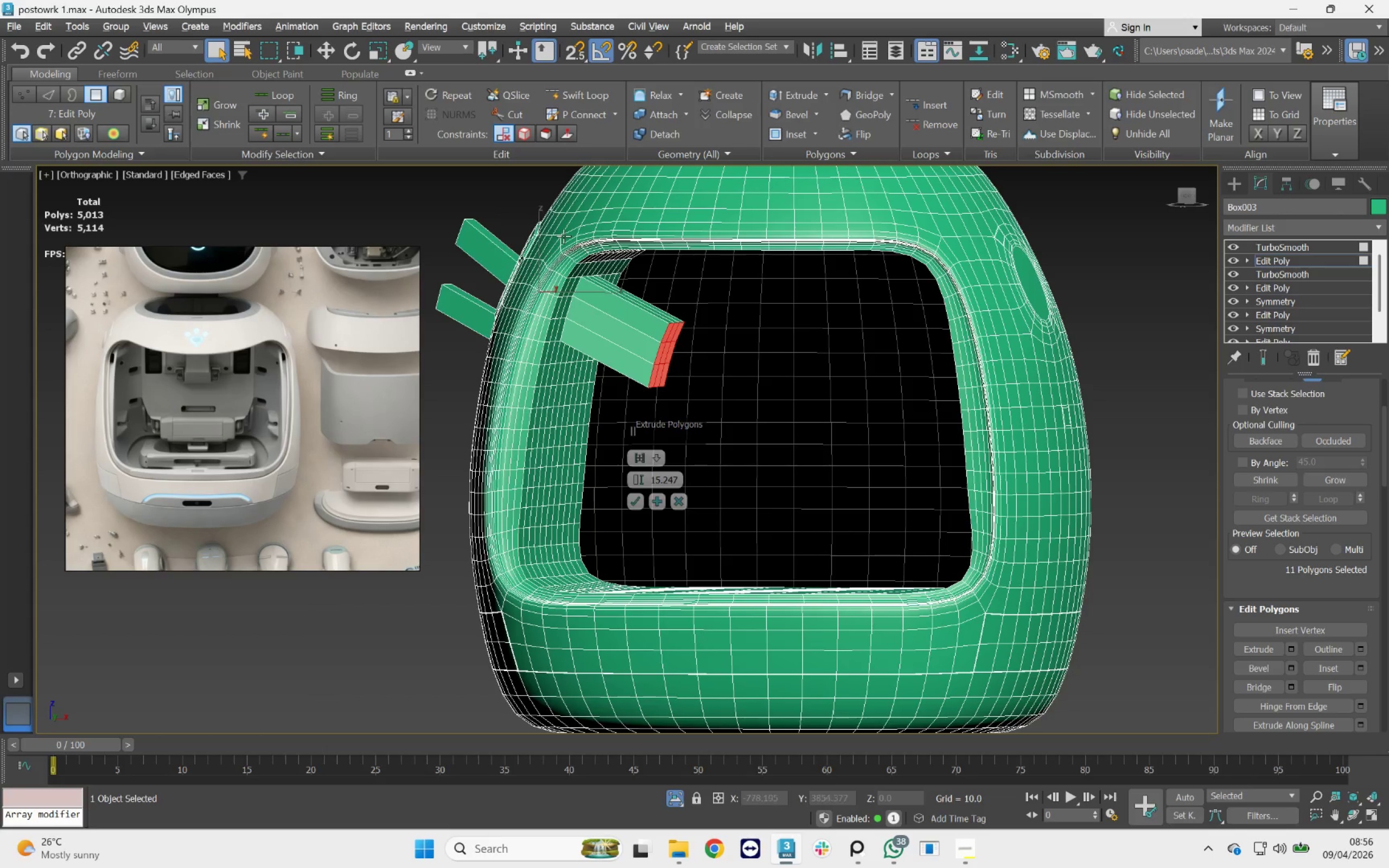 
left_click_drag(start_coordinate=[559, 225], to_coordinate=[487, 399])
 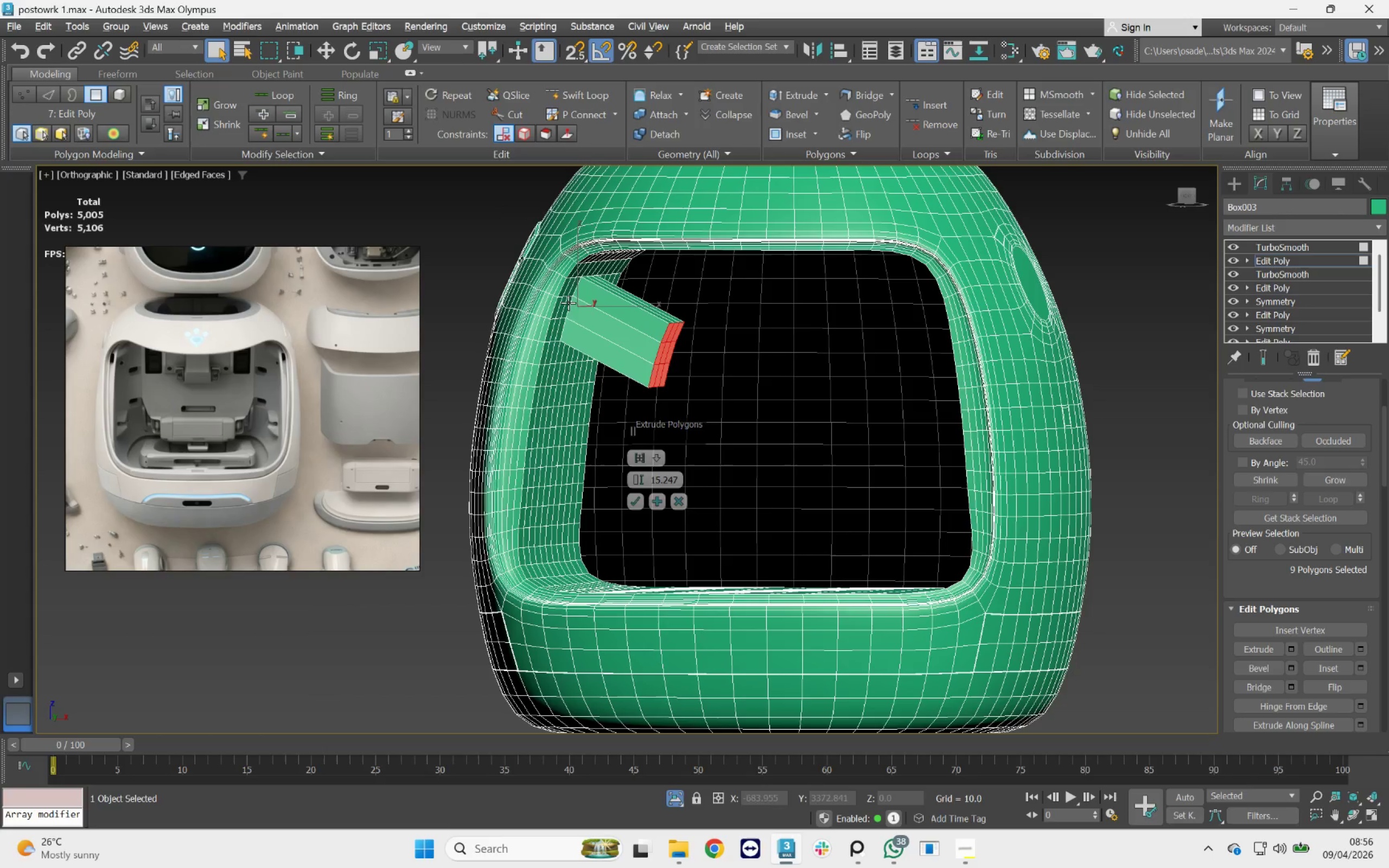 
hold_key(key=AltLeft, duration=1.12)
 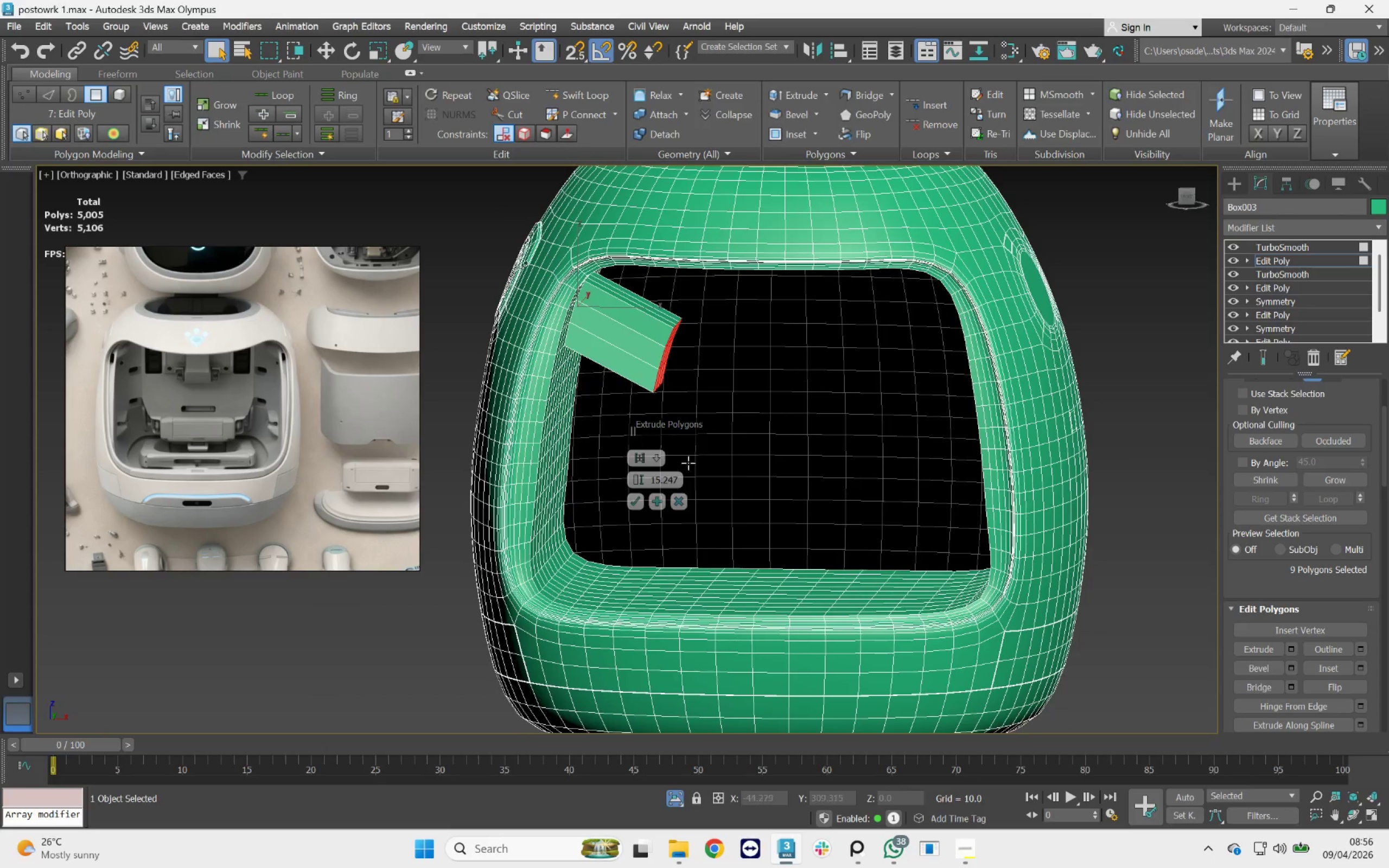 
hold_key(key=AltLeft, duration=0.63)
 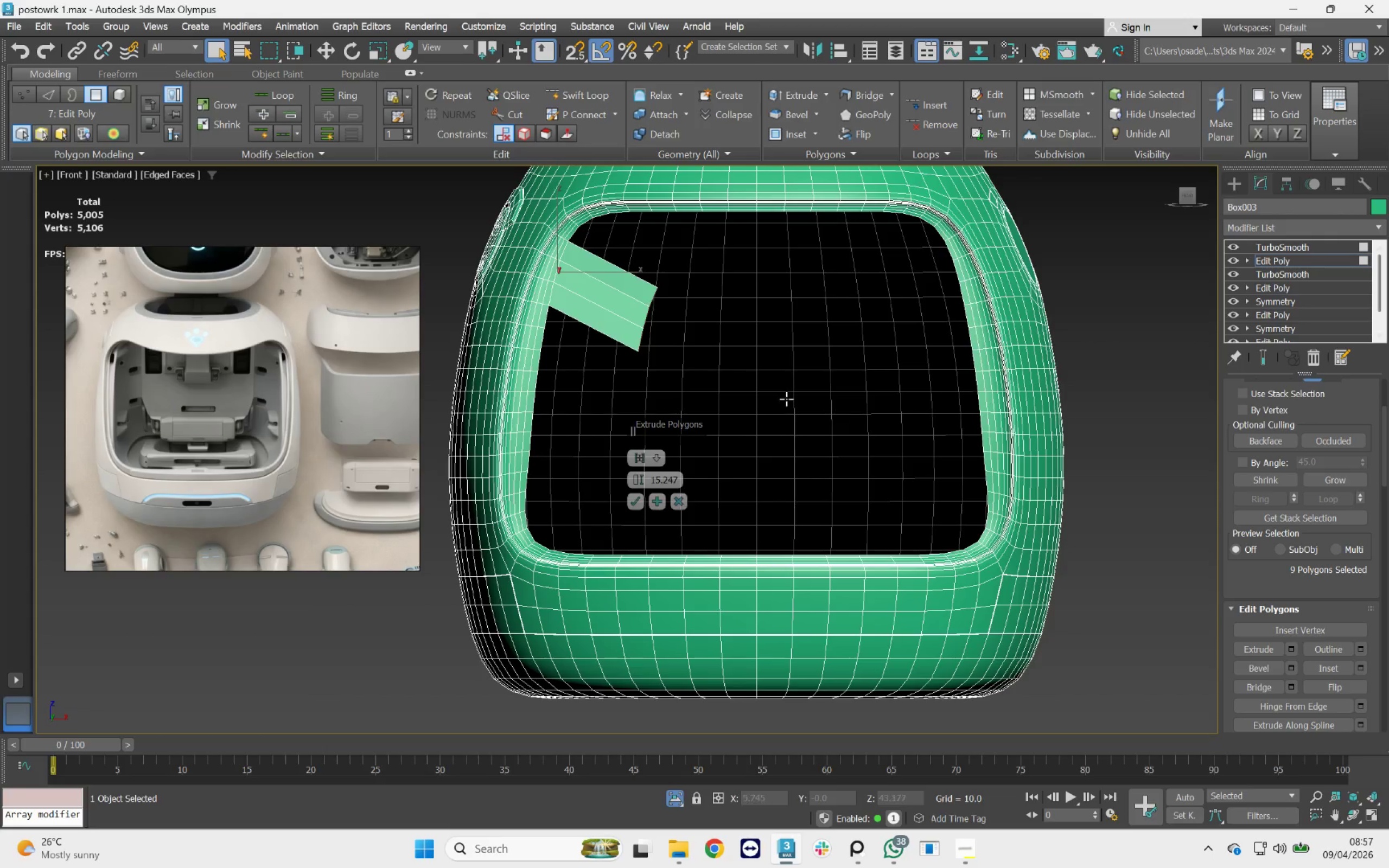 
wait(8.1)
 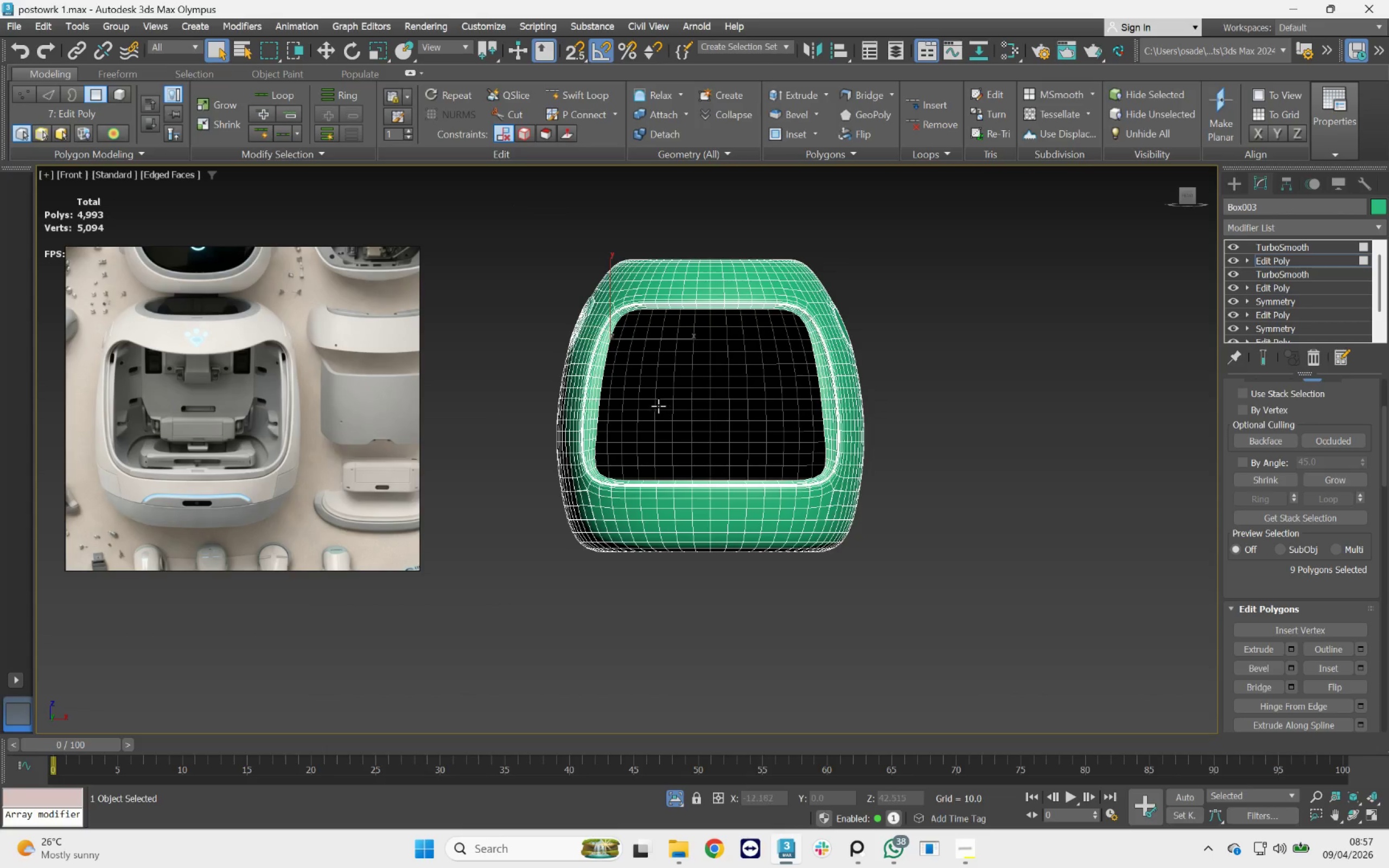 
hold_key(key=AltLeft, duration=1.06)
 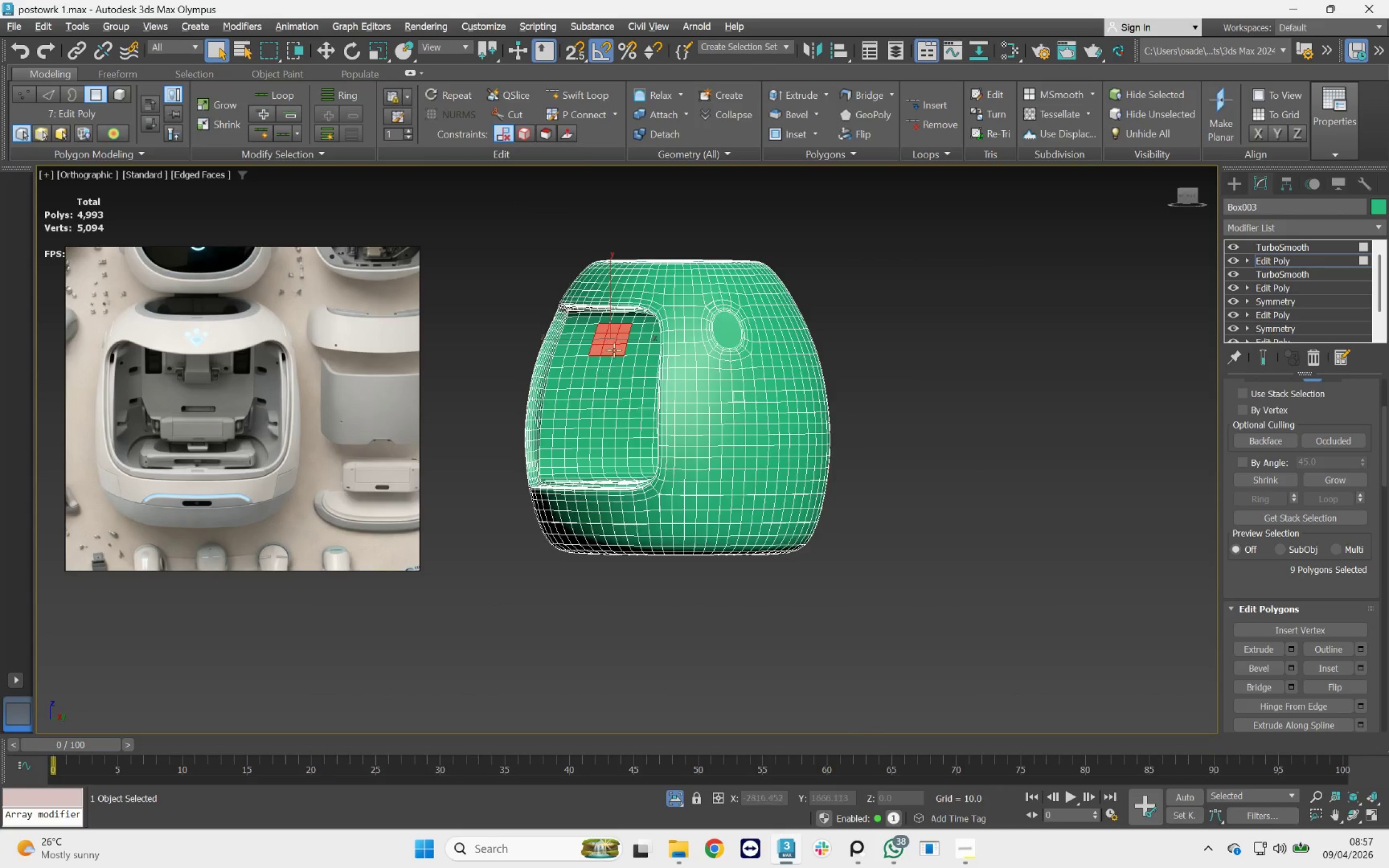 
scroll: coordinate [664, 406], scroll_direction: down, amount: 2.0
 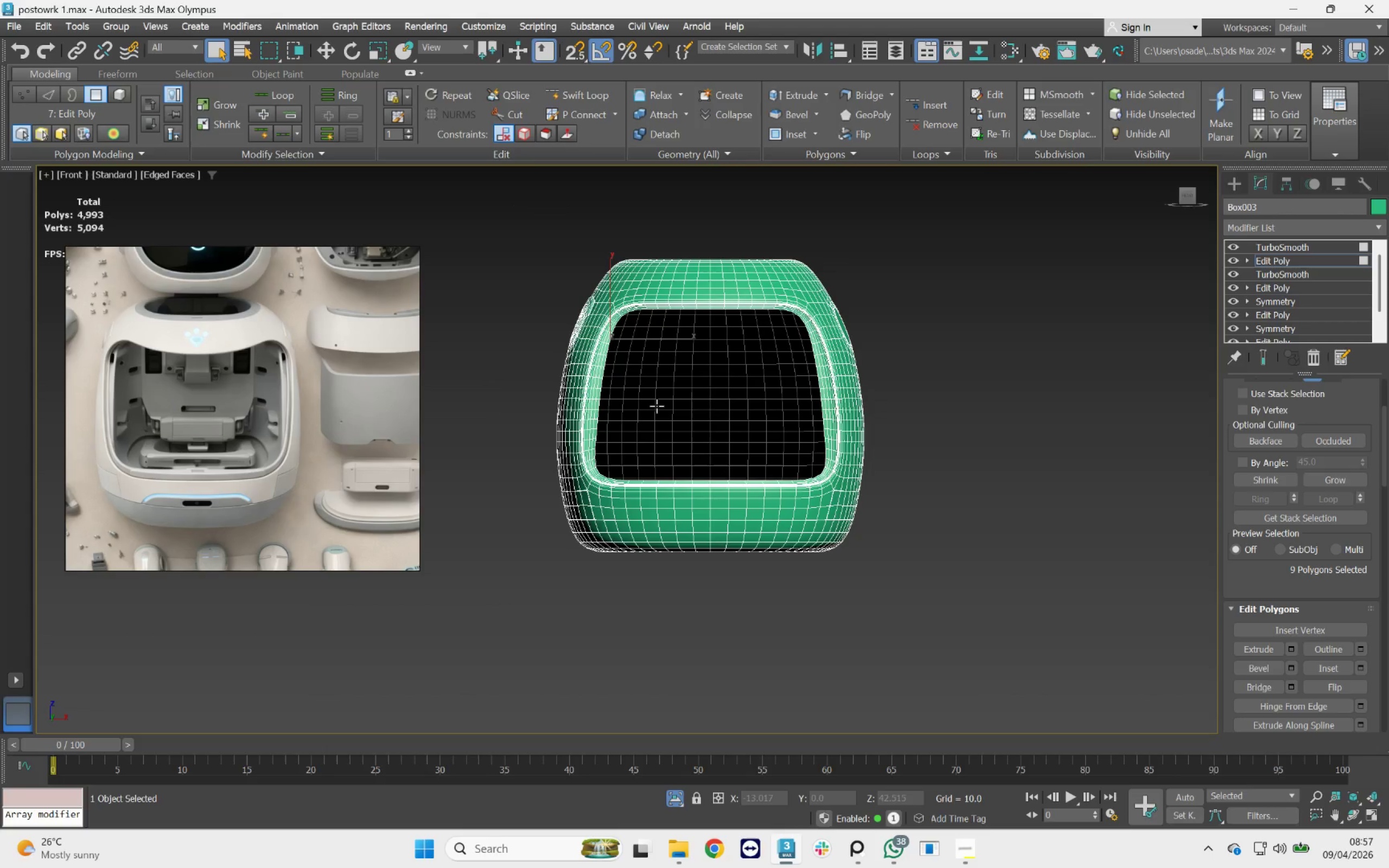 
scroll: coordinate [615, 347], scroll_direction: up, amount: 2.0
 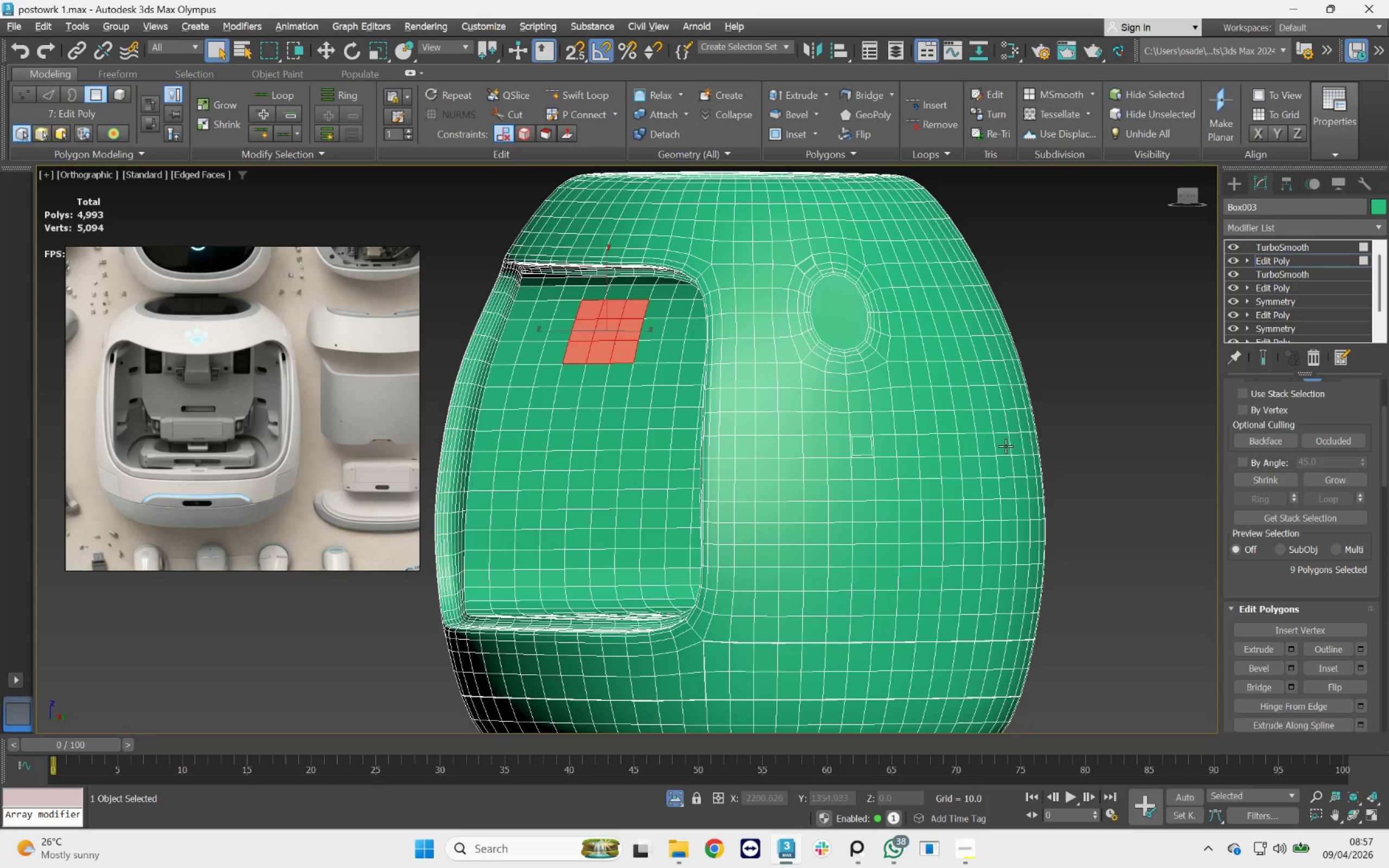 
key(1)
 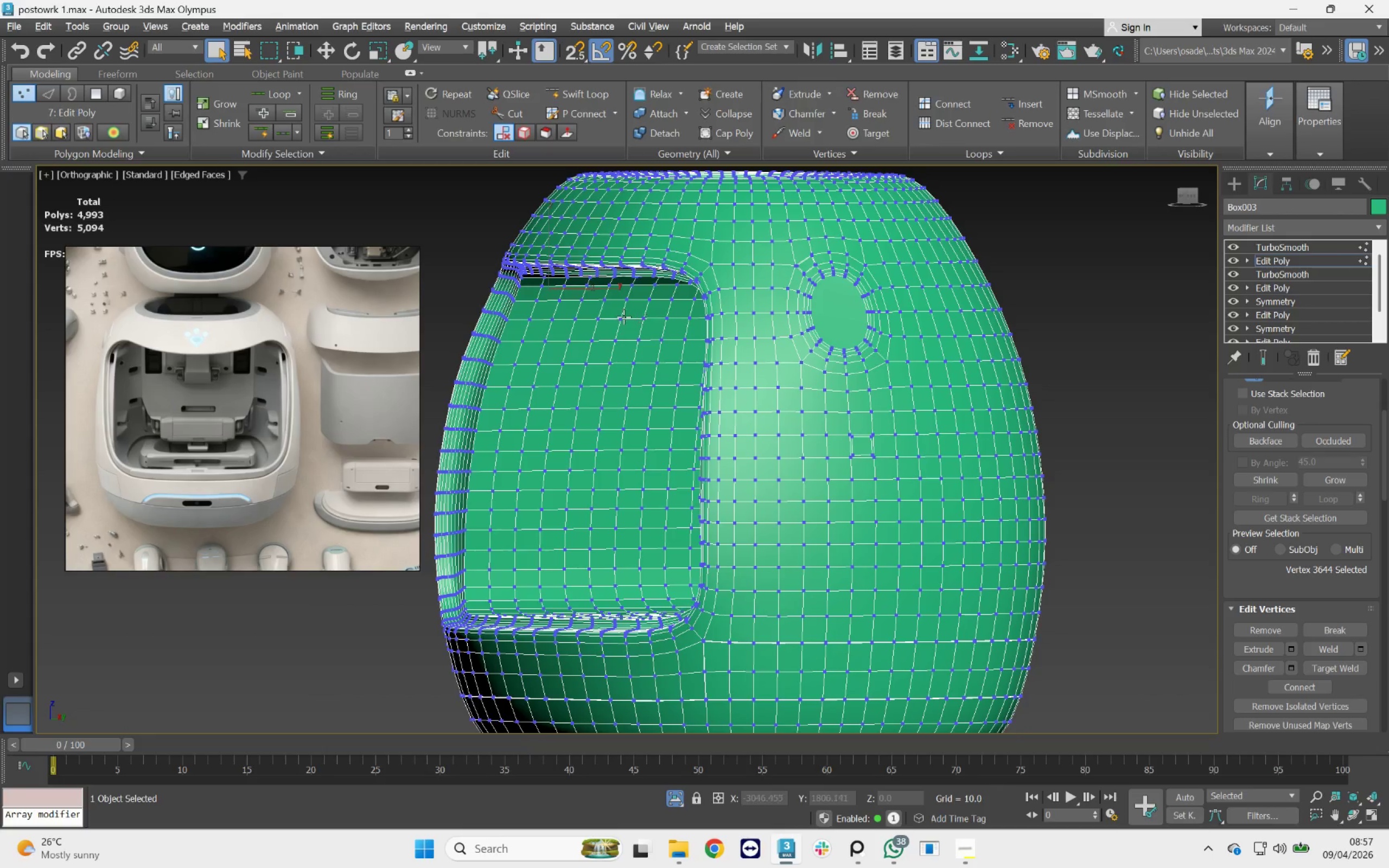 
scroll: coordinate [591, 326], scroll_direction: up, amount: 3.0
 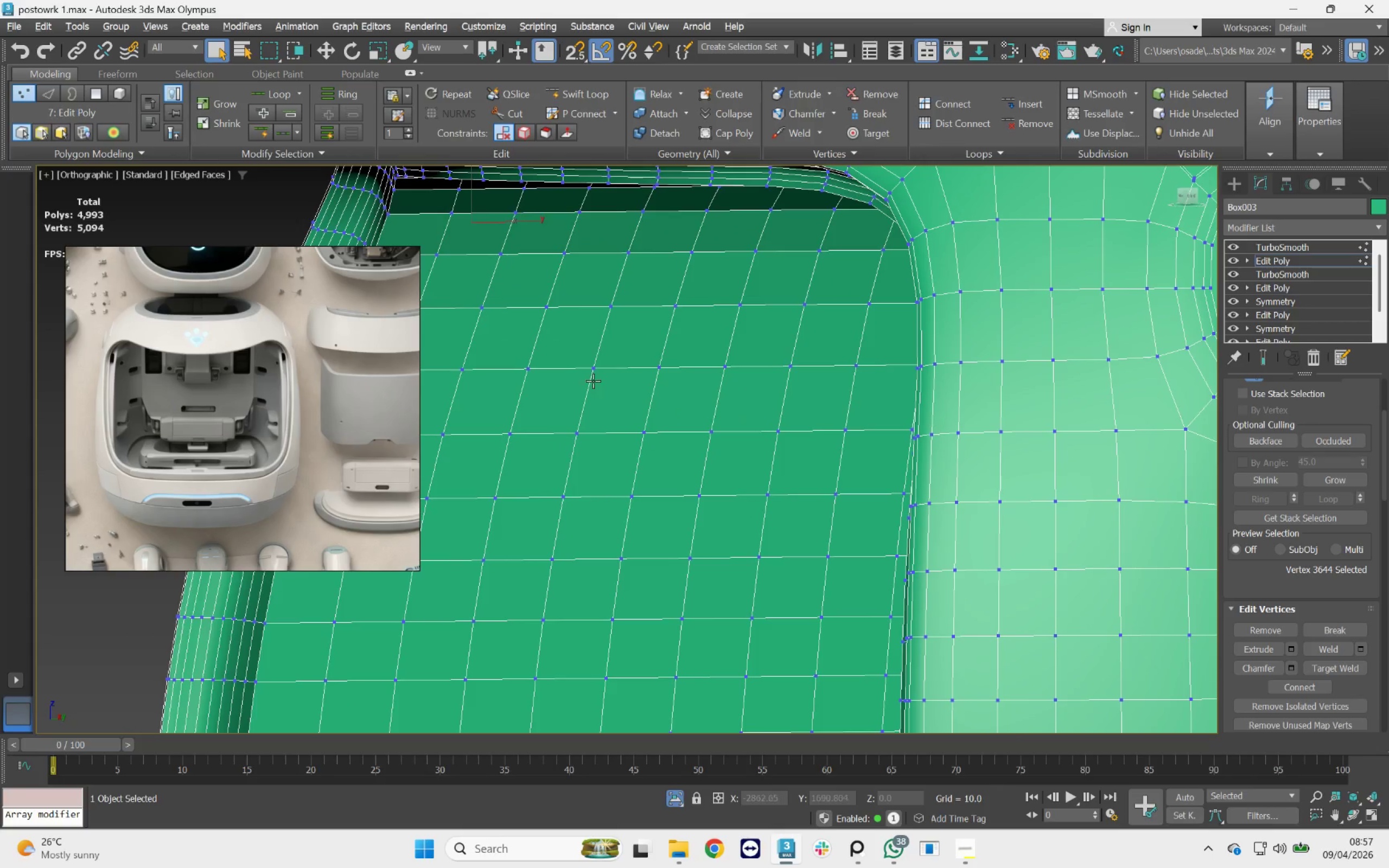 
left_click([593, 369])
 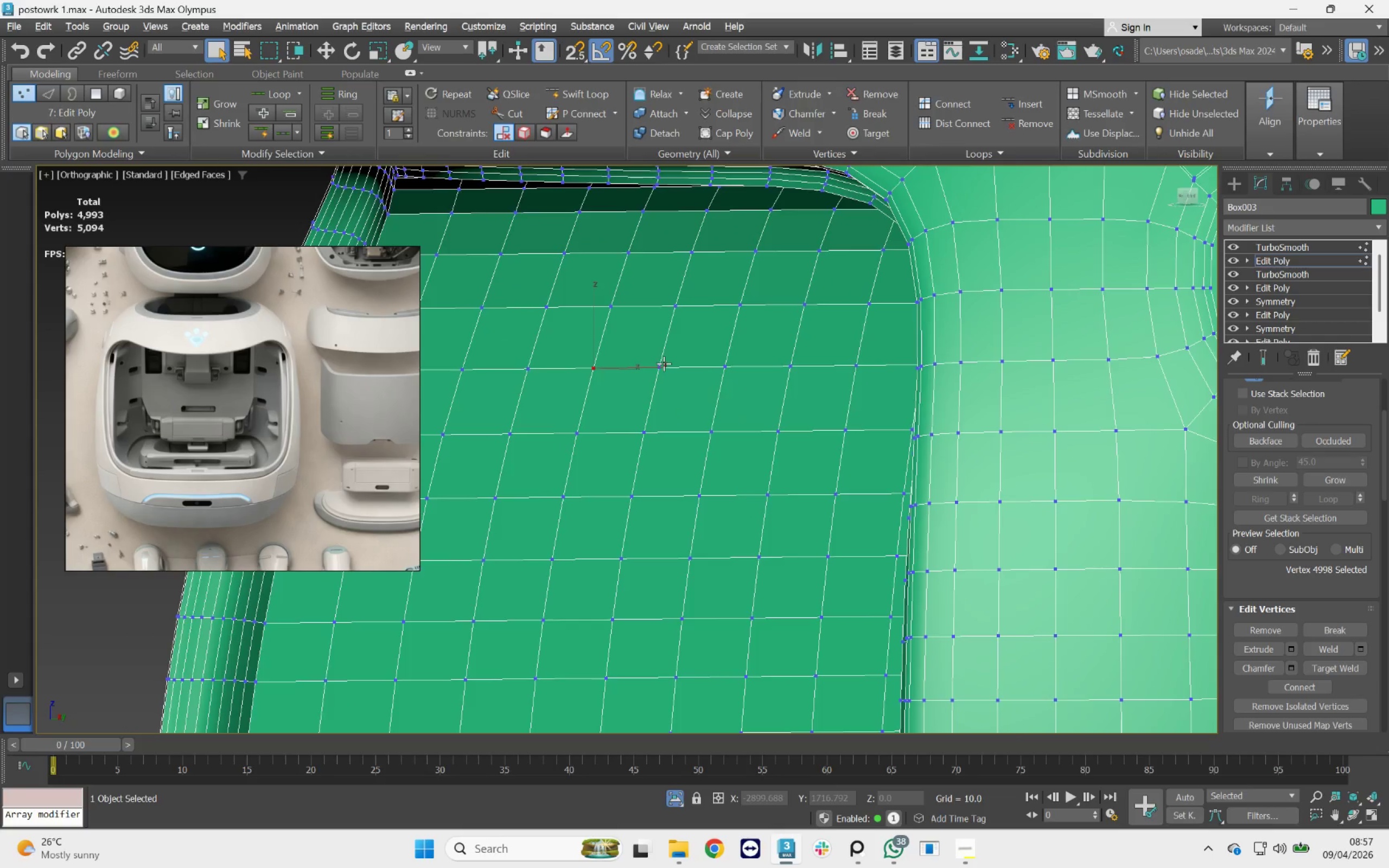 
scroll: coordinate [664, 363], scroll_direction: down, amount: 2.0
 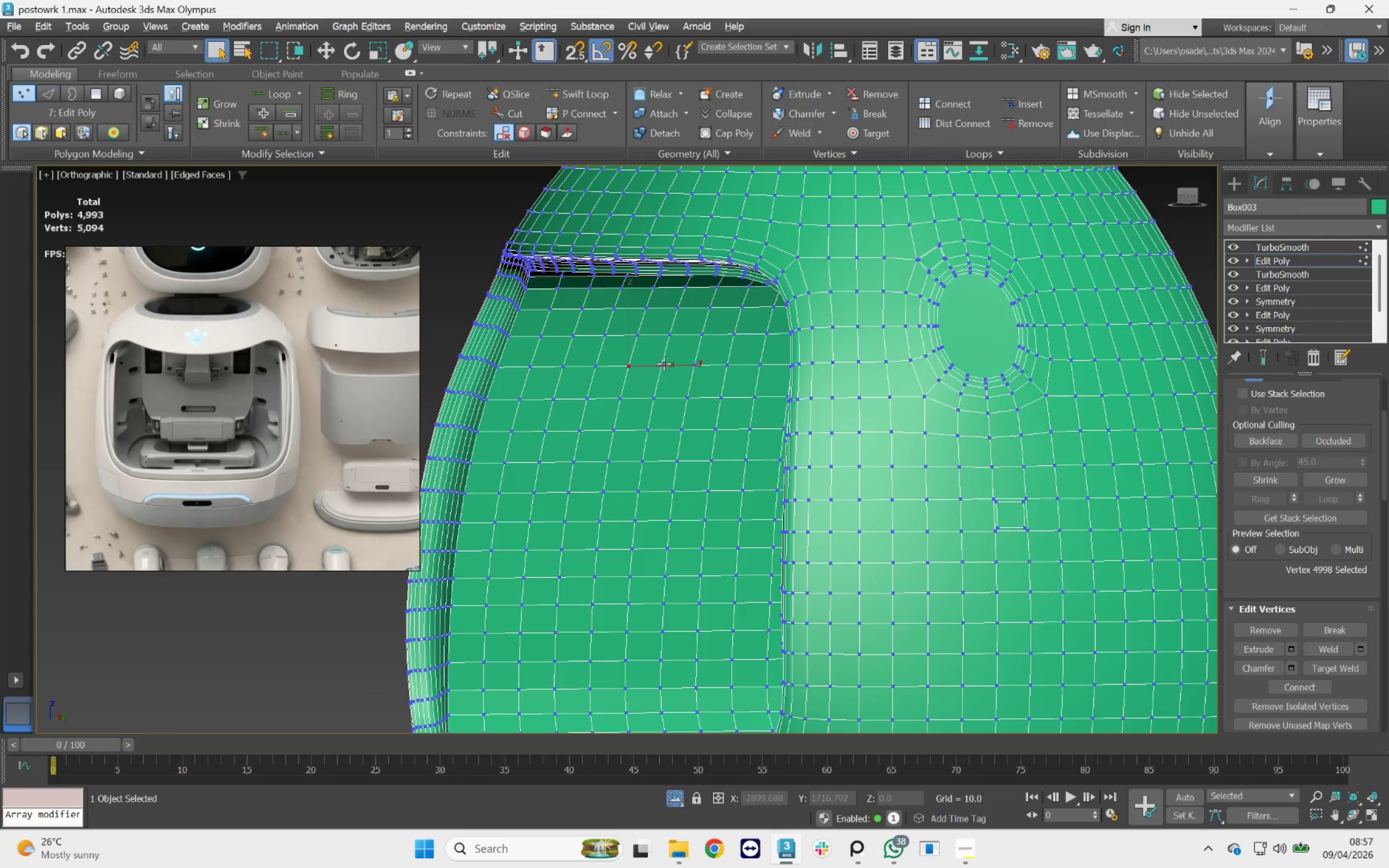 
scroll: coordinate [635, 366], scroll_direction: up, amount: 1.0
 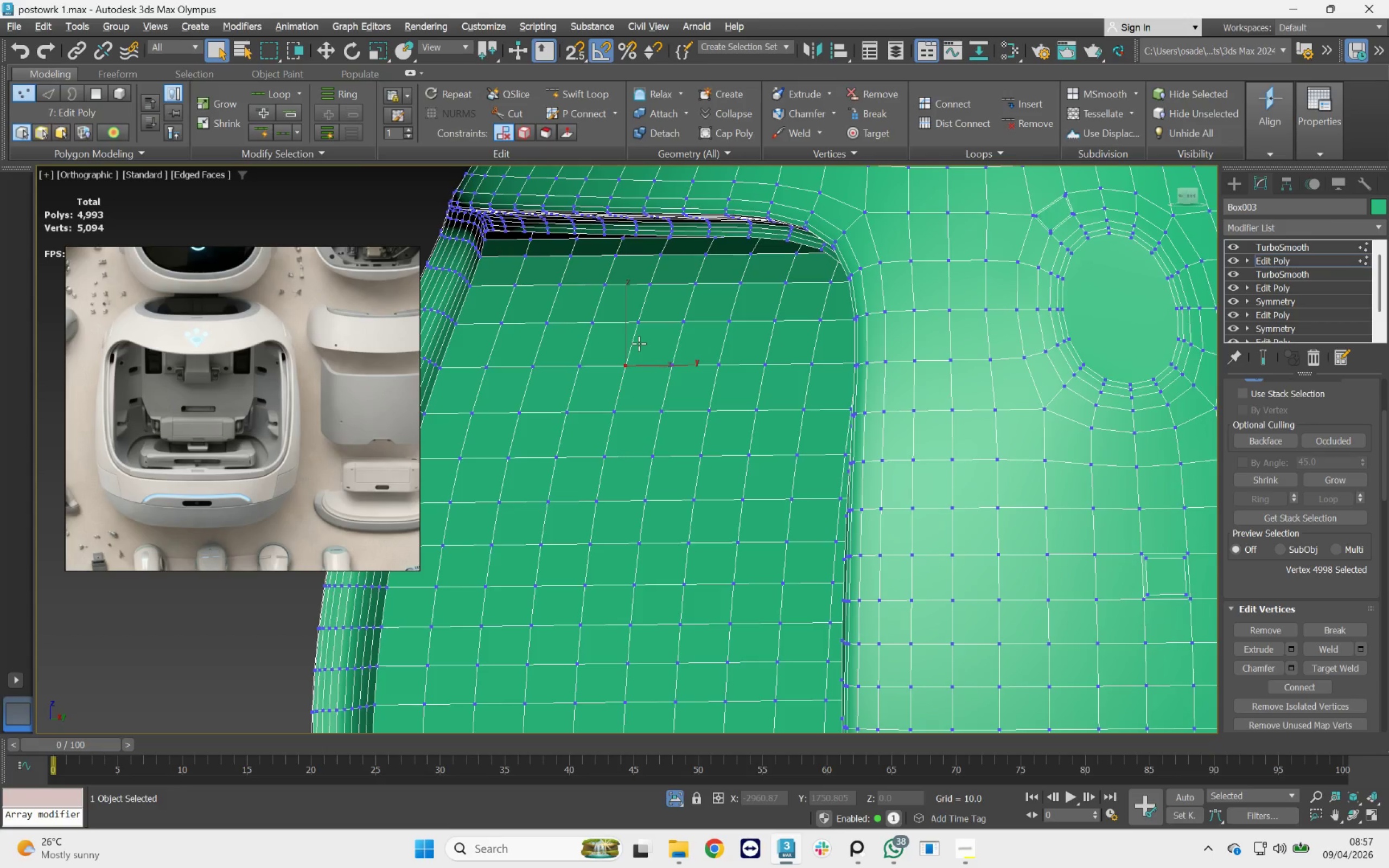 
scroll: coordinate [639, 363], scroll_direction: down, amount: 2.0
 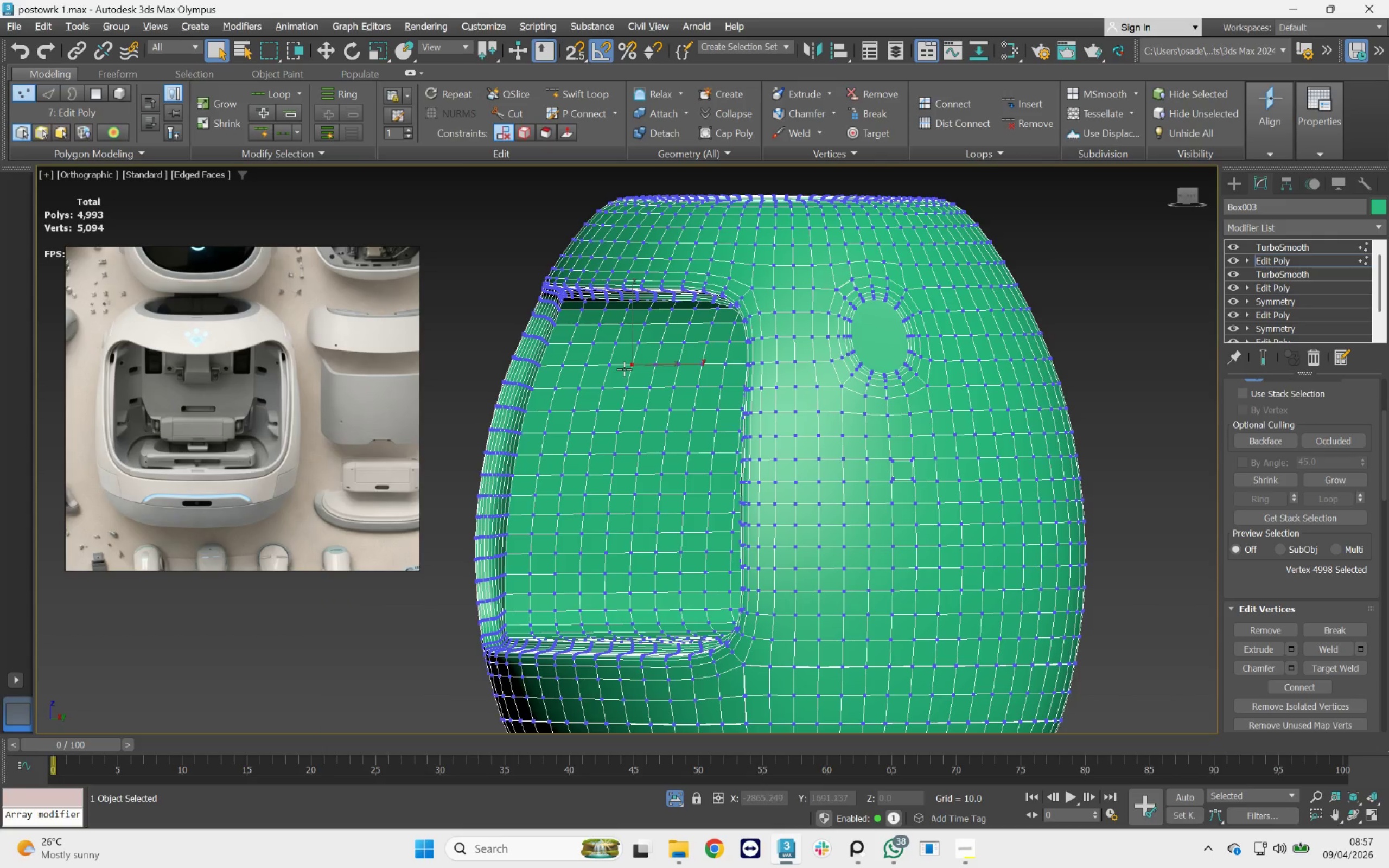 
scroll: coordinate [624, 369], scroll_direction: up, amount: 3.0
 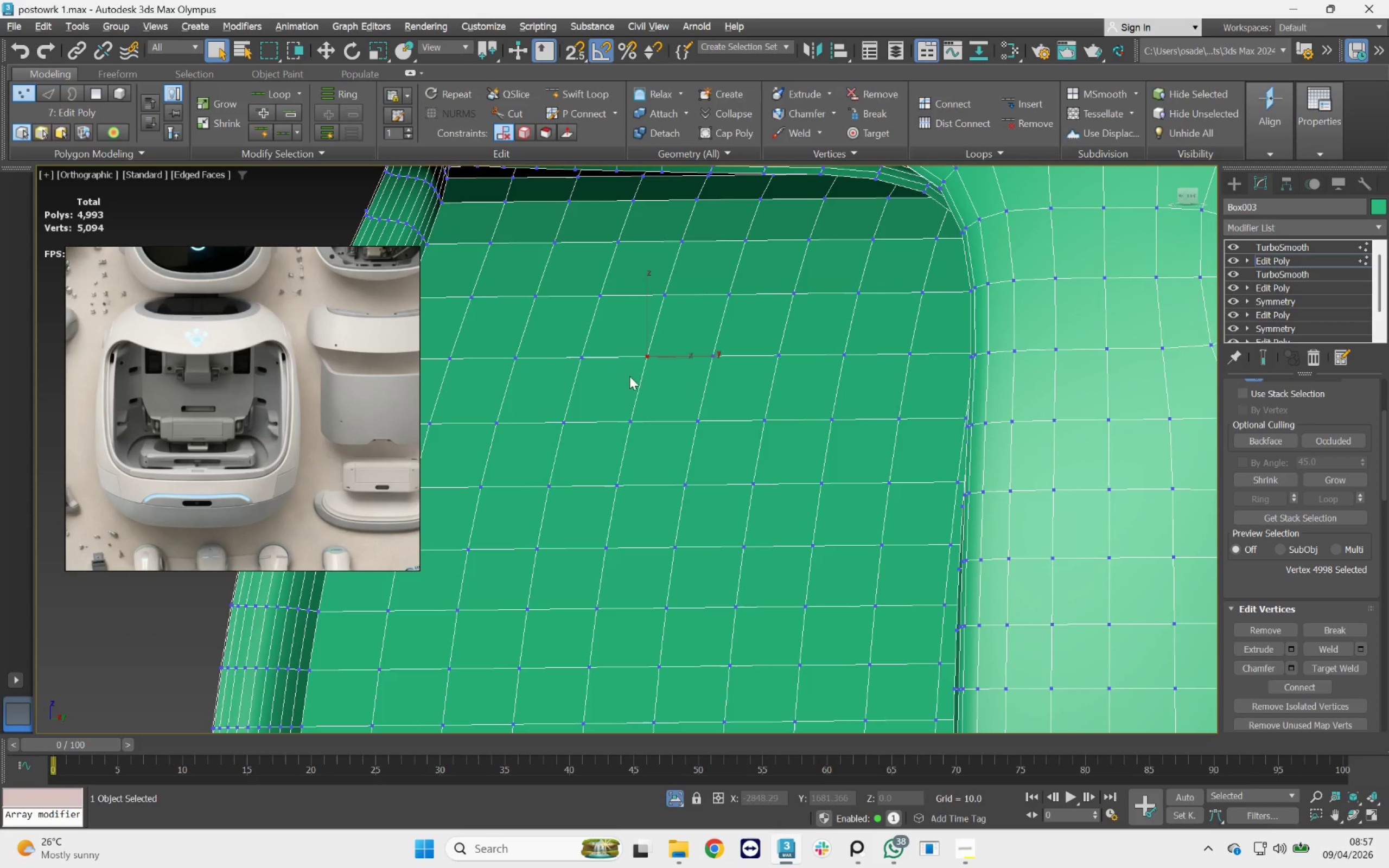 
wait(6.08)
 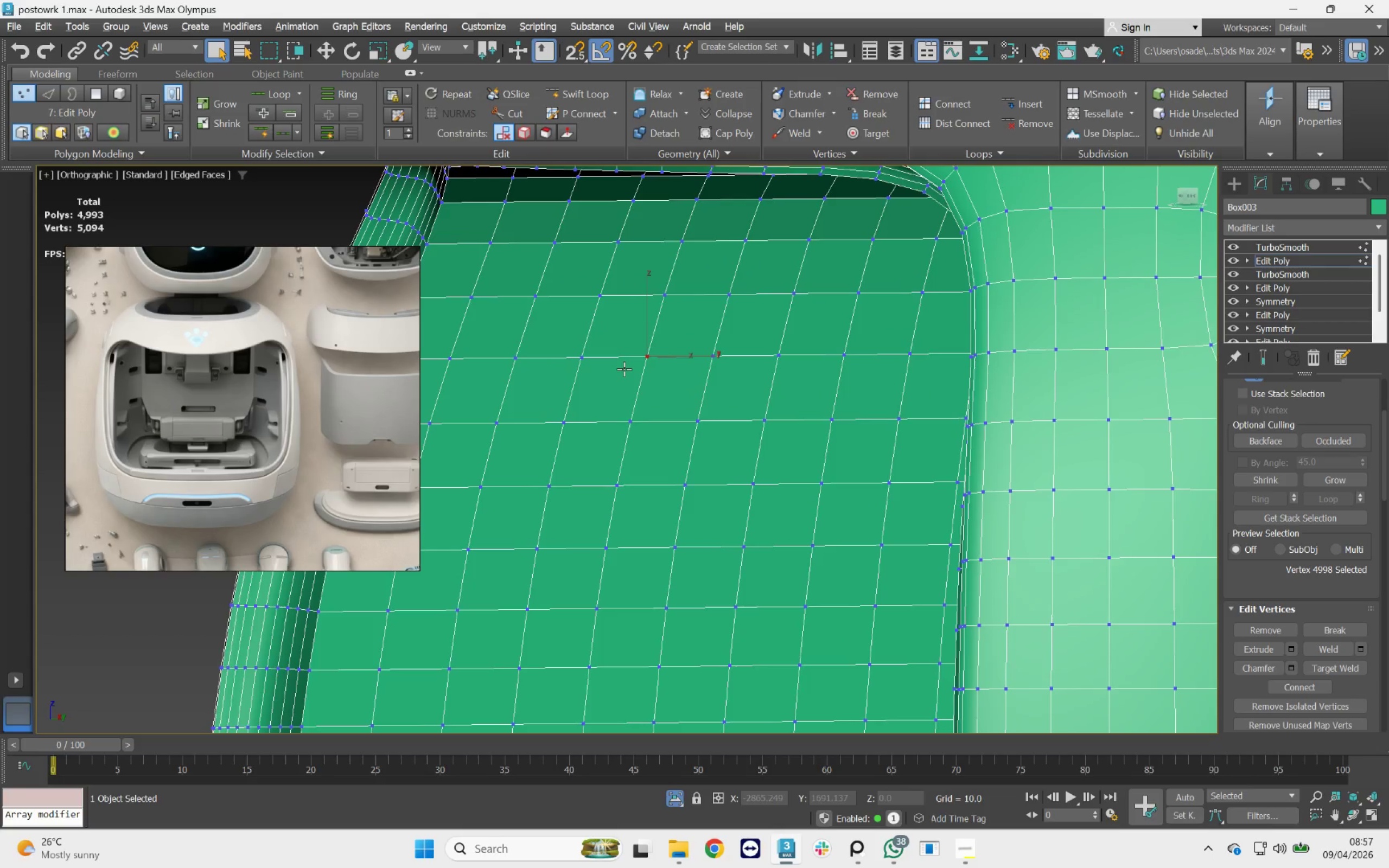 
left_click([517, 109])
 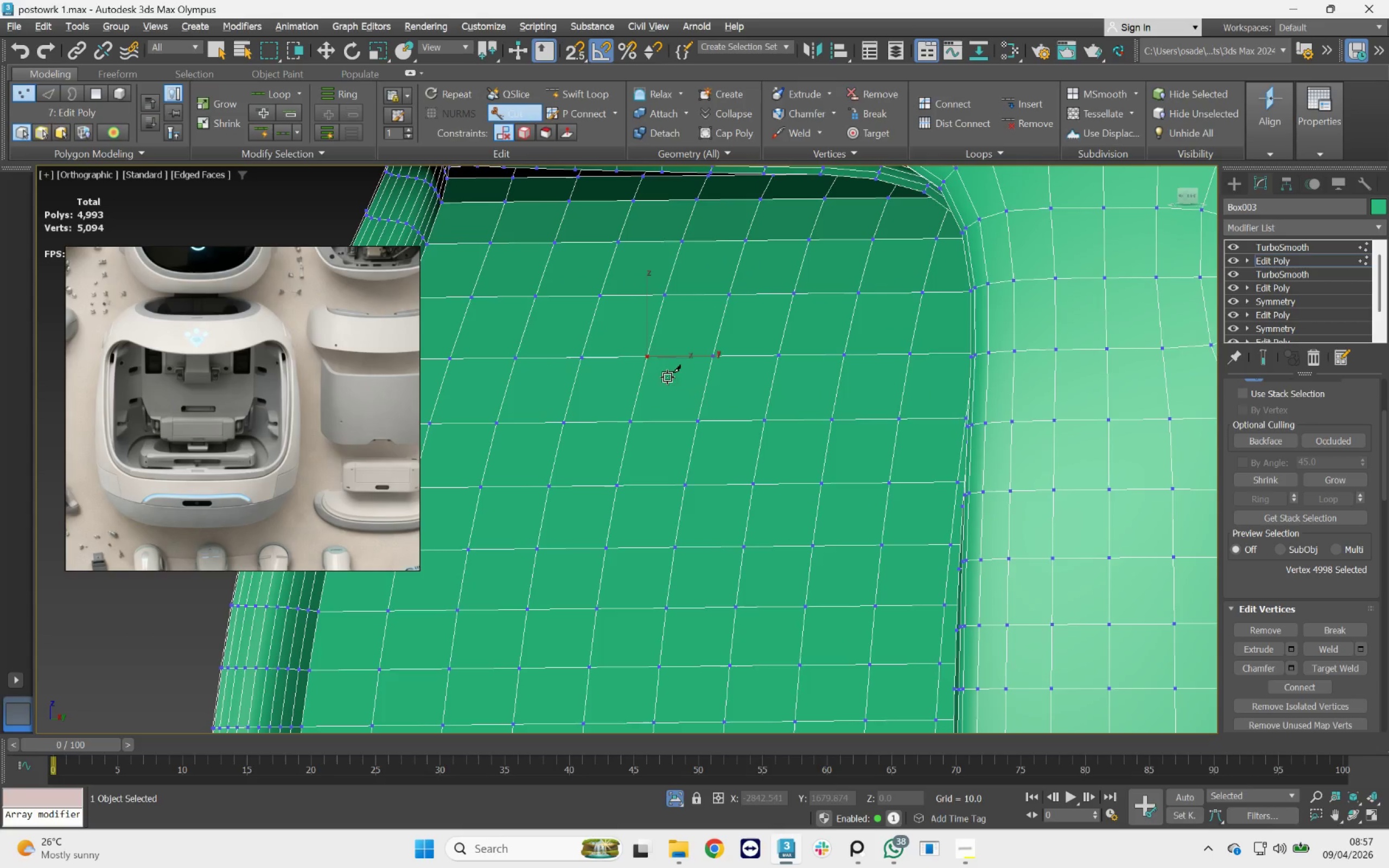 
left_click_drag(start_coordinate=[644, 361], to_coordinate=[640, 355])
 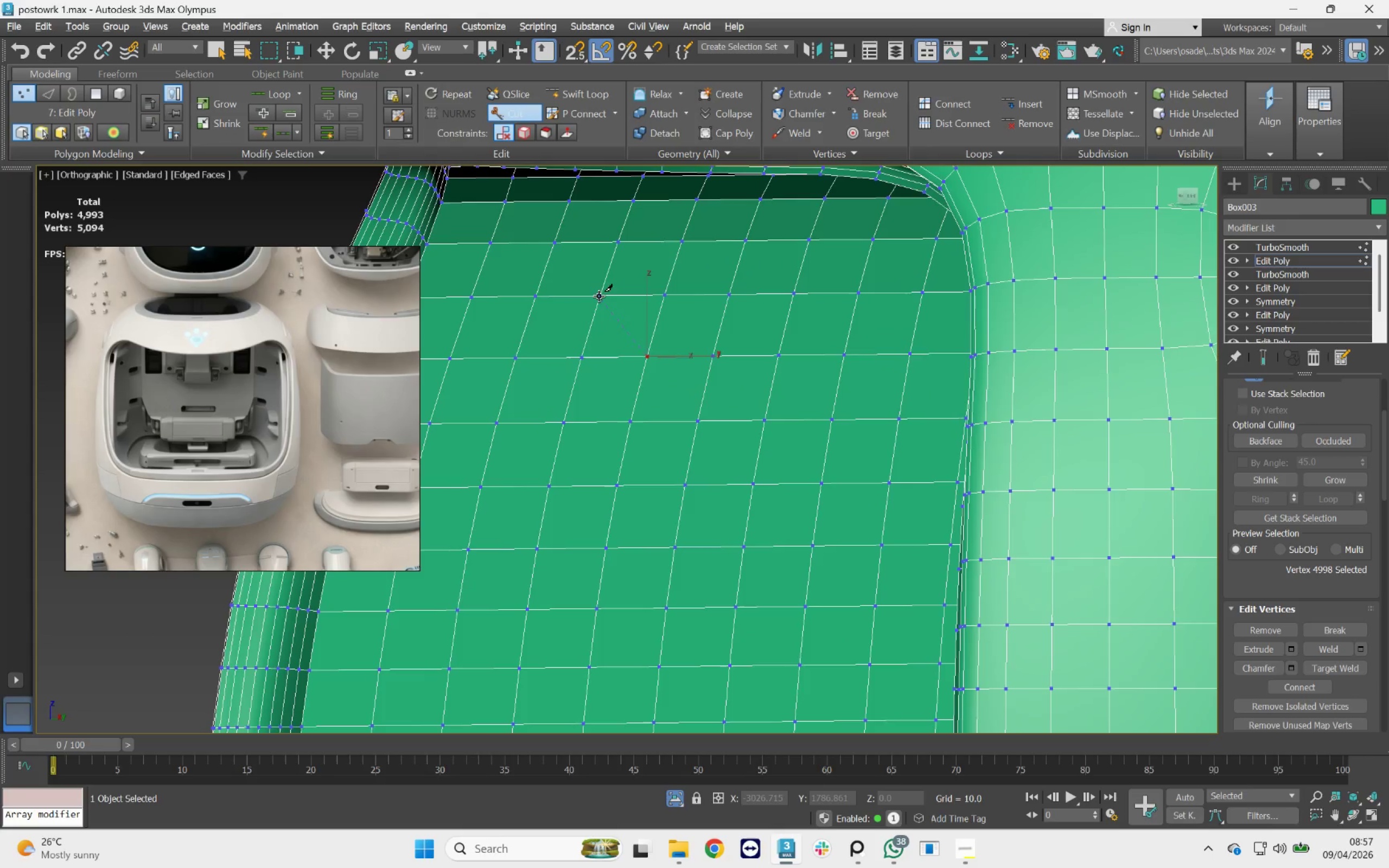 
double_click([599, 296])
 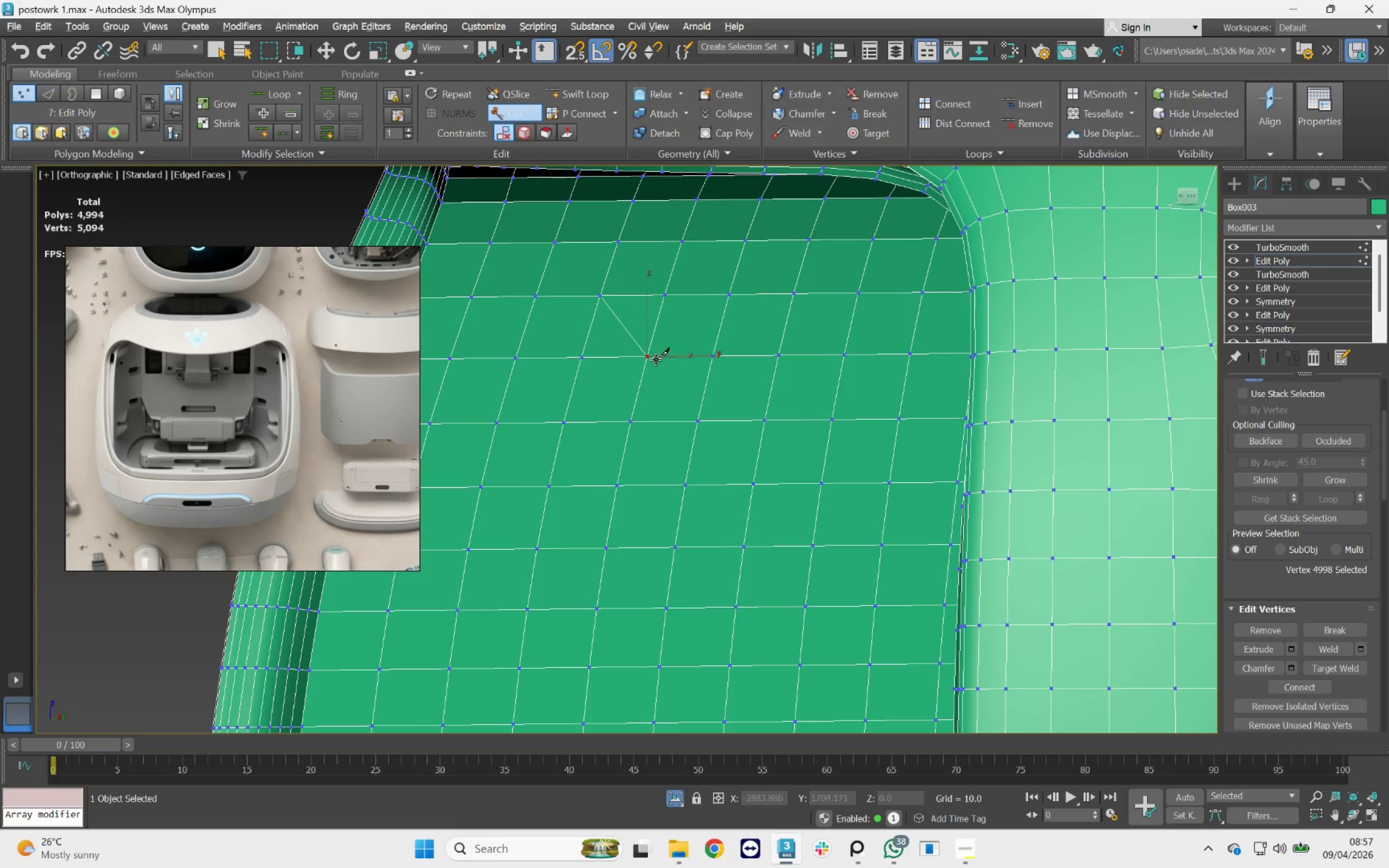 
left_click_drag(start_coordinate=[649, 356], to_coordinate=[651, 353])
 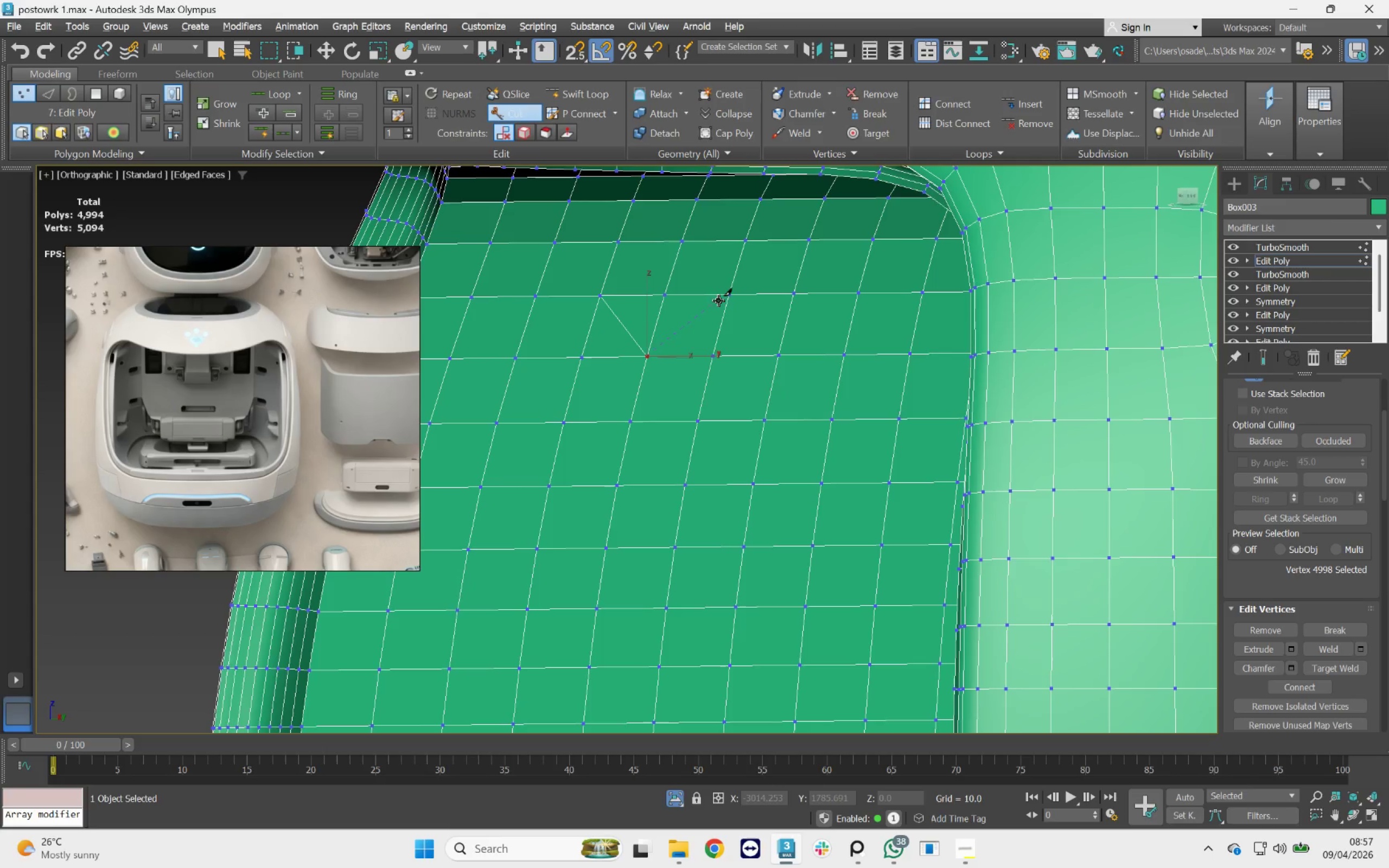 
double_click([721, 299])
 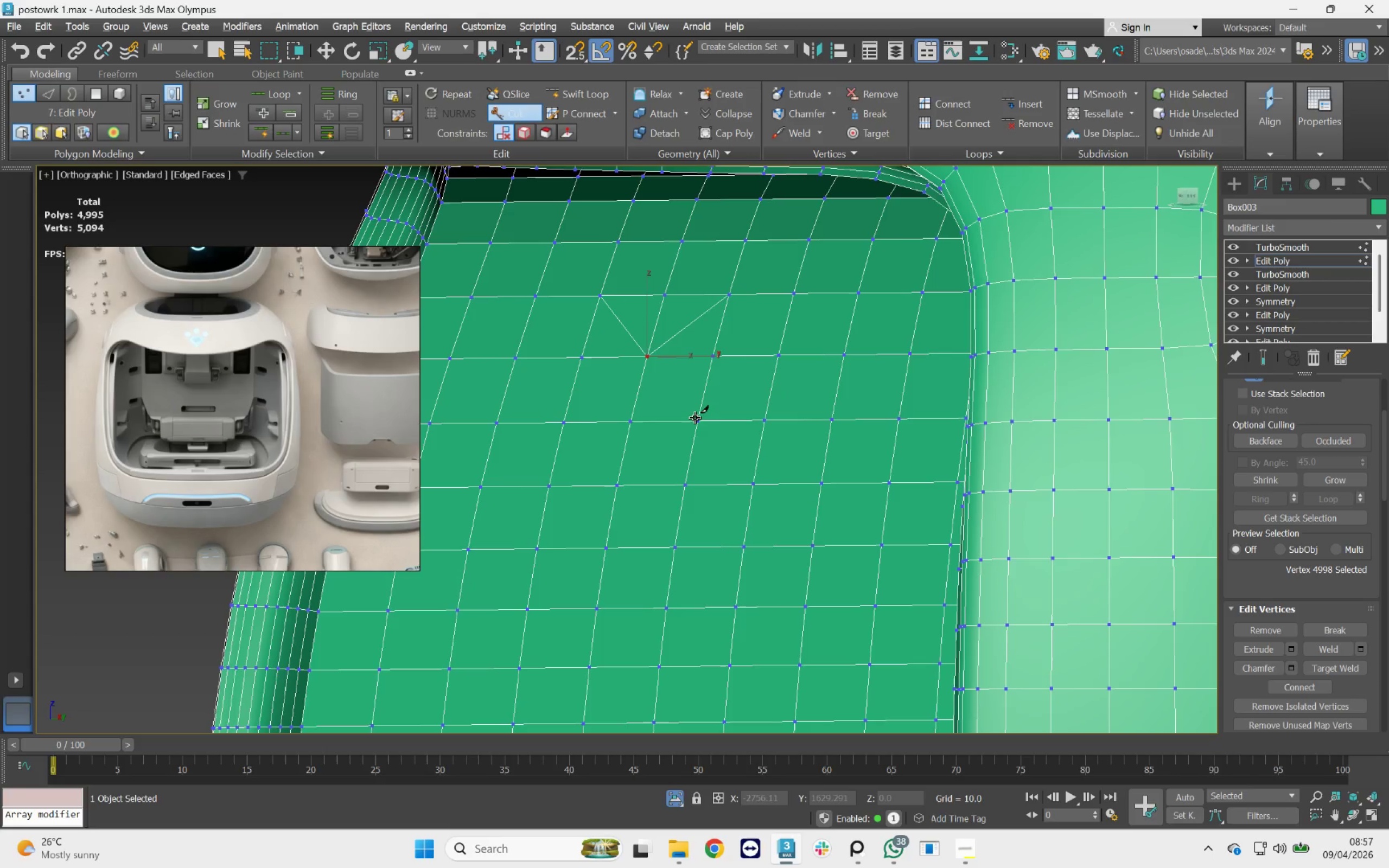 
double_click([653, 360])
 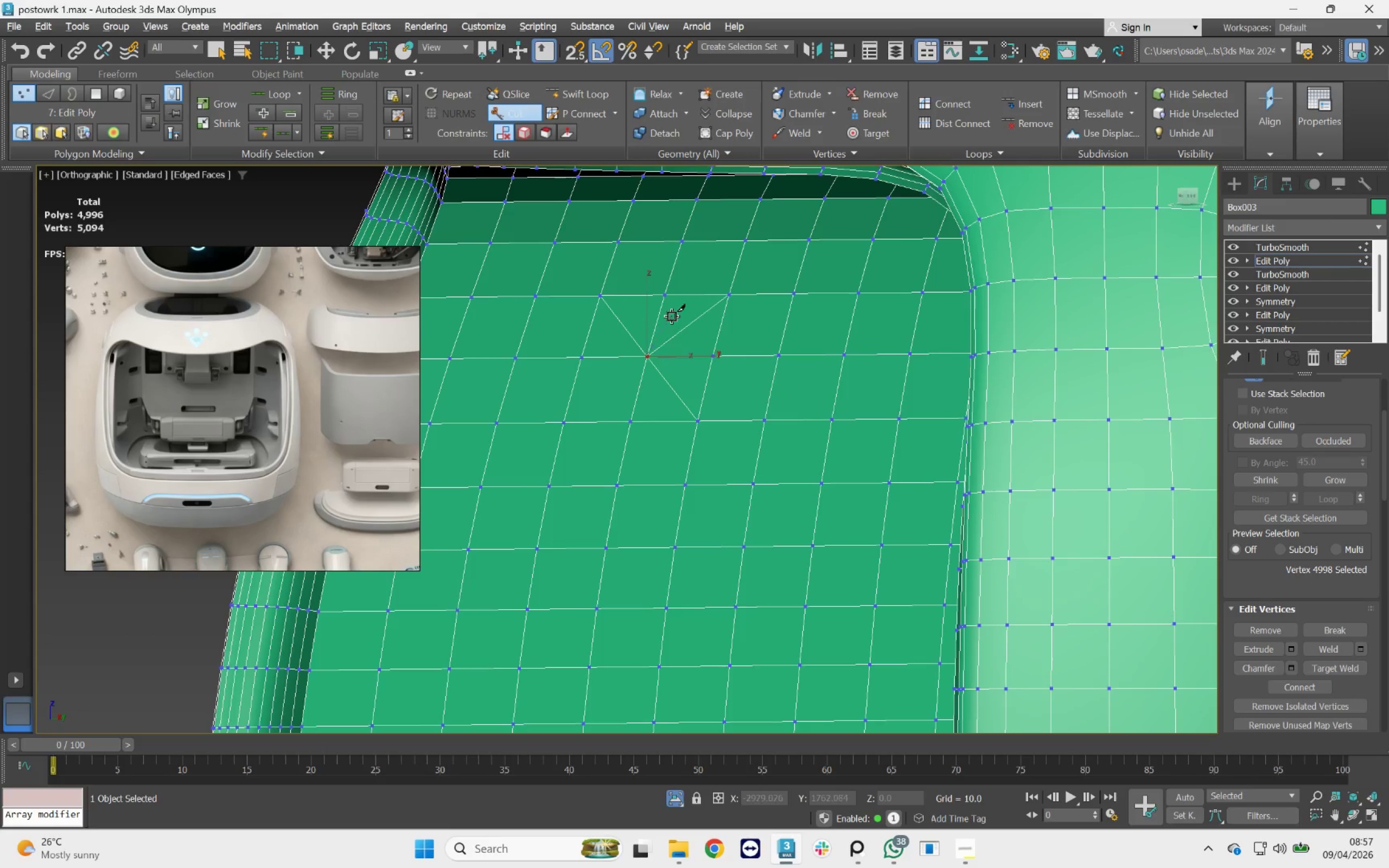 
right_click([672, 316])
 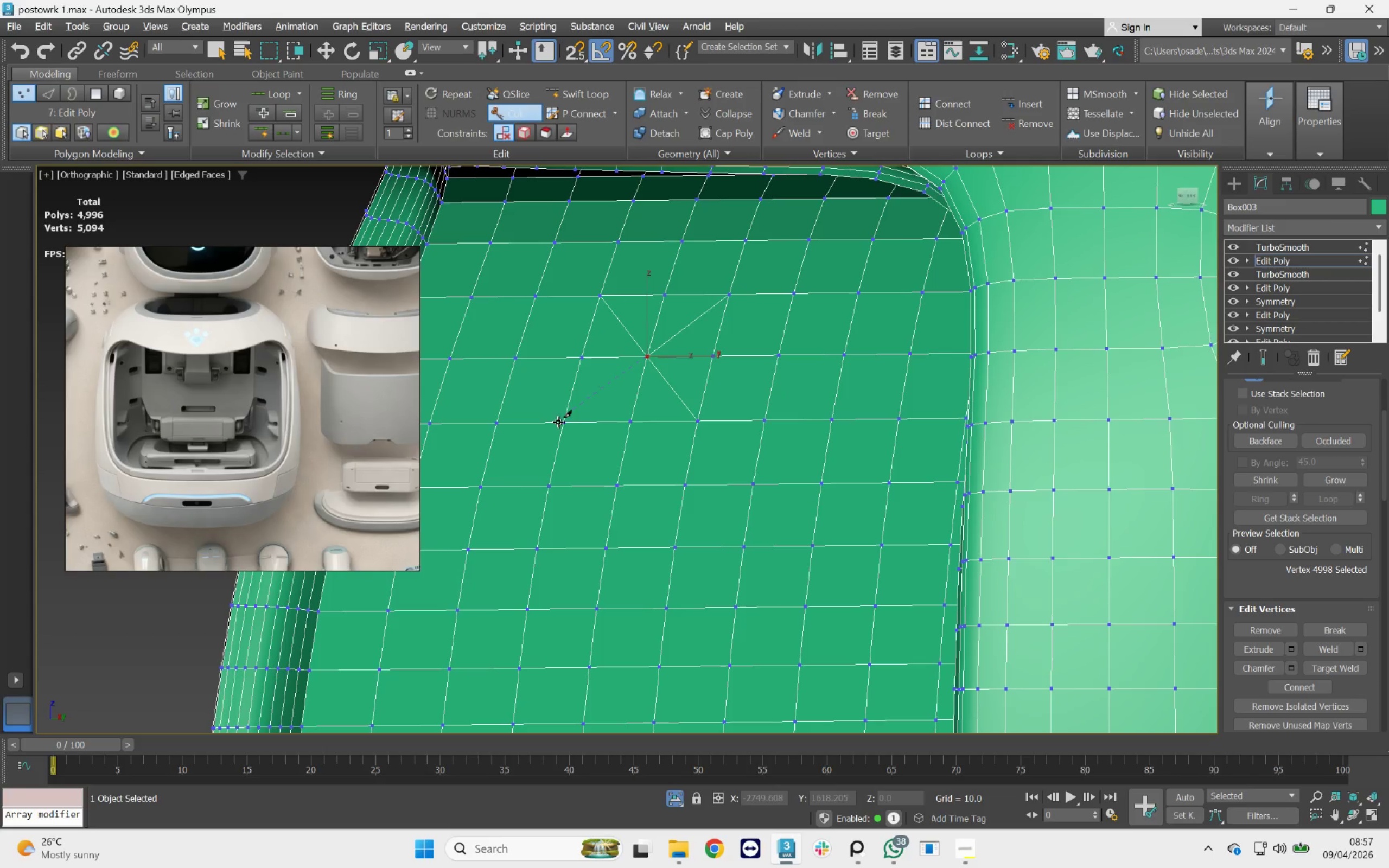 
left_click_drag(start_coordinate=[557, 425], to_coordinate=[559, 418])
 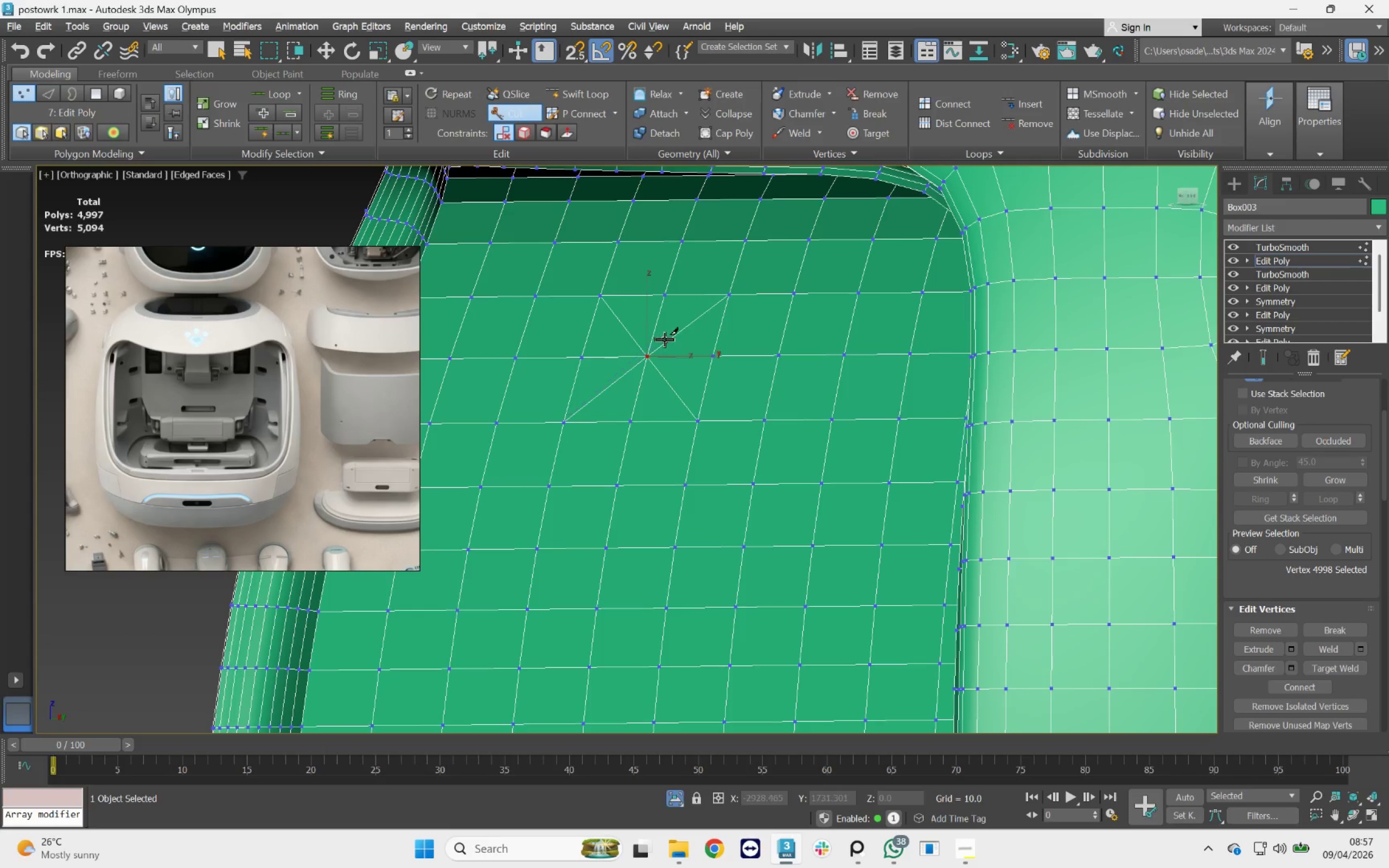 
right_click([665, 340])
 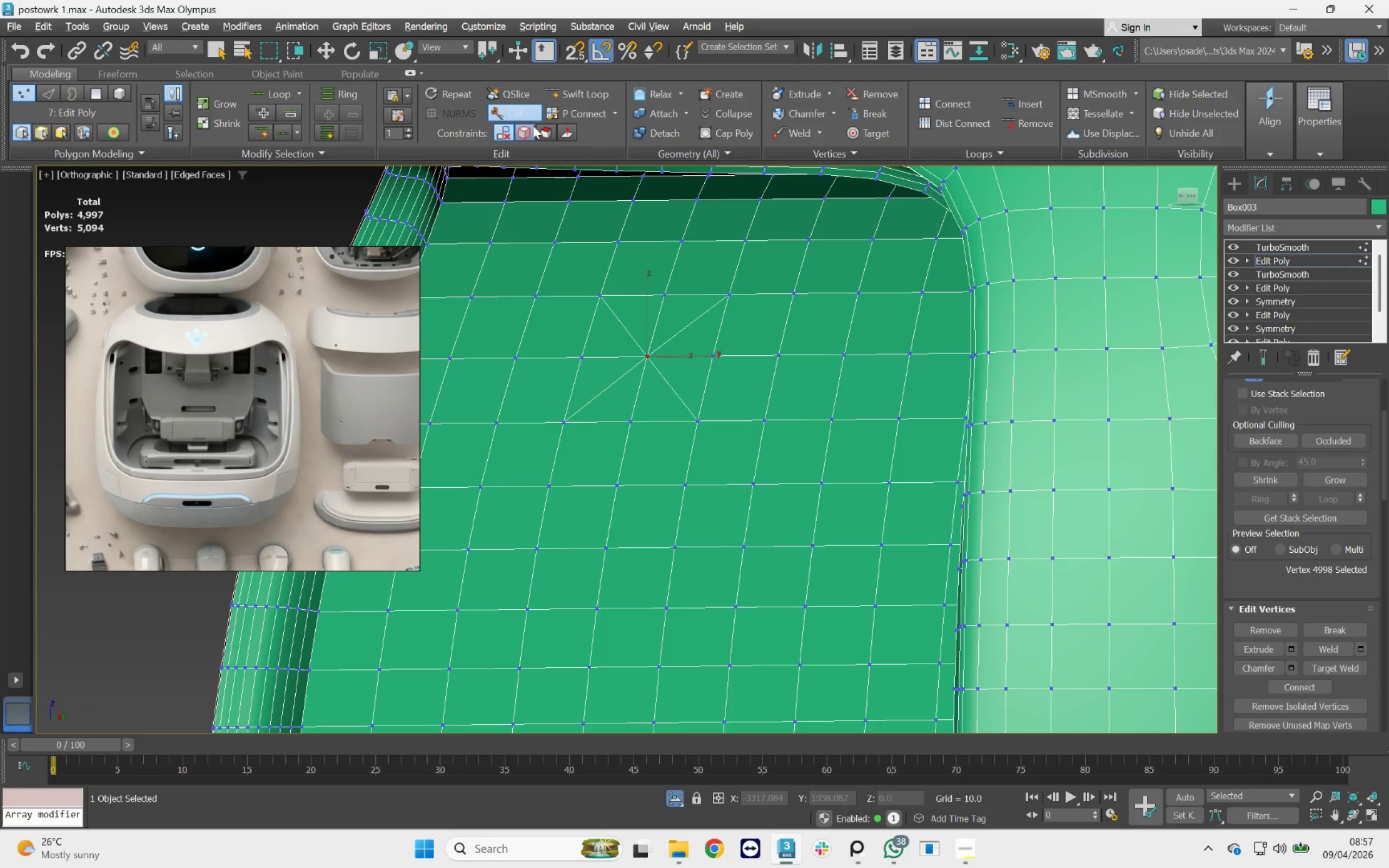 
left_click([527, 115])
 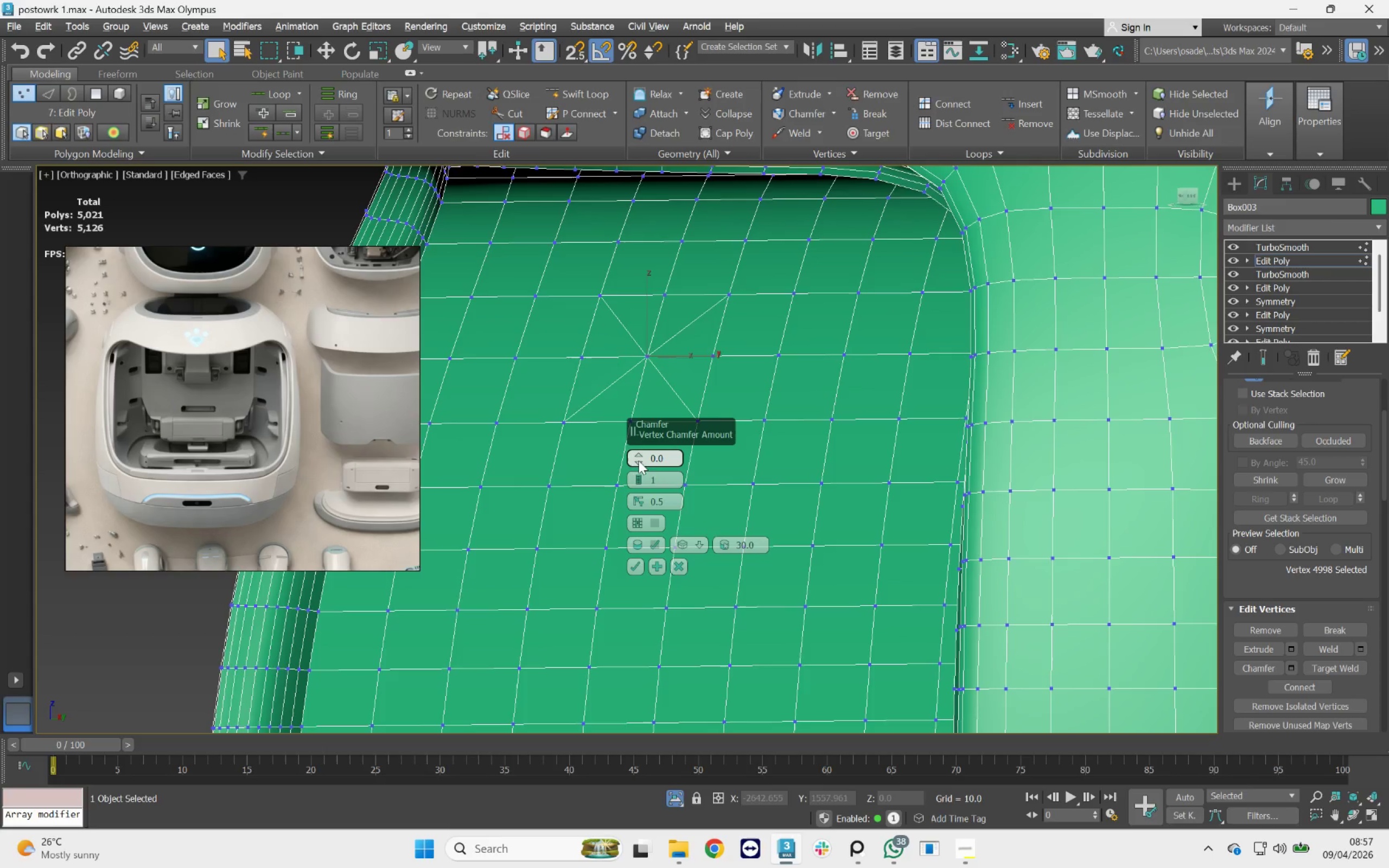 
wait(5.12)
 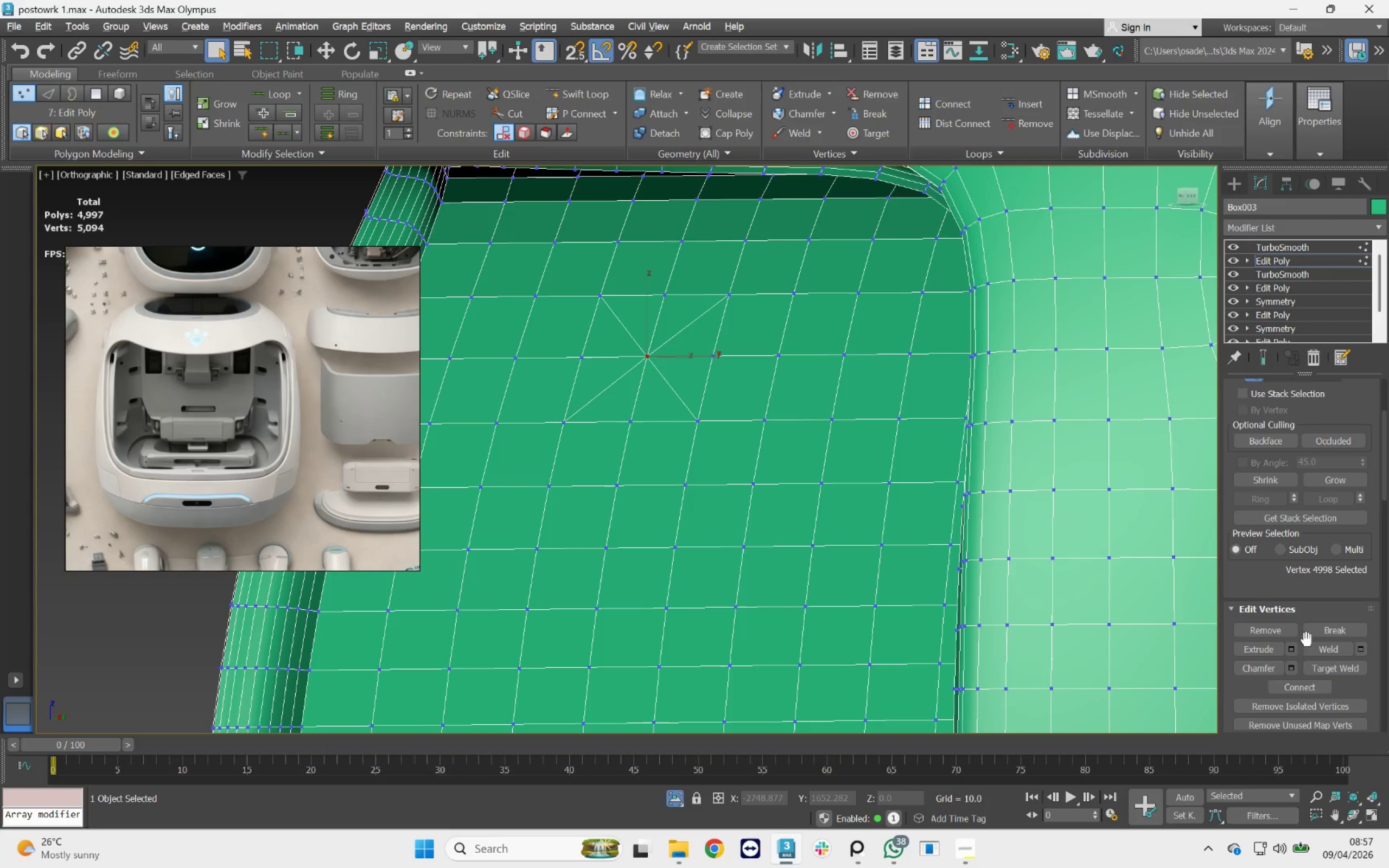 
left_click([635, 483])
 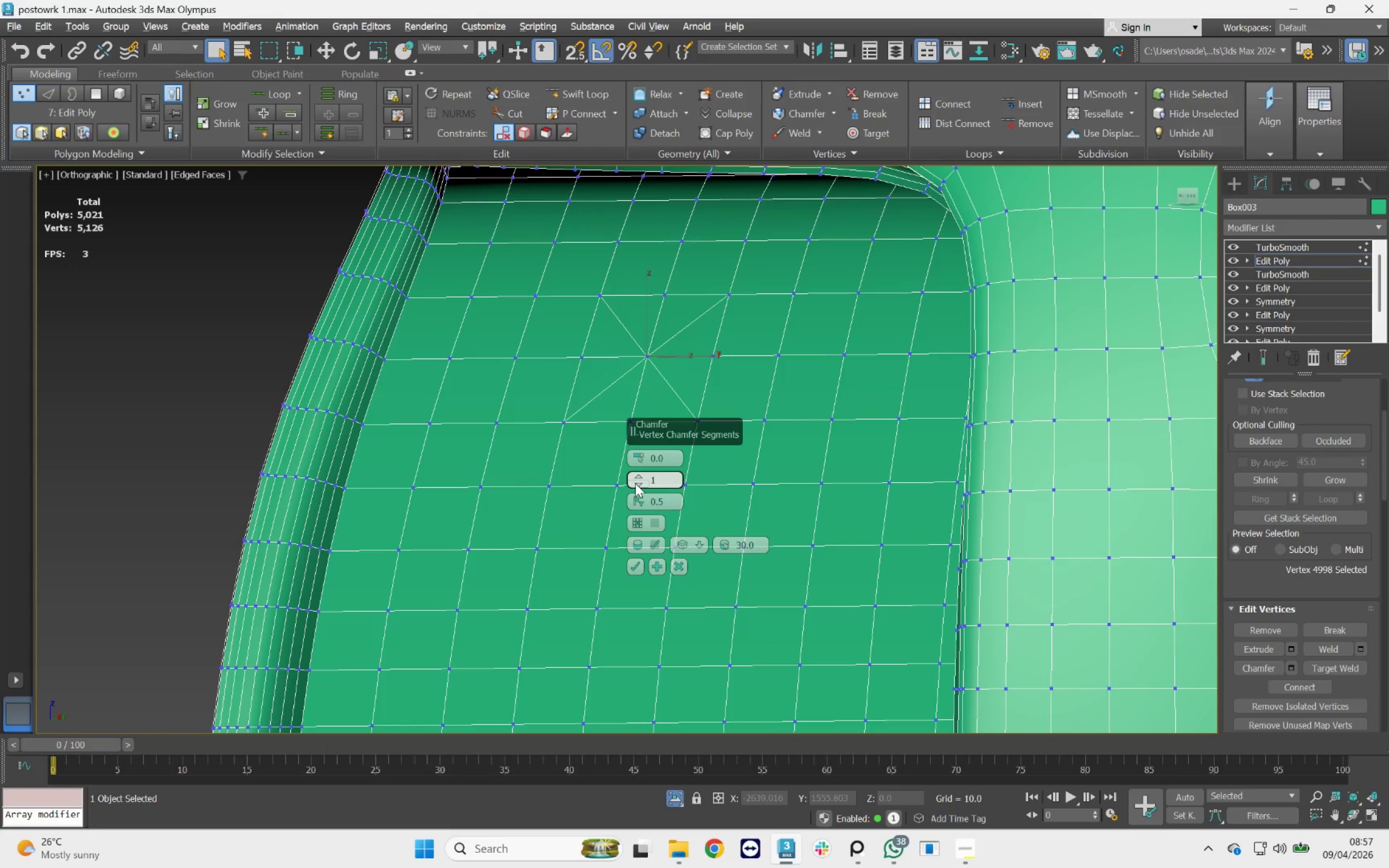 
left_click([635, 483])
 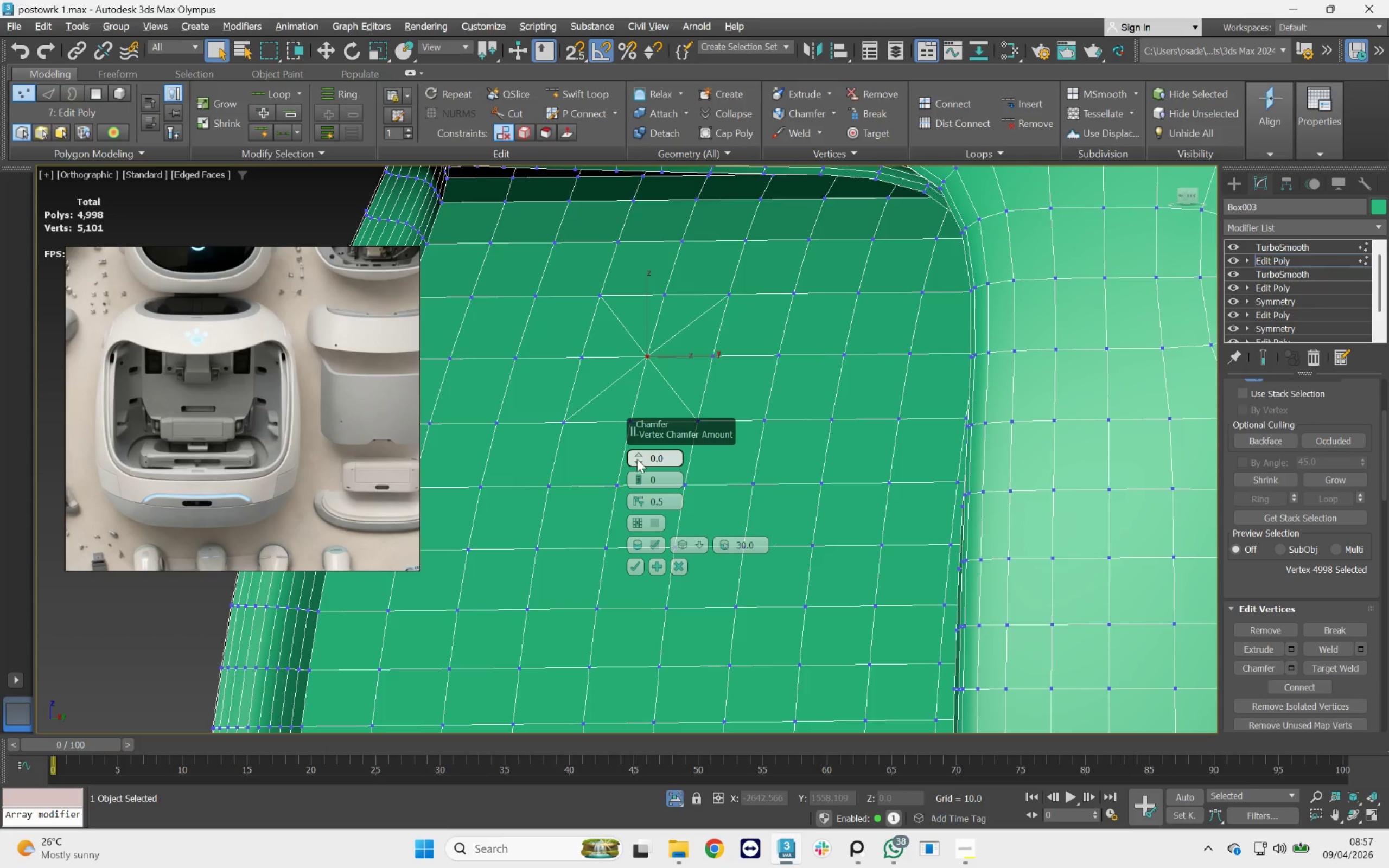 
left_click_drag(start_coordinate=[637, 459], to_coordinate=[659, 425])
 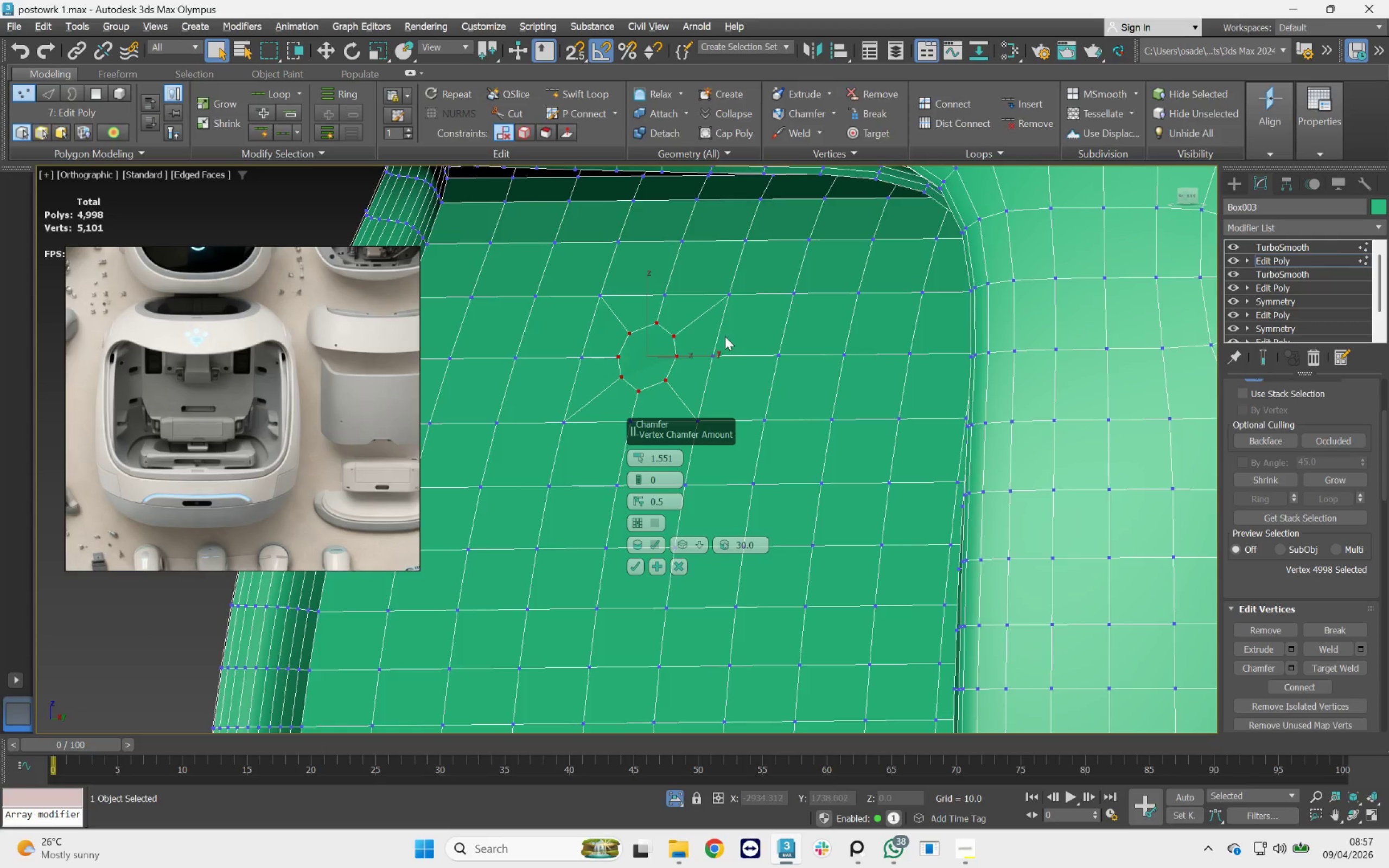 
scroll: coordinate [721, 338], scroll_direction: down, amount: 2.0
 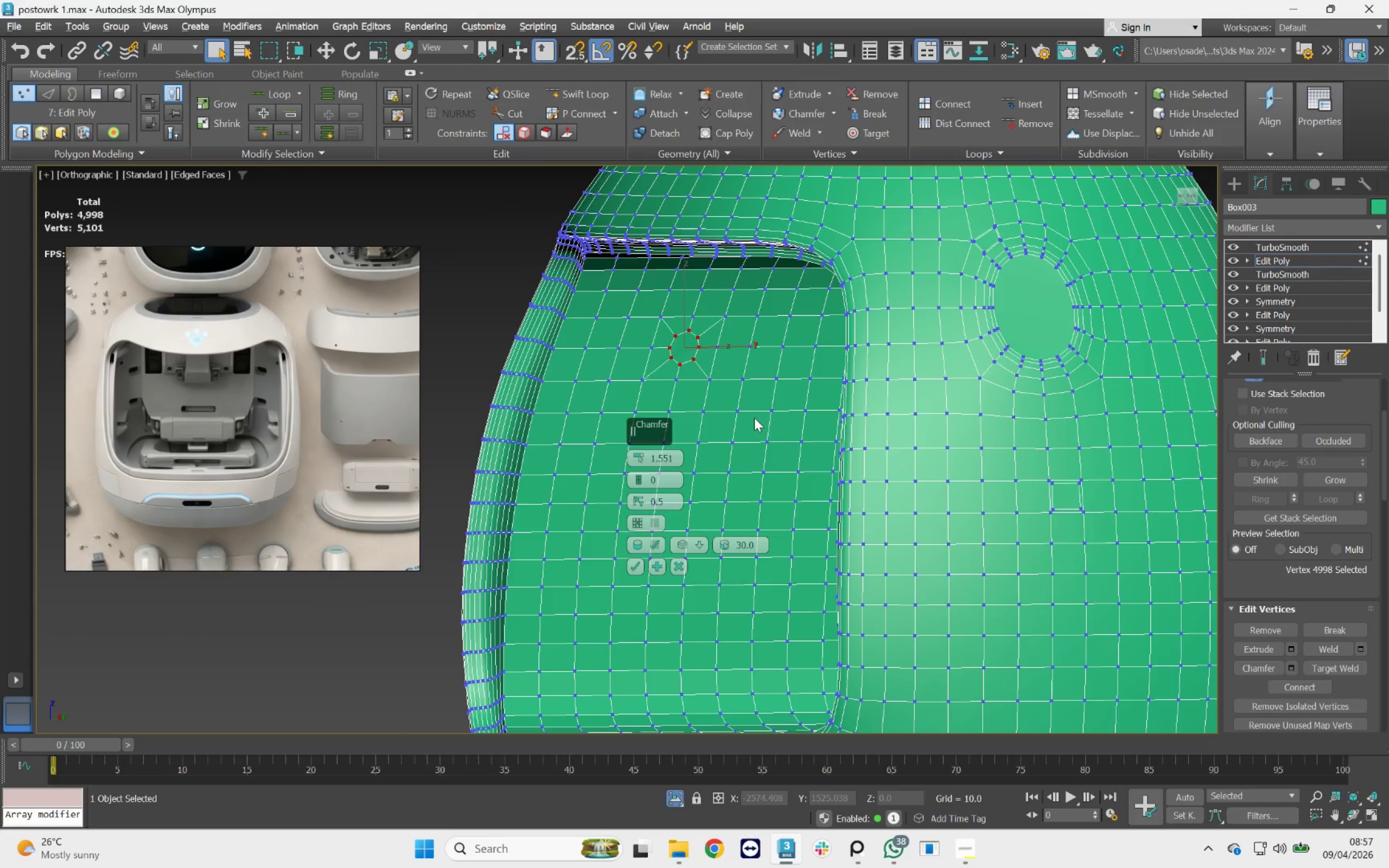 
hold_key(key=AltLeft, duration=1.76)
 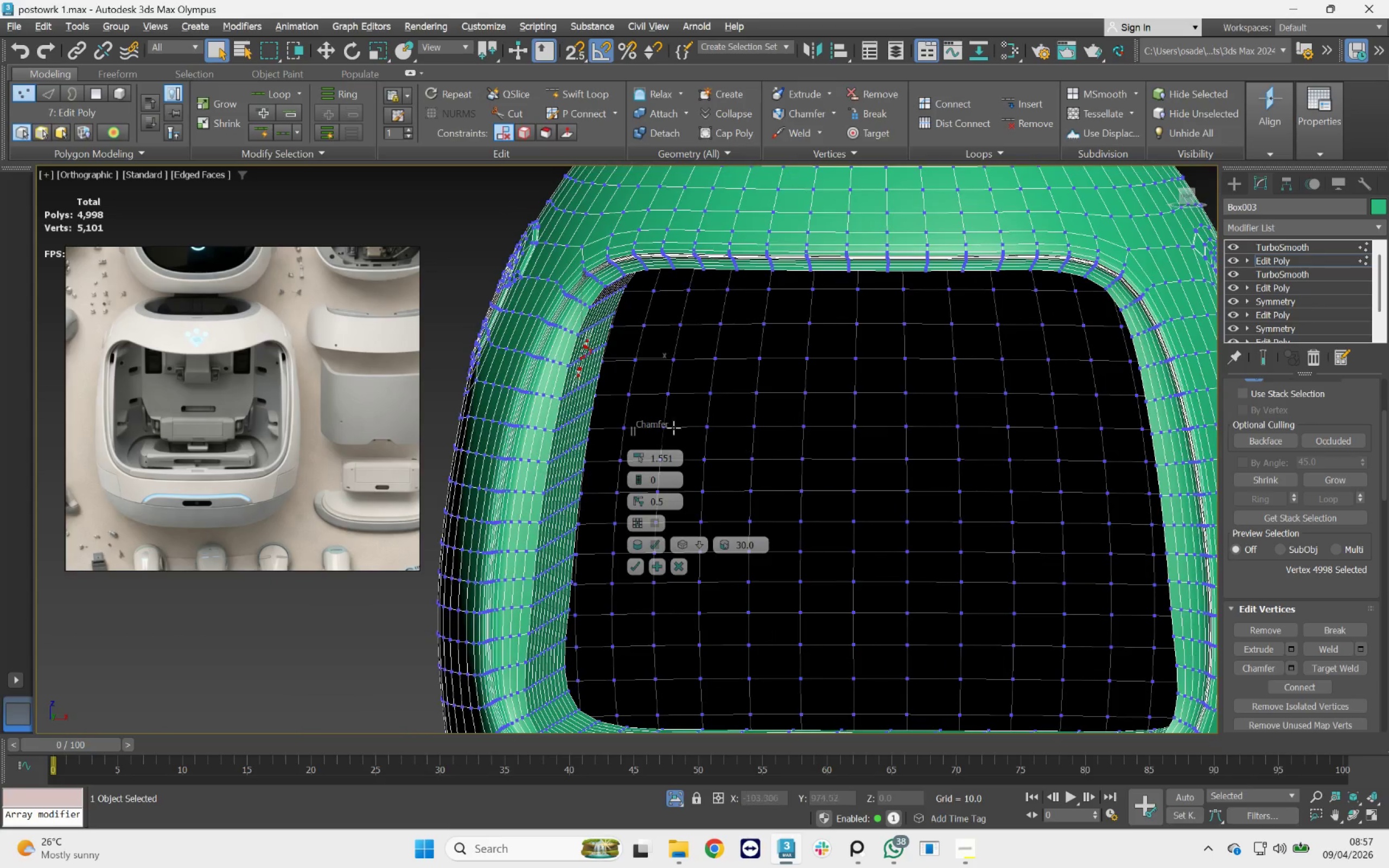 
hold_key(key=AltLeft, duration=0.78)
 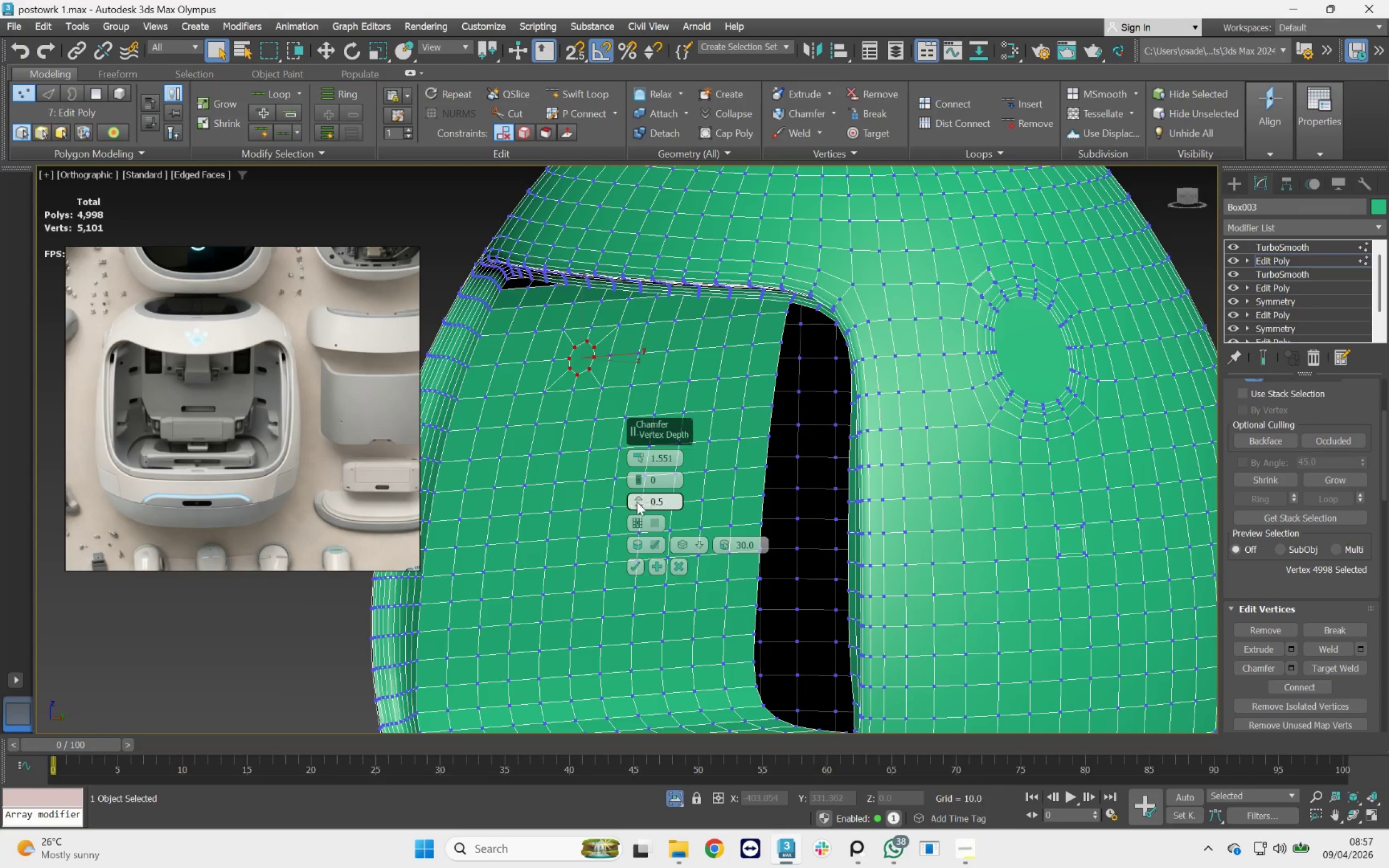 
left_click_drag(start_coordinate=[641, 458], to_coordinate=[646, 452])
 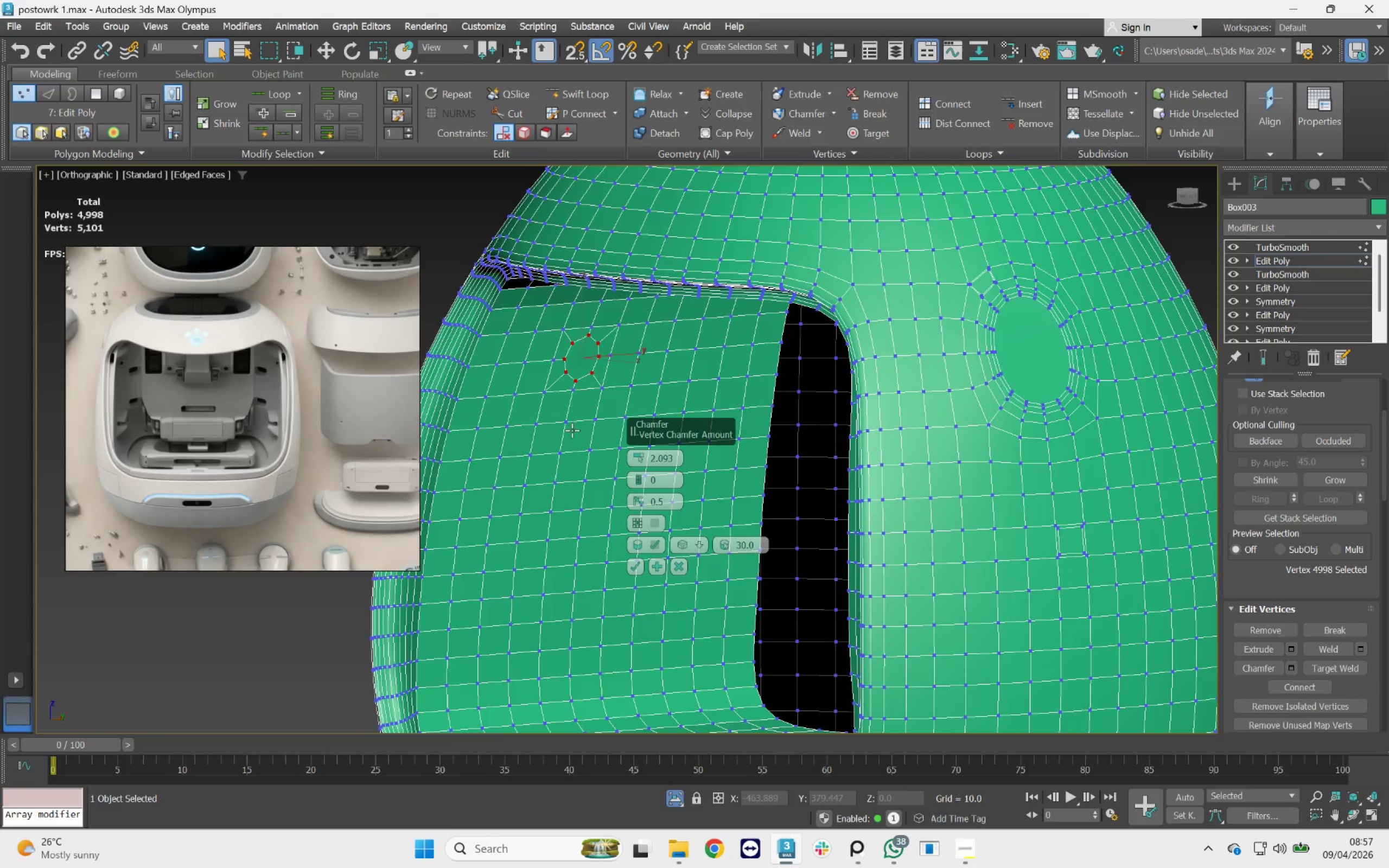 
scroll: coordinate [581, 427], scroll_direction: down, amount: 3.0
 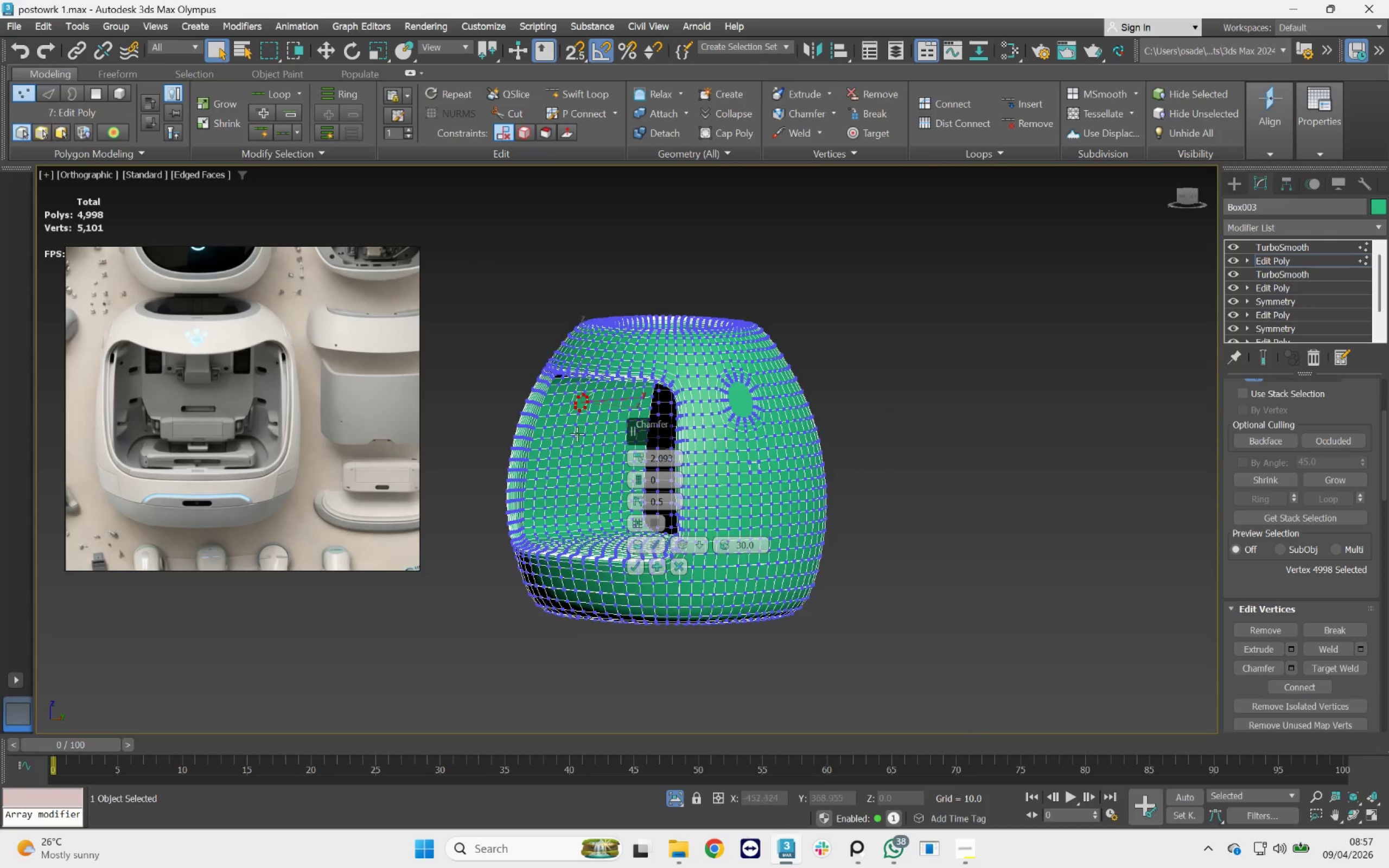 
scroll: coordinate [577, 414], scroll_direction: up, amount: 2.0
 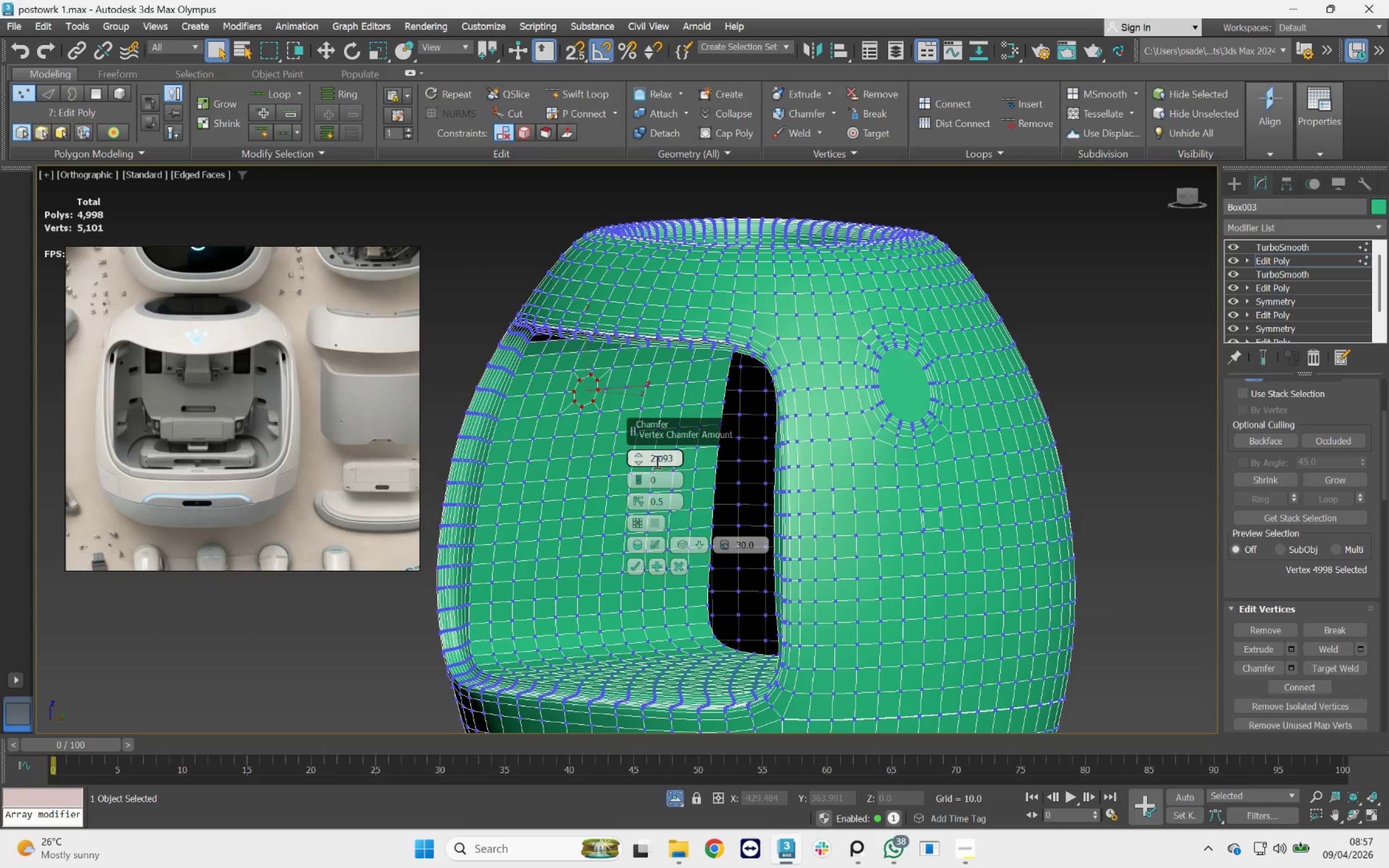 
left_click_drag(start_coordinate=[652, 458], to_coordinate=[693, 462])
 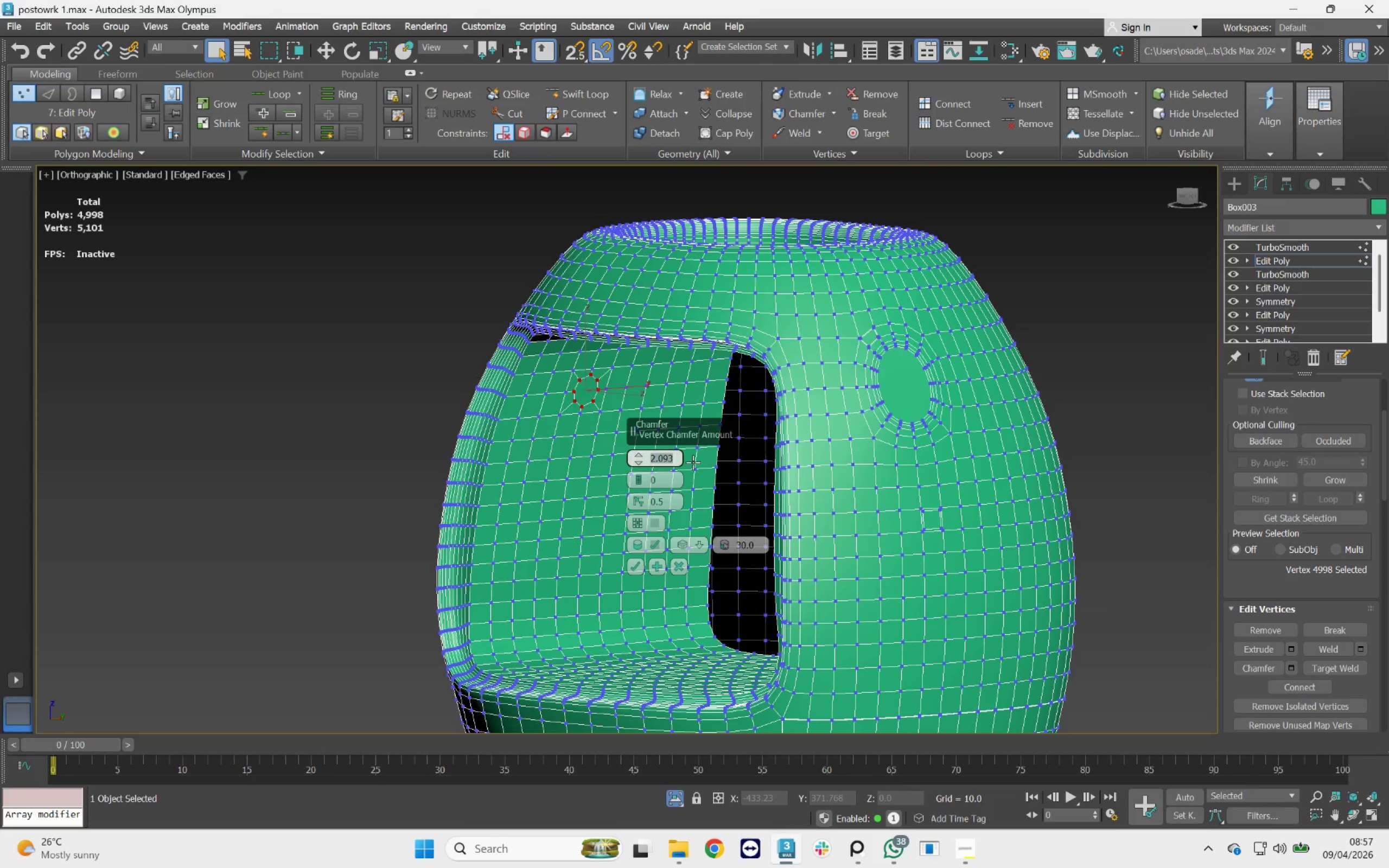 
key(2)
 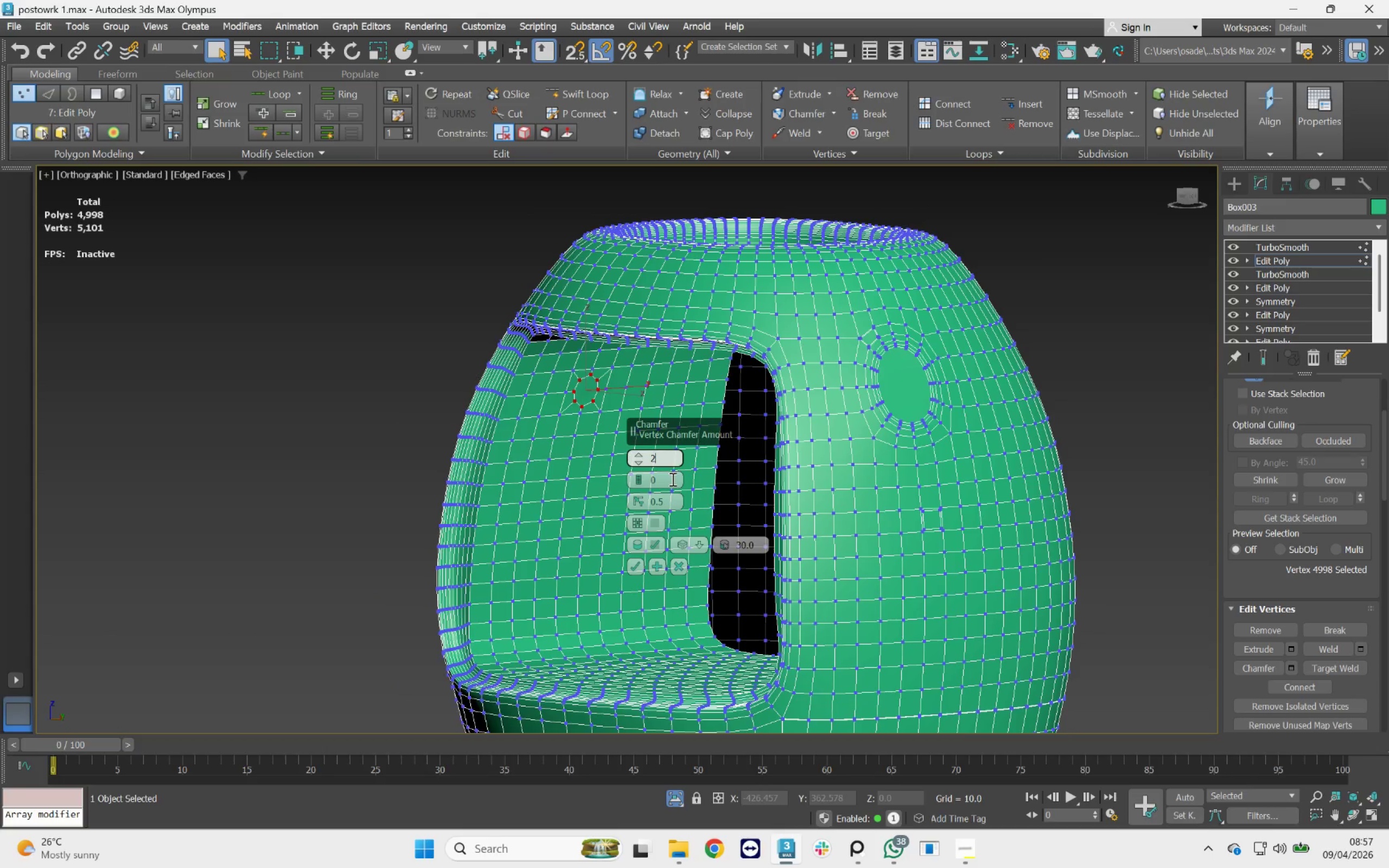 
left_click([670, 481])
 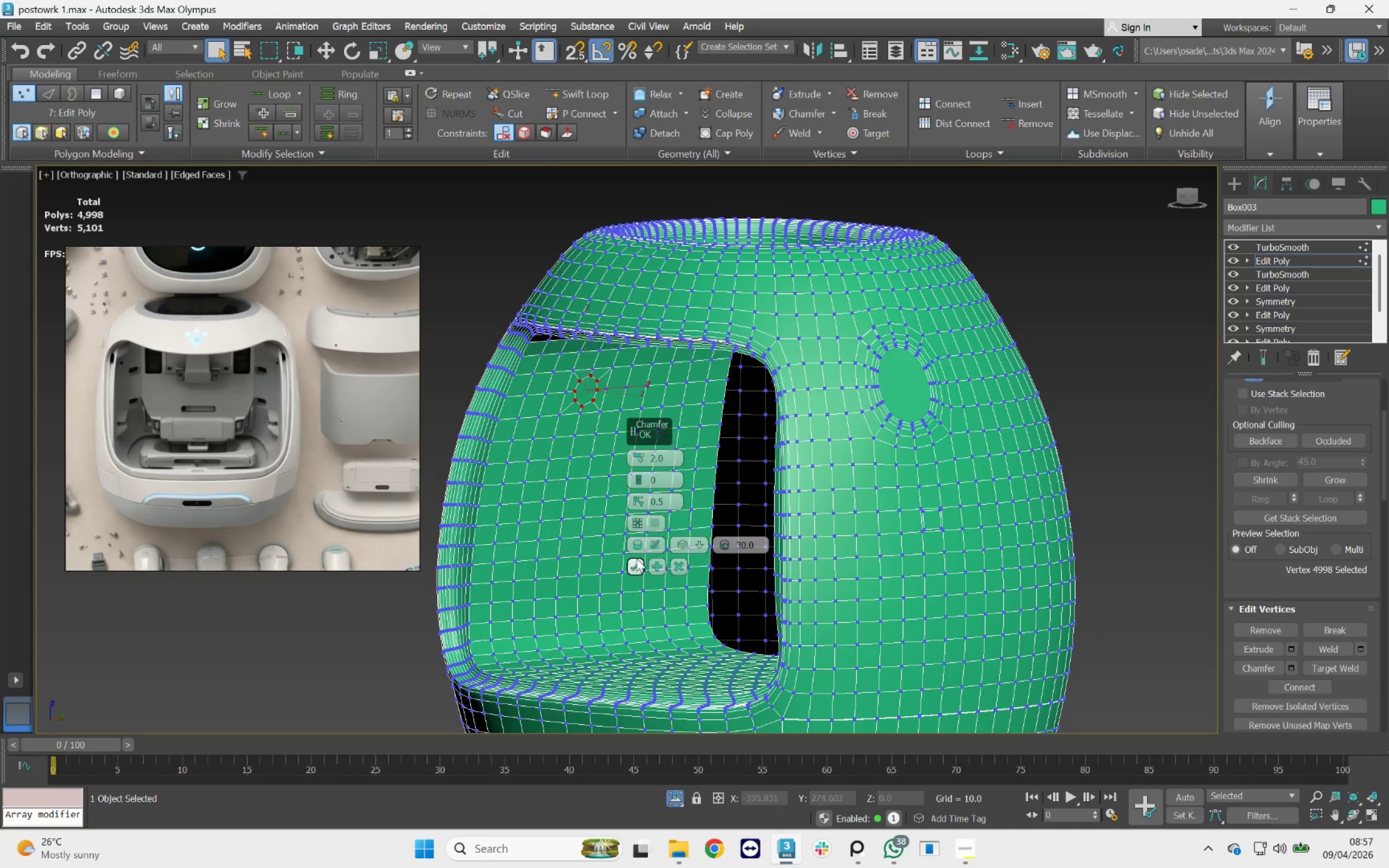 
left_click([635, 567])
 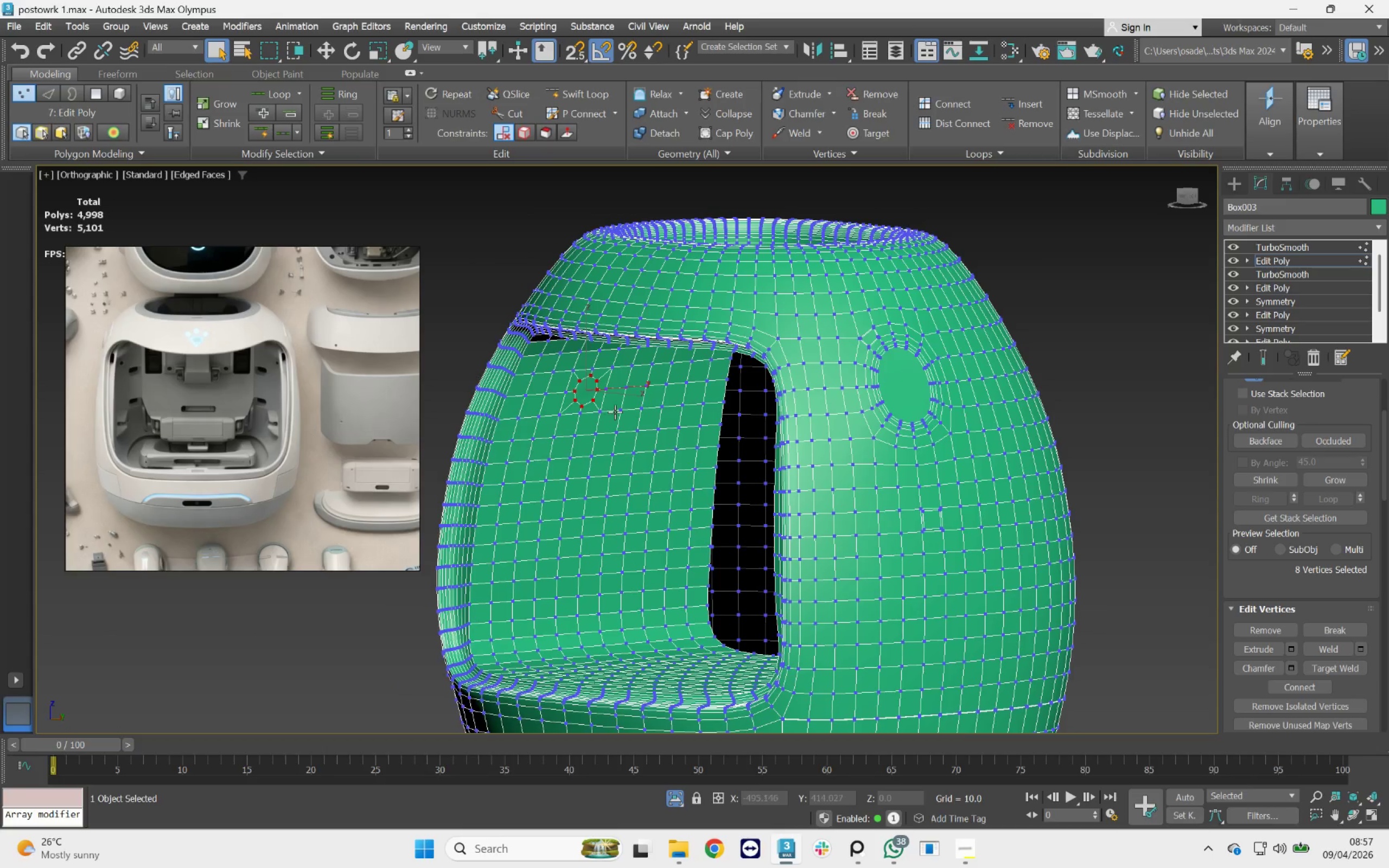 
key(4)
 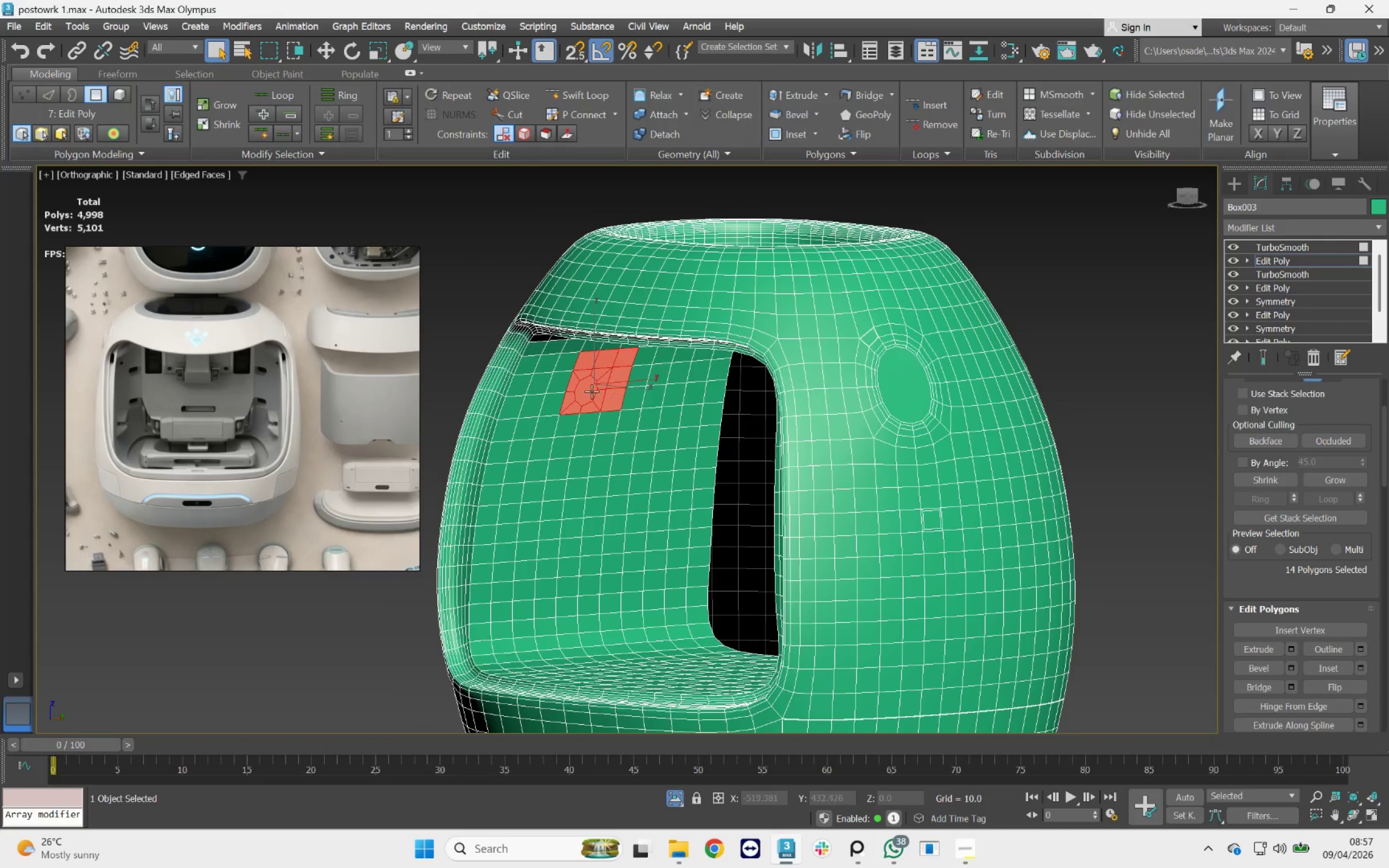 
left_click([591, 391])
 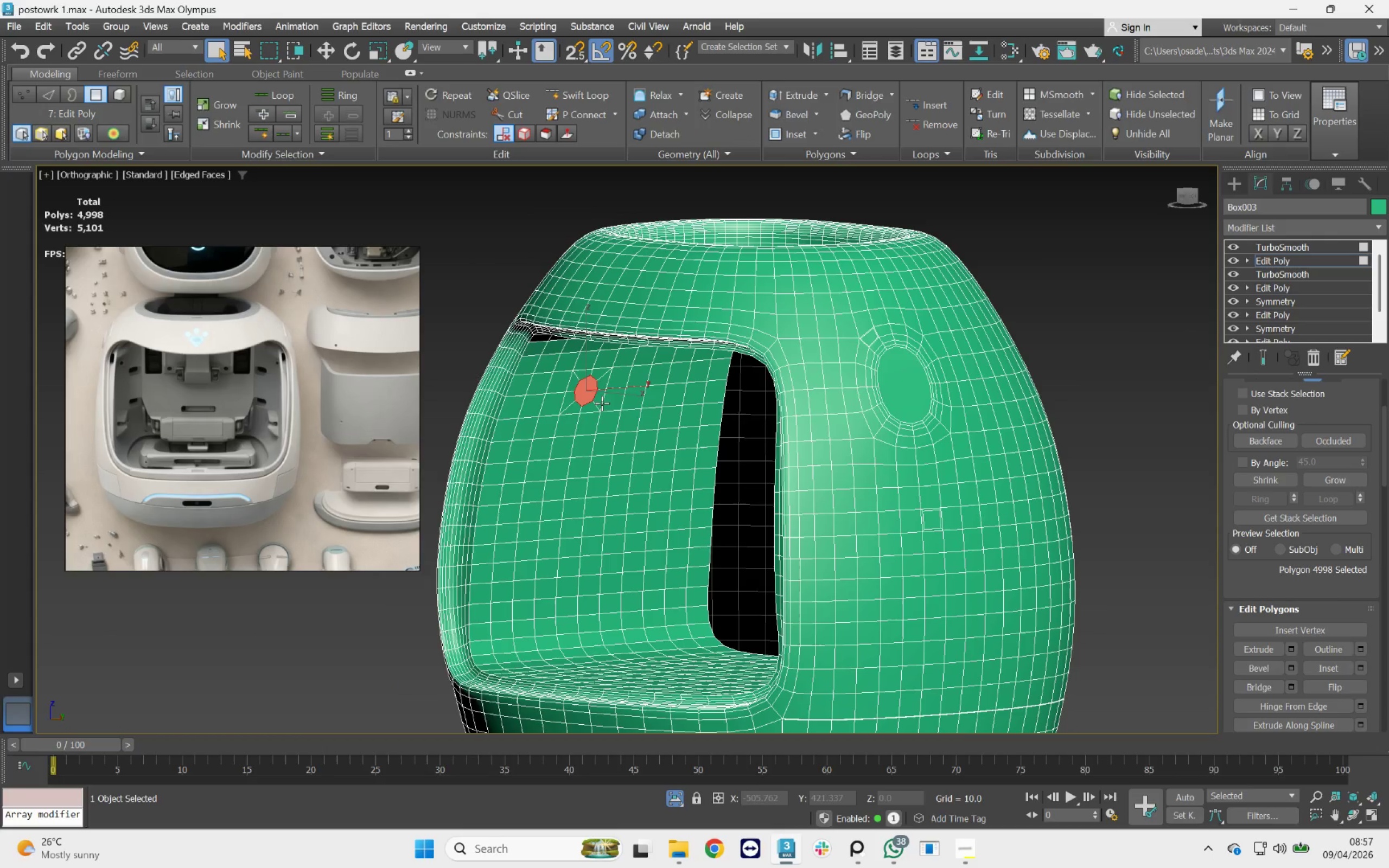 
key(W)
 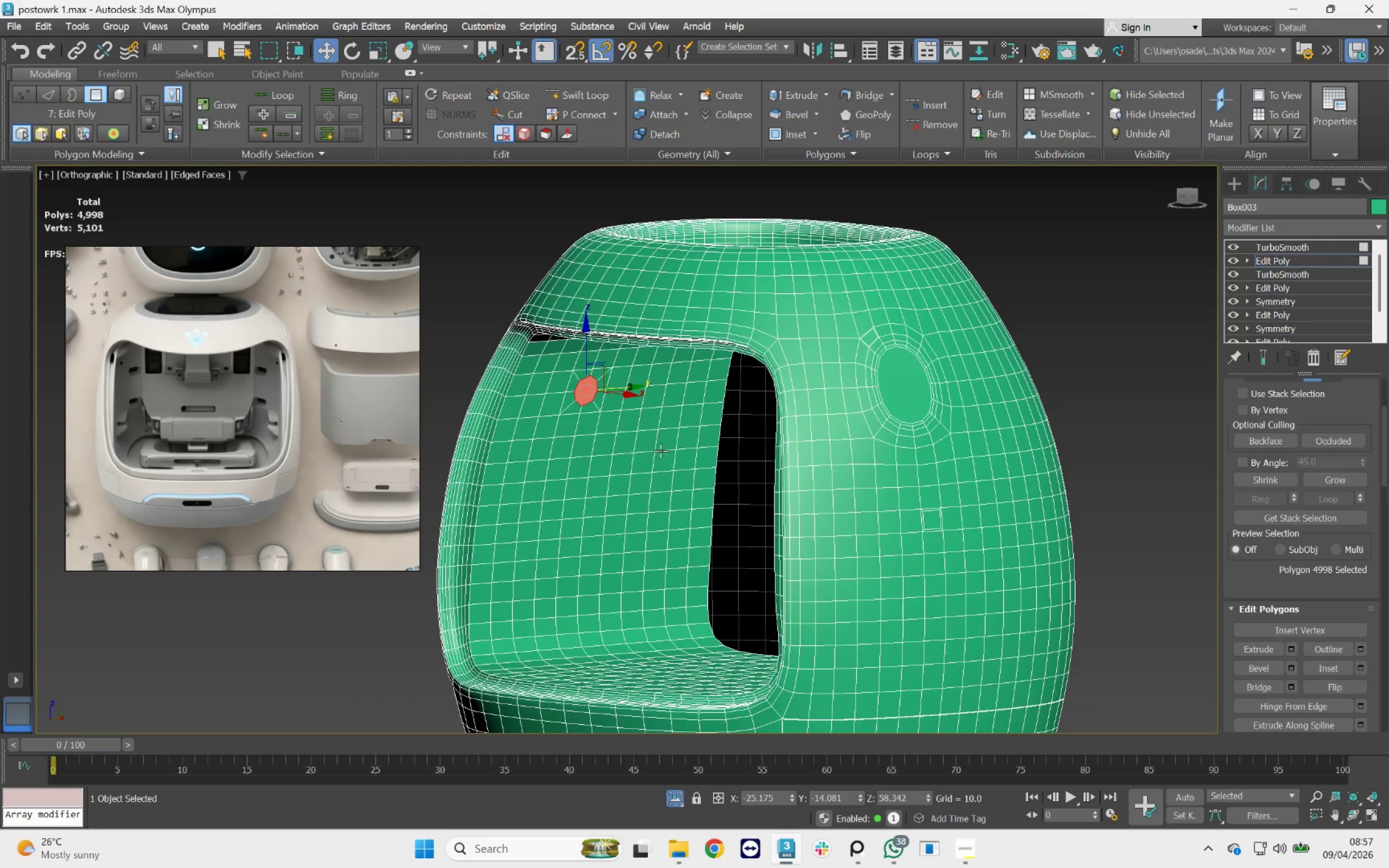 
hold_key(key=AltLeft, duration=0.73)
 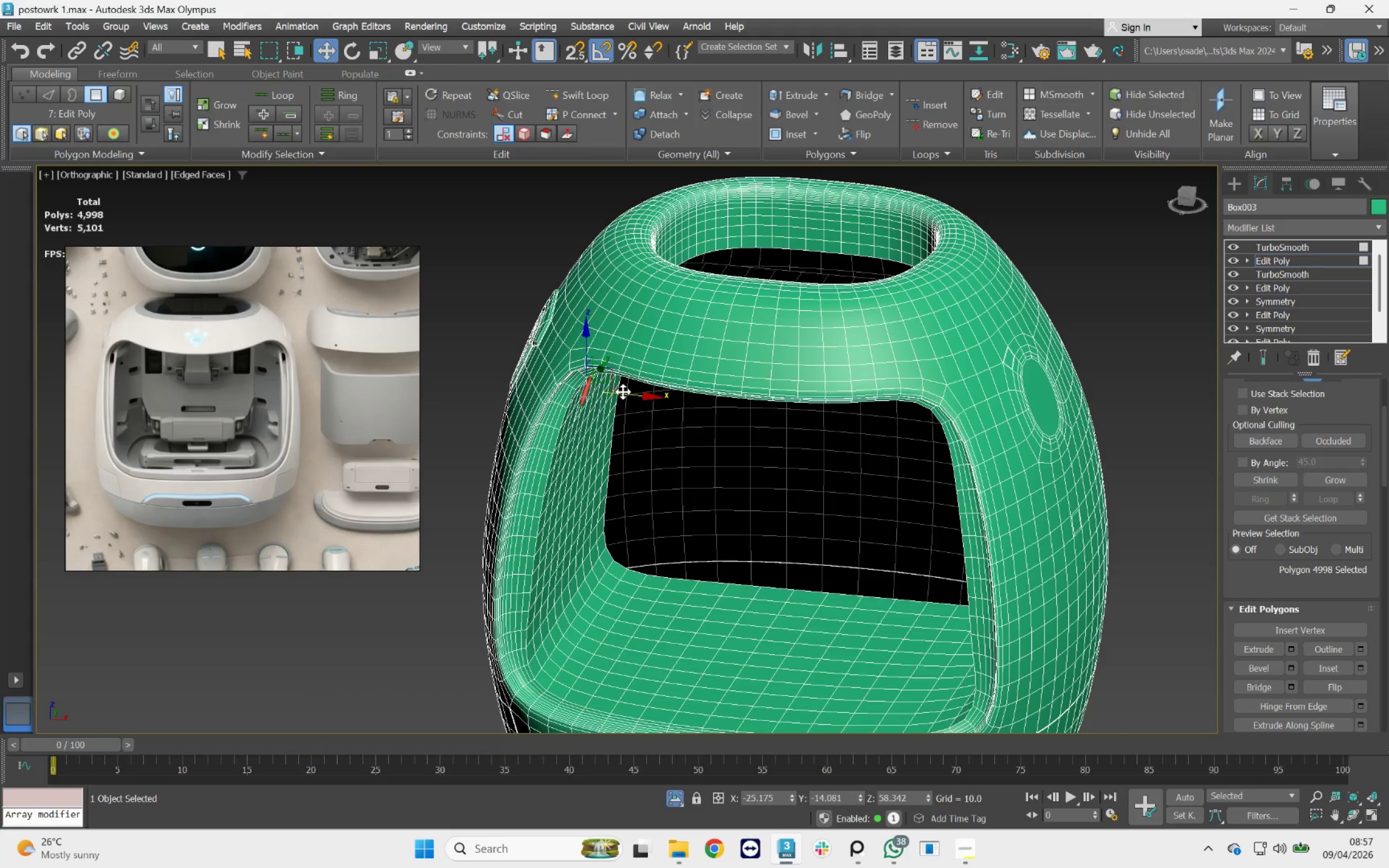 
hold_key(key=AltLeft, duration=4.33)
 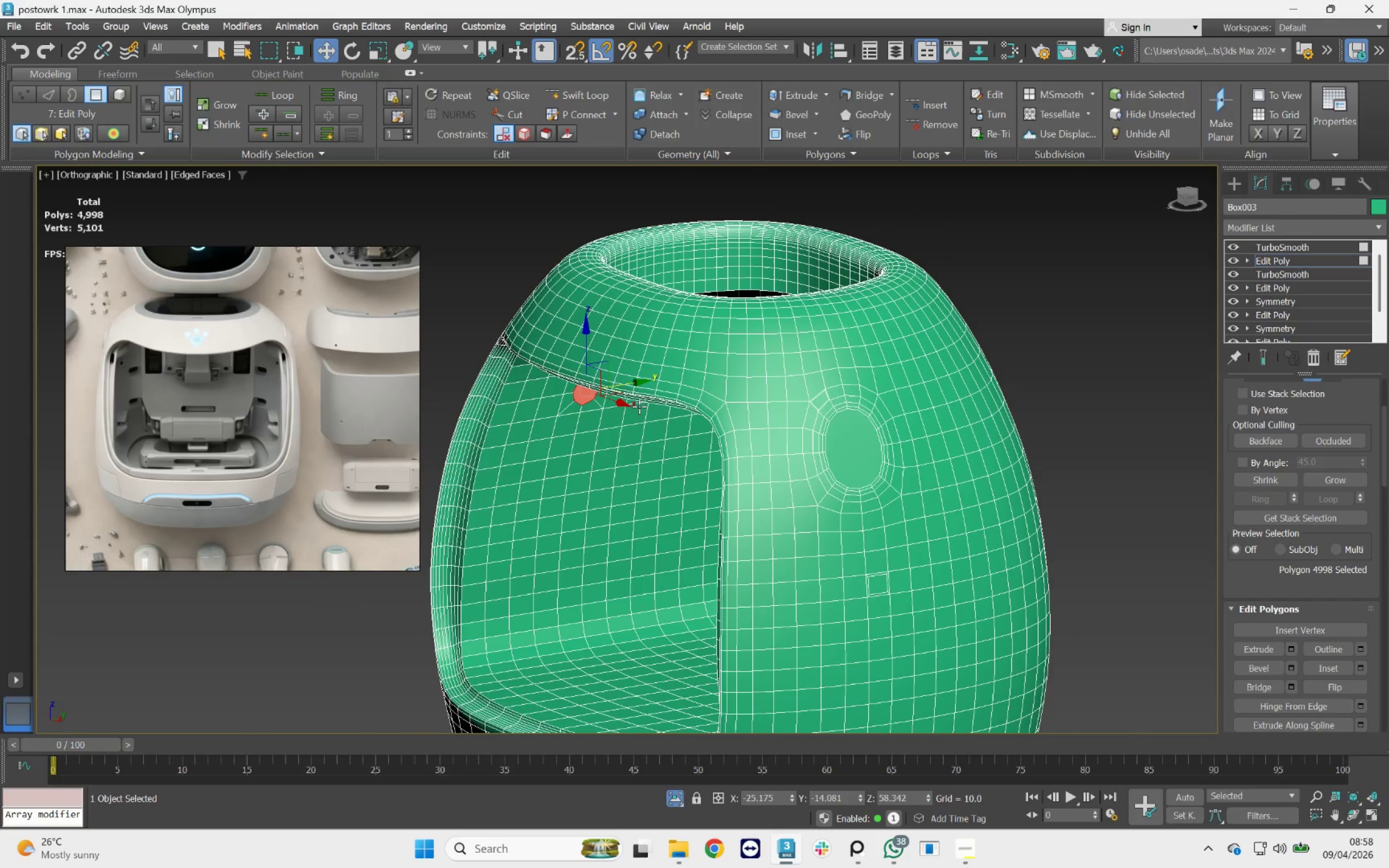 
key(Control+Z)
 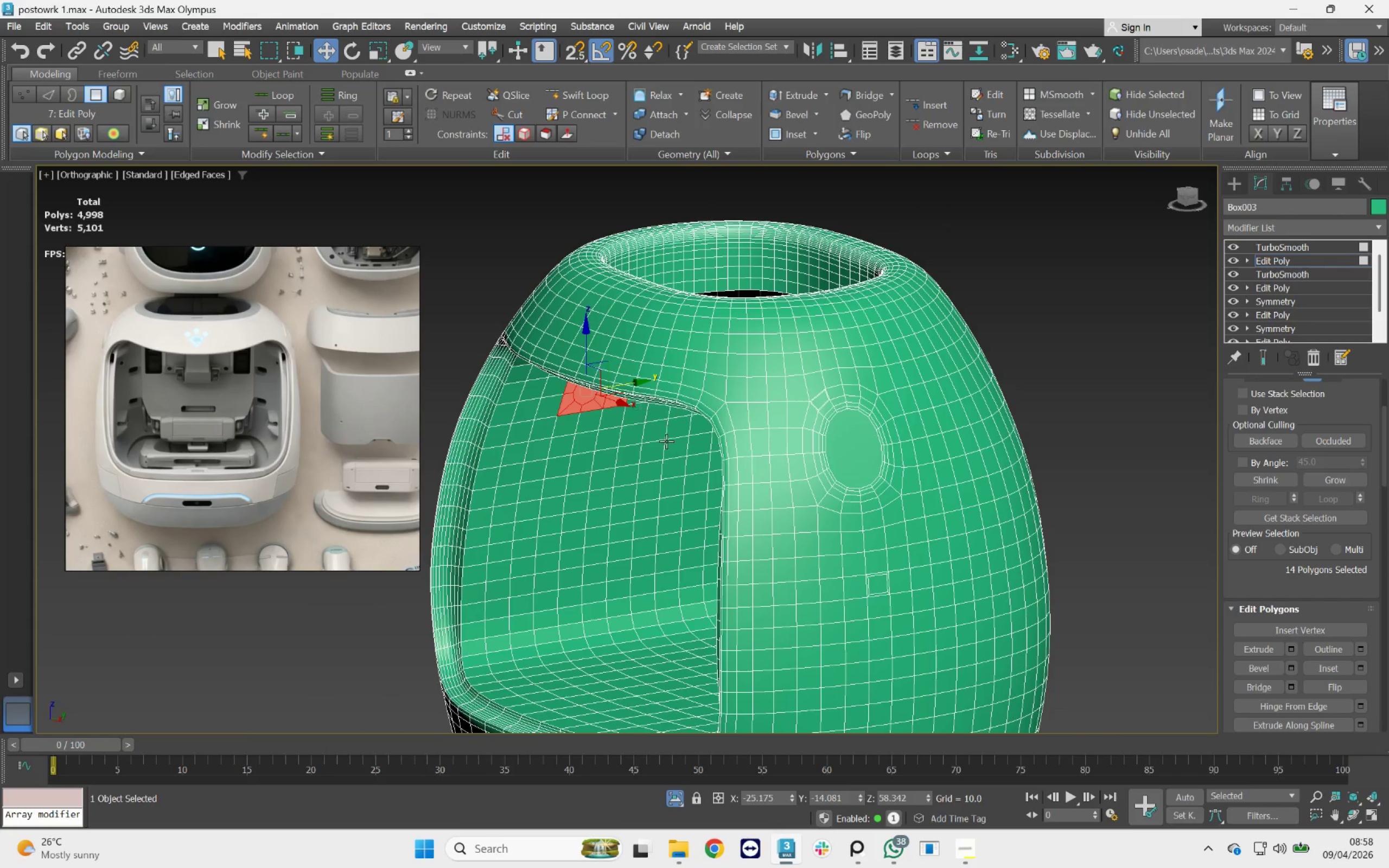 
key(Control+Z)
 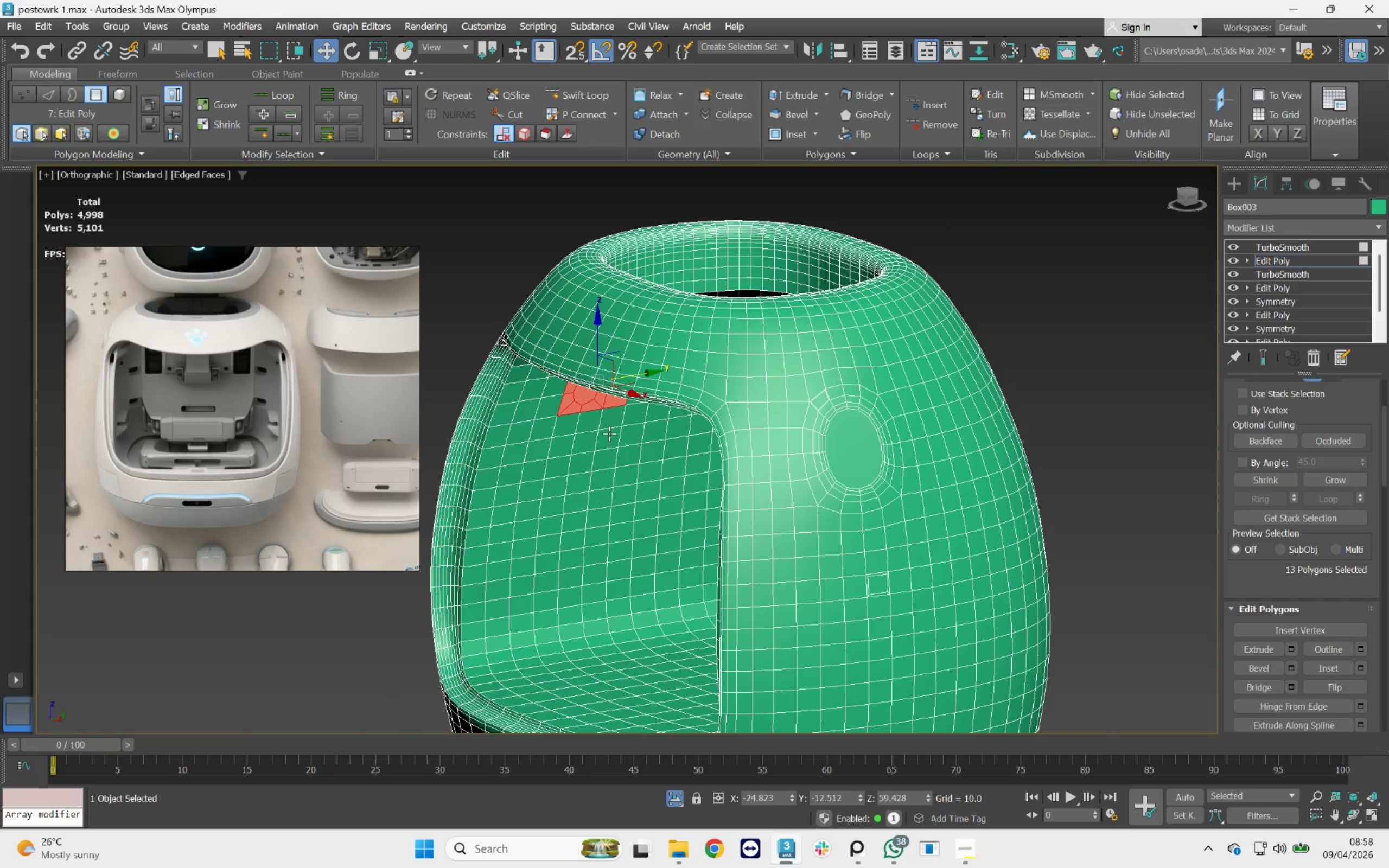 
key(Control+Z)
 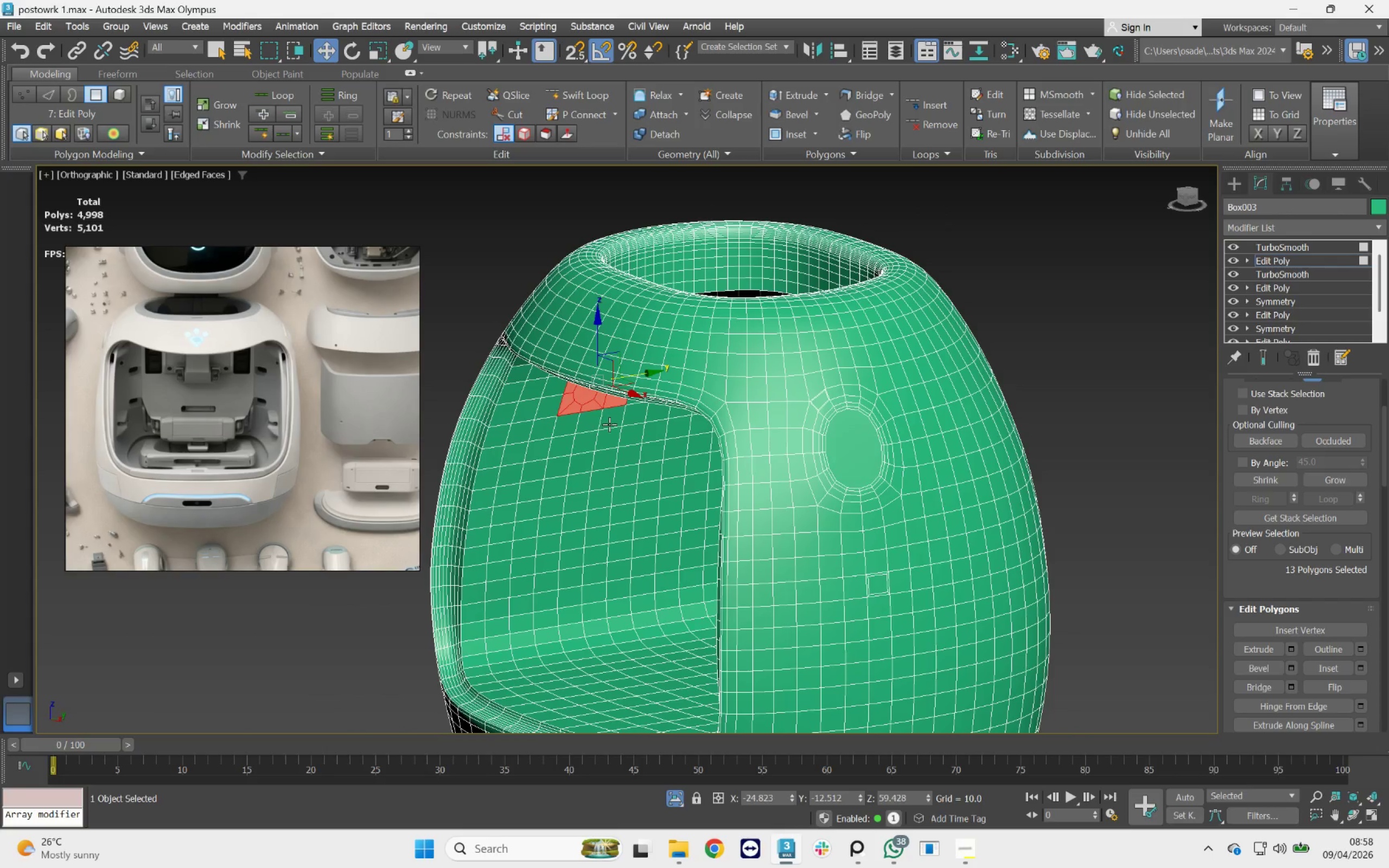 
key(Control+Z)
 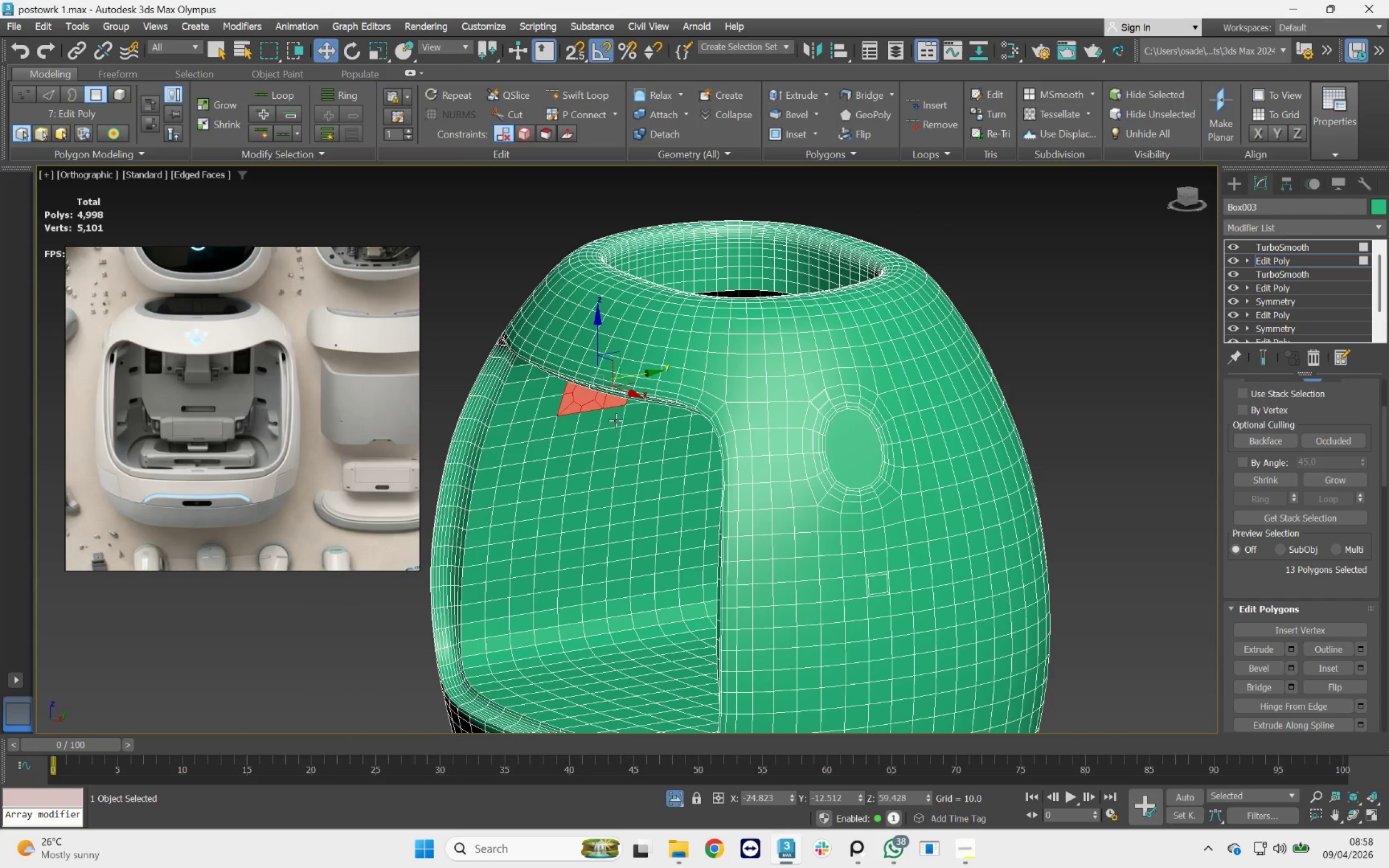 
key(Control+Z)
 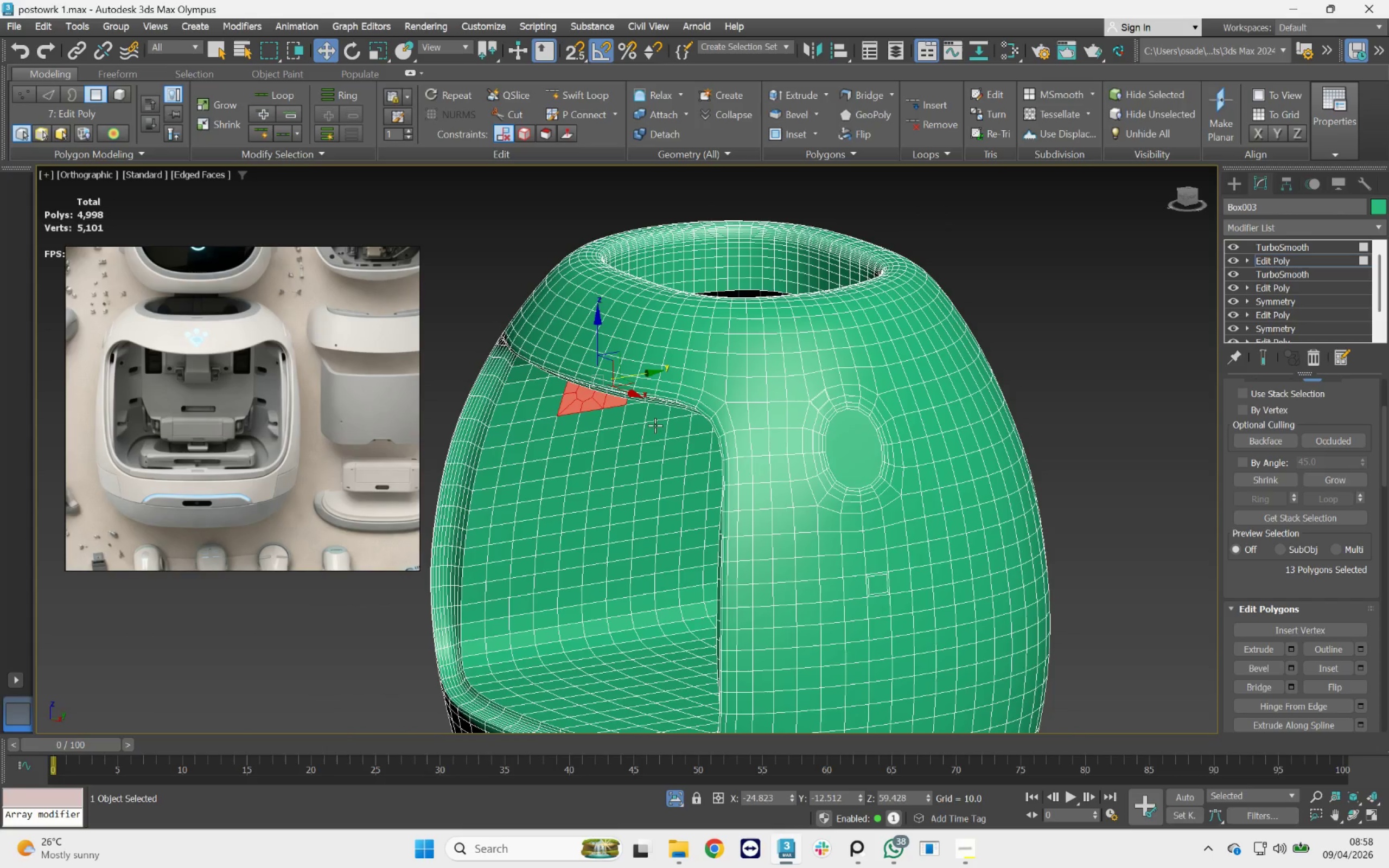 
key(Control+Z)
 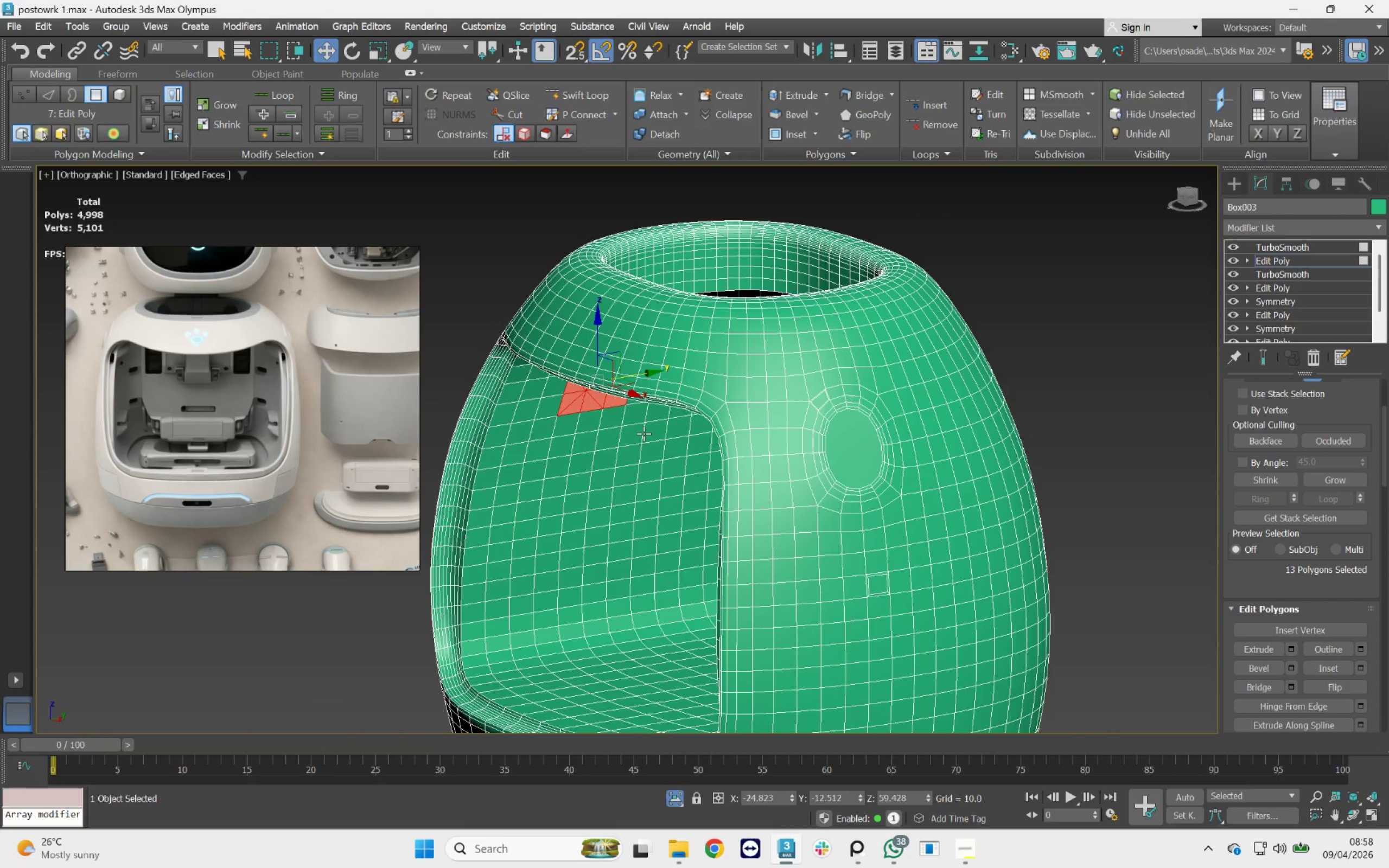 
key(Control+Z)
 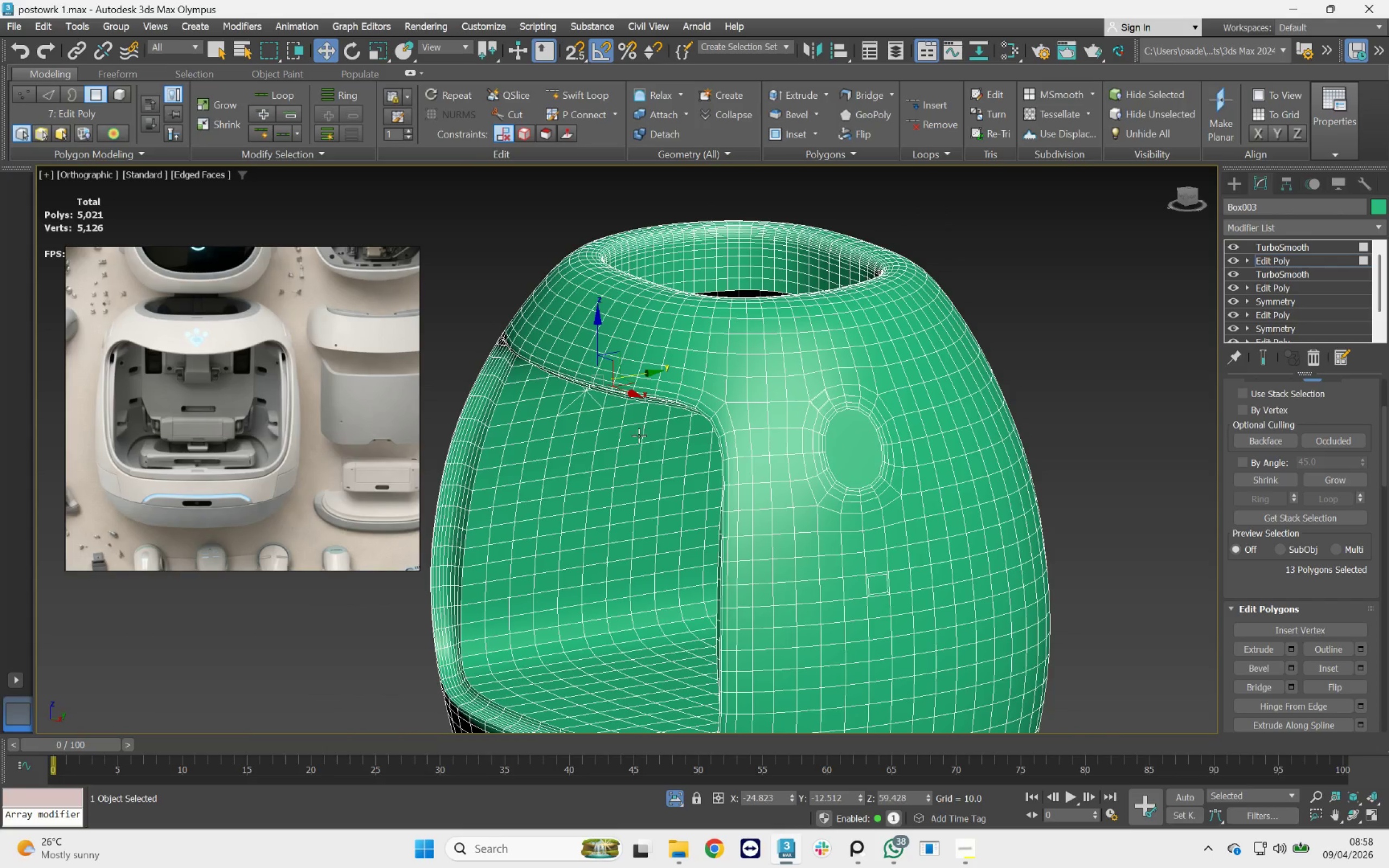 
key(Control+Z)
 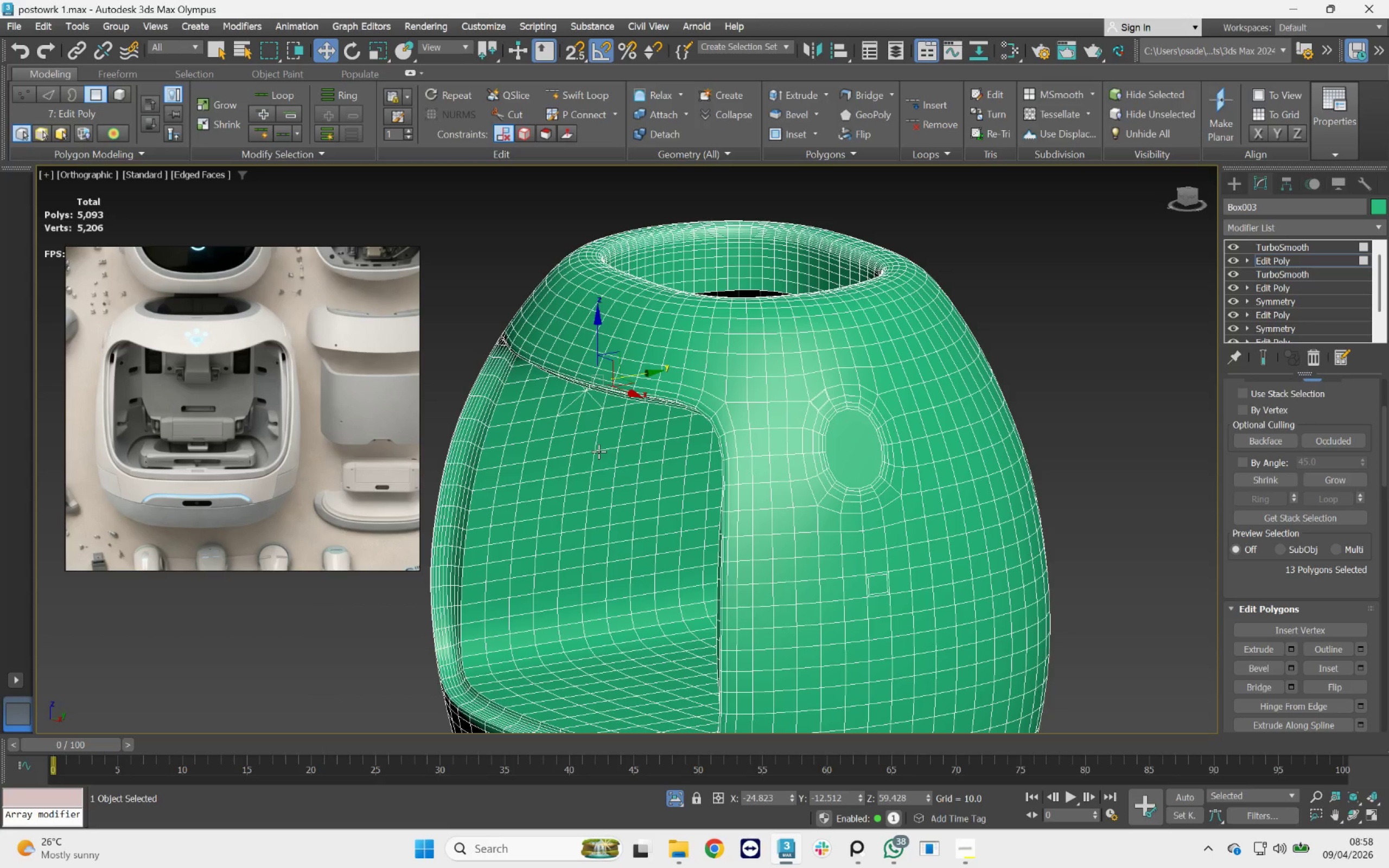 
key(Control+Z)
 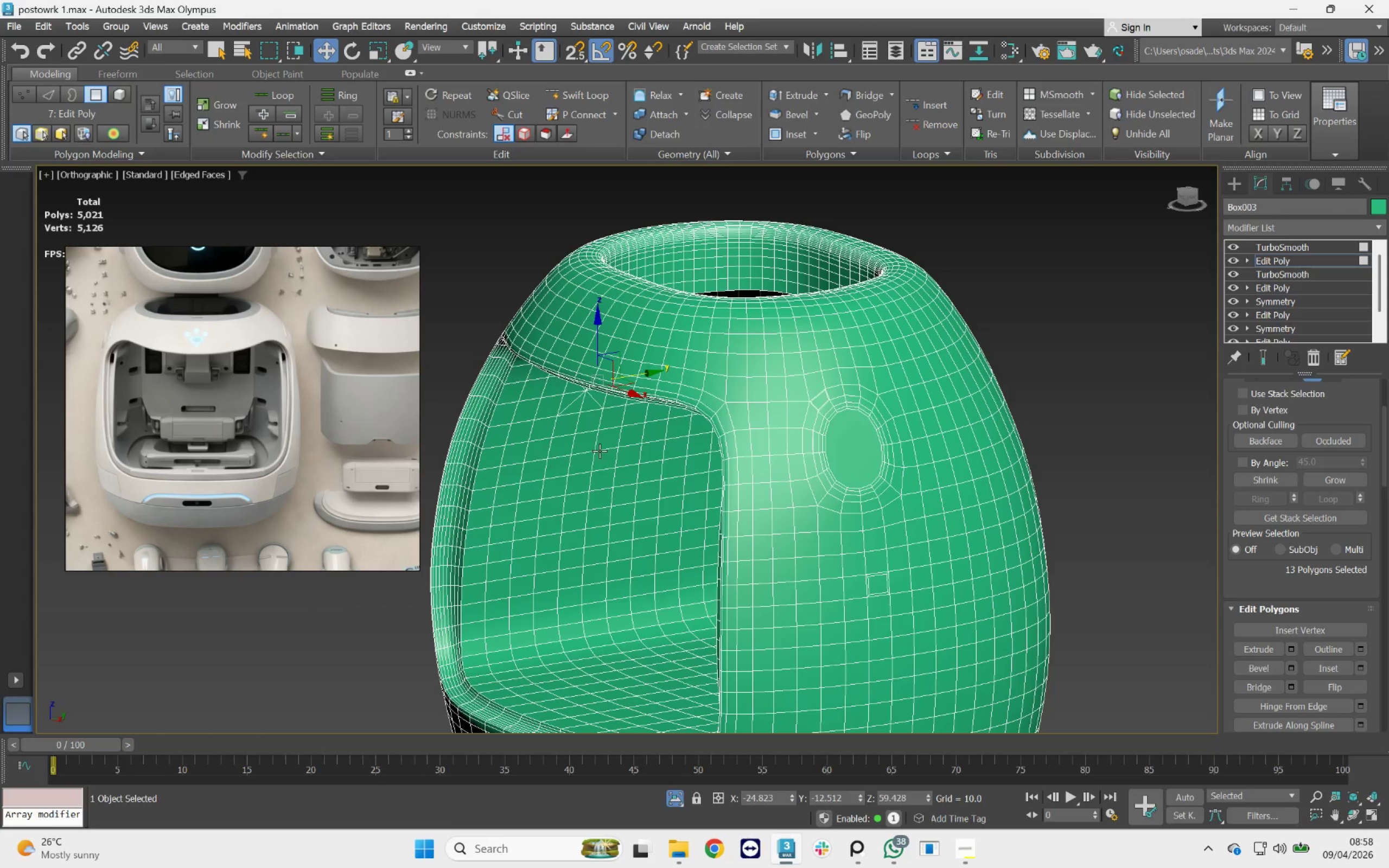 
key(Control+Z)
 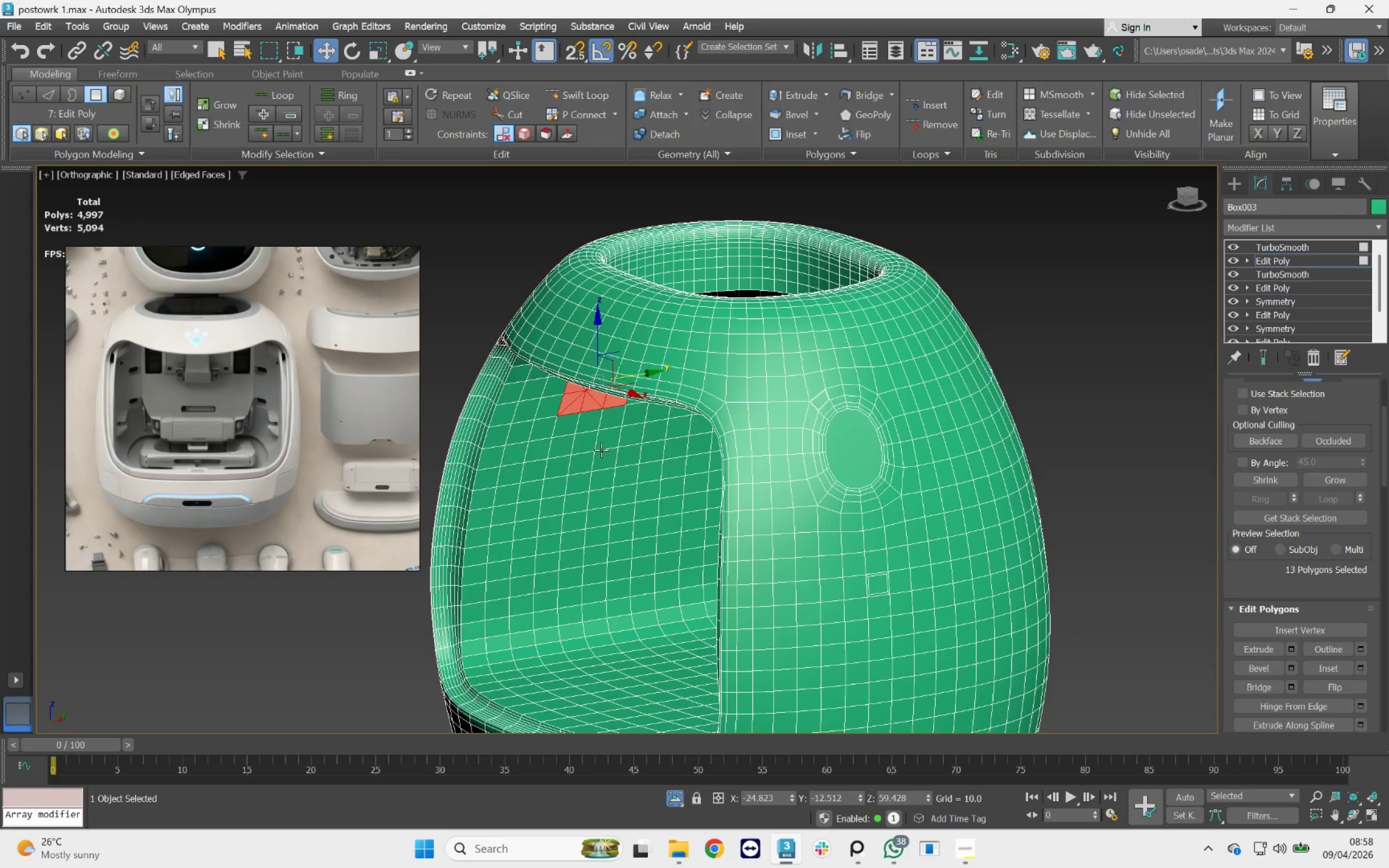 
key(Control+Z)
 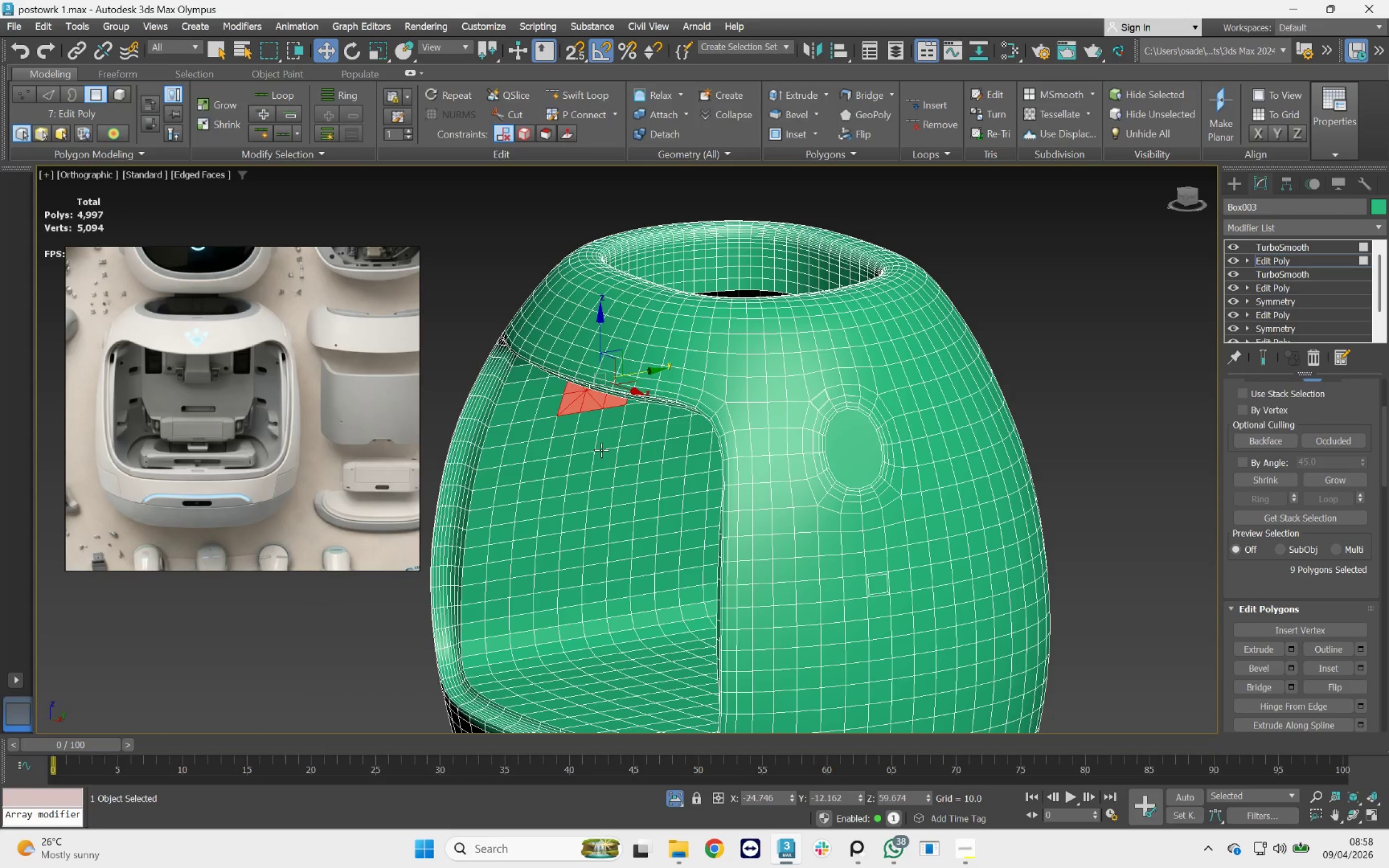 
key(Control+Z)
 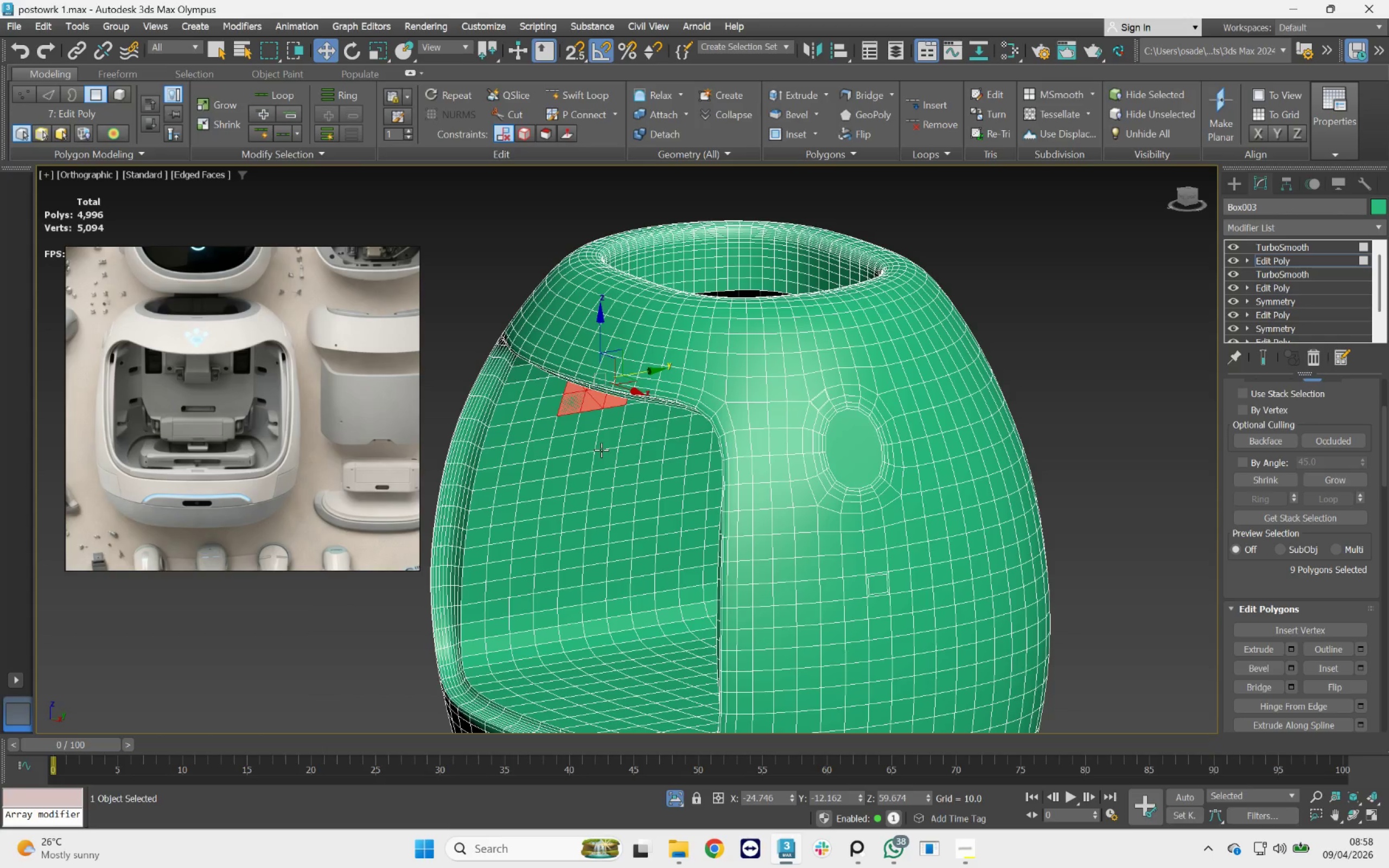 
key(Control+Z)
 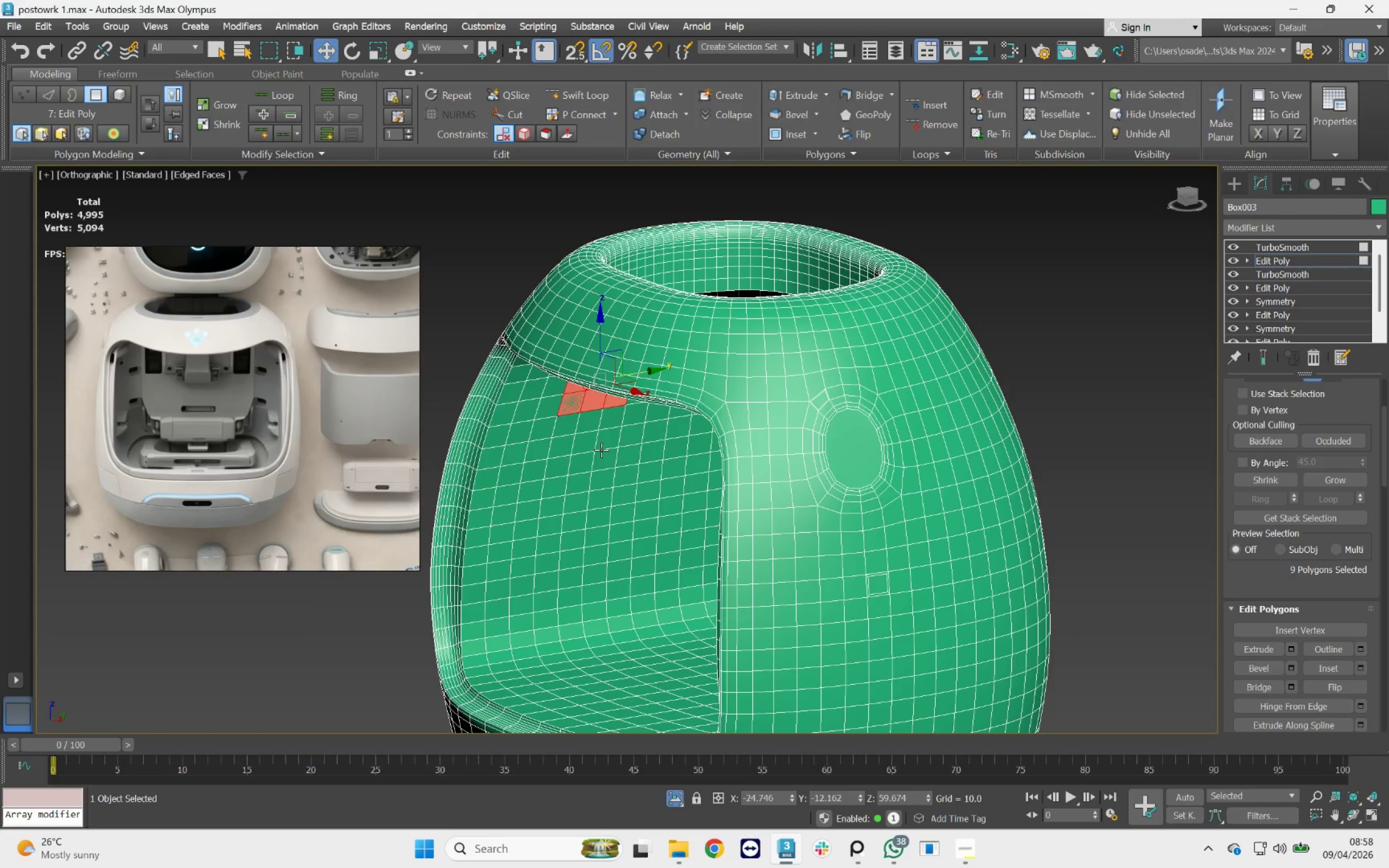 
key(Control+Z)
 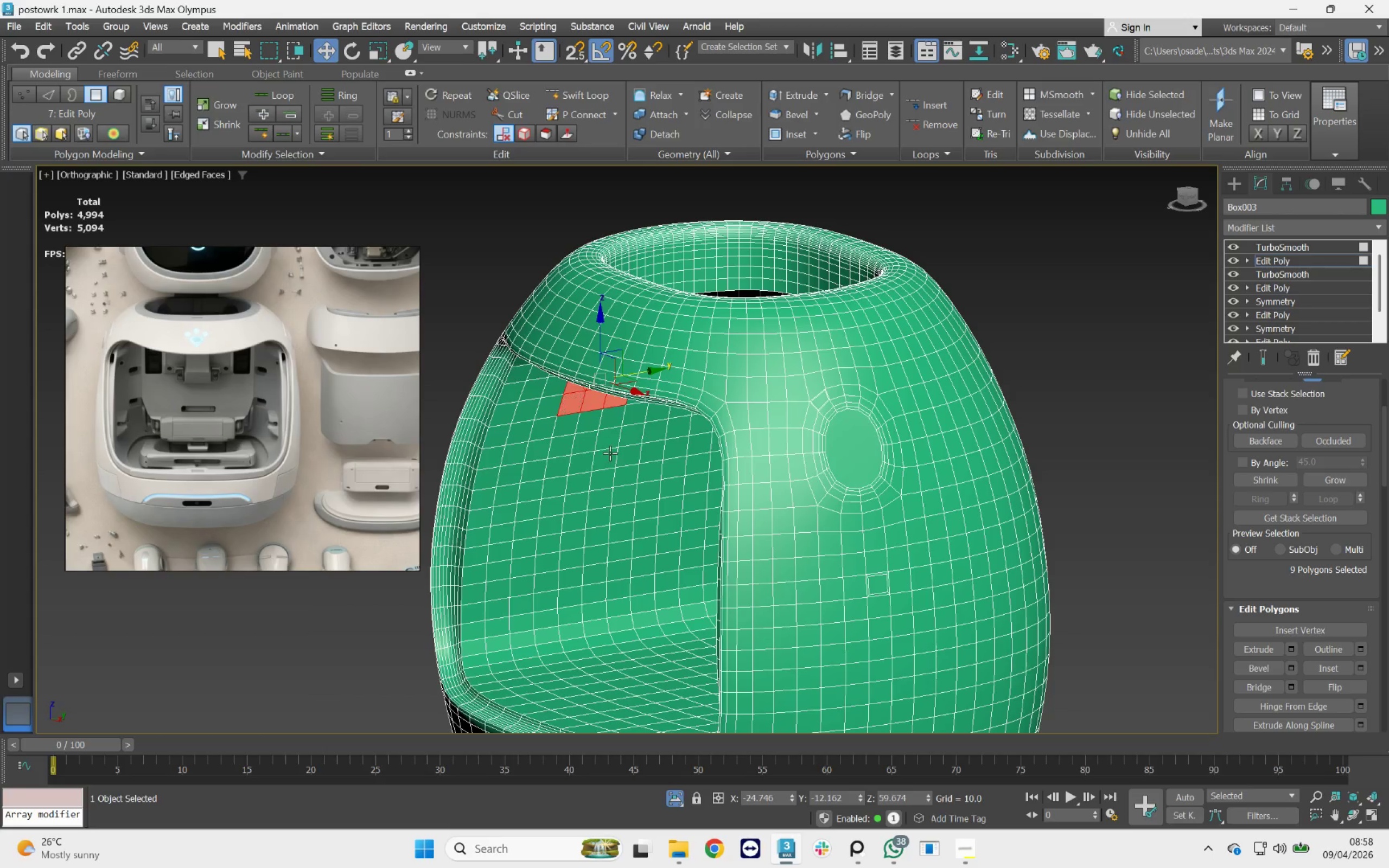 
hold_key(key=AltLeft, duration=0.47)
 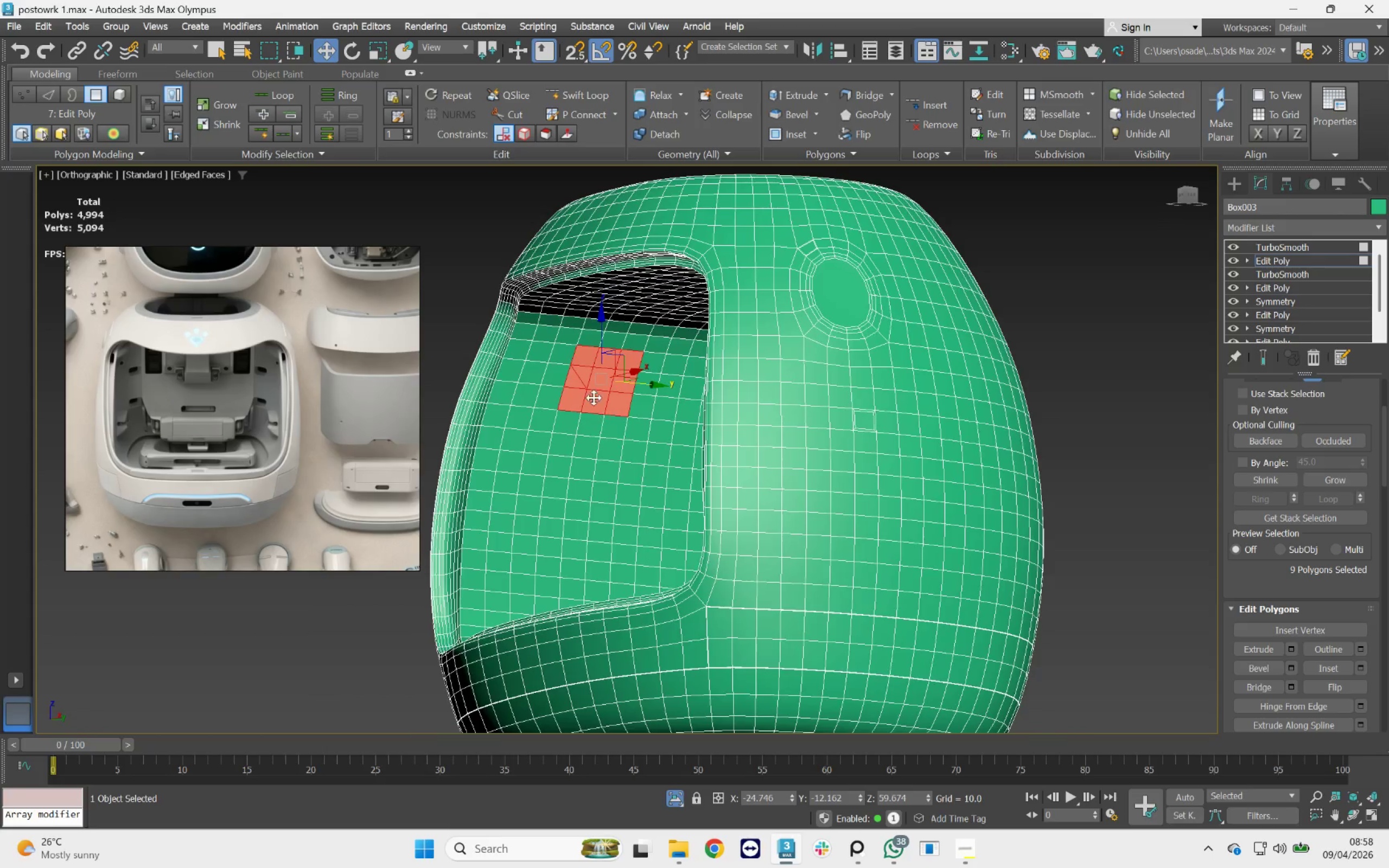 
scroll: coordinate [594, 393], scroll_direction: up, amount: 2.0
 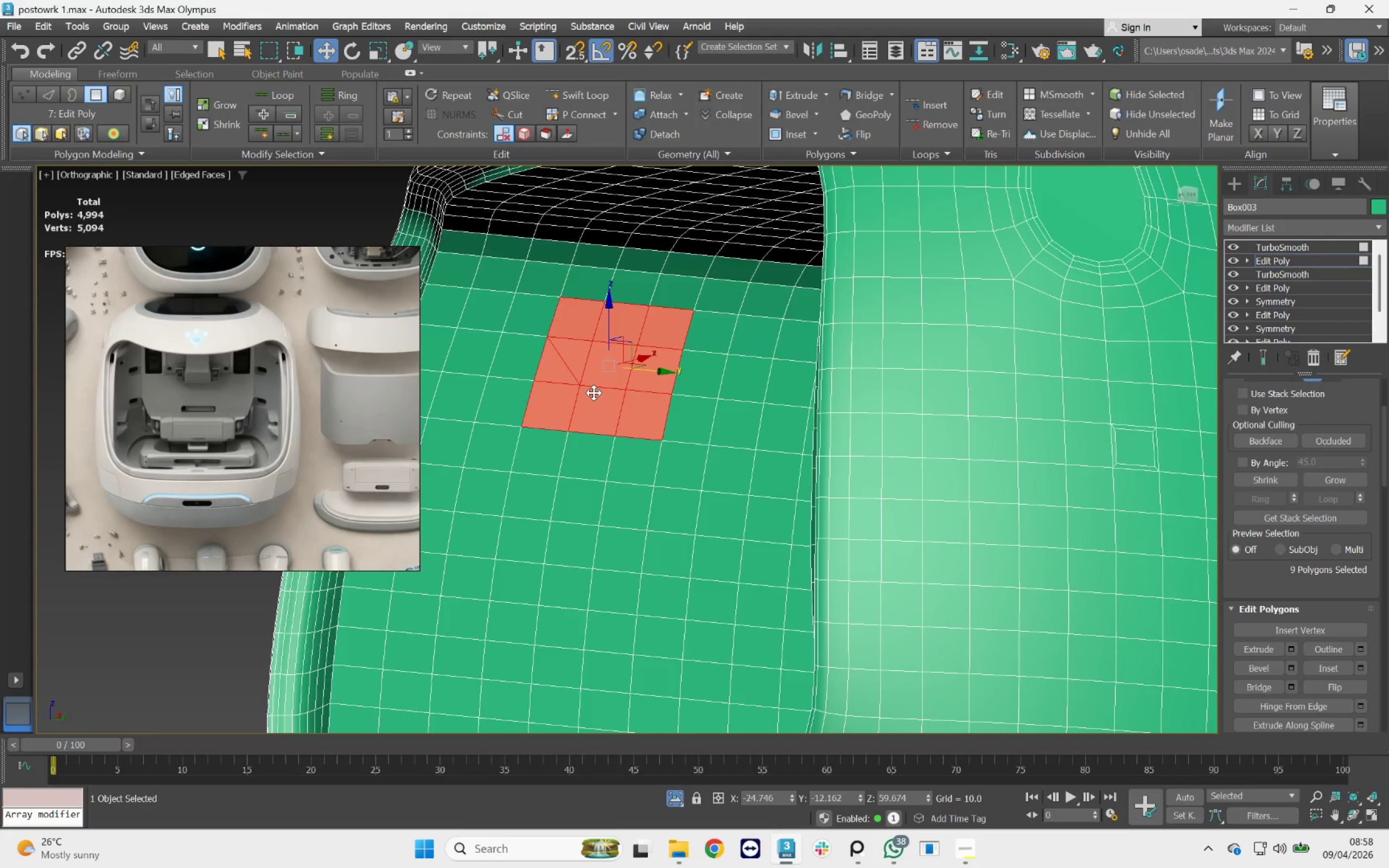 
key(Control+Z)
 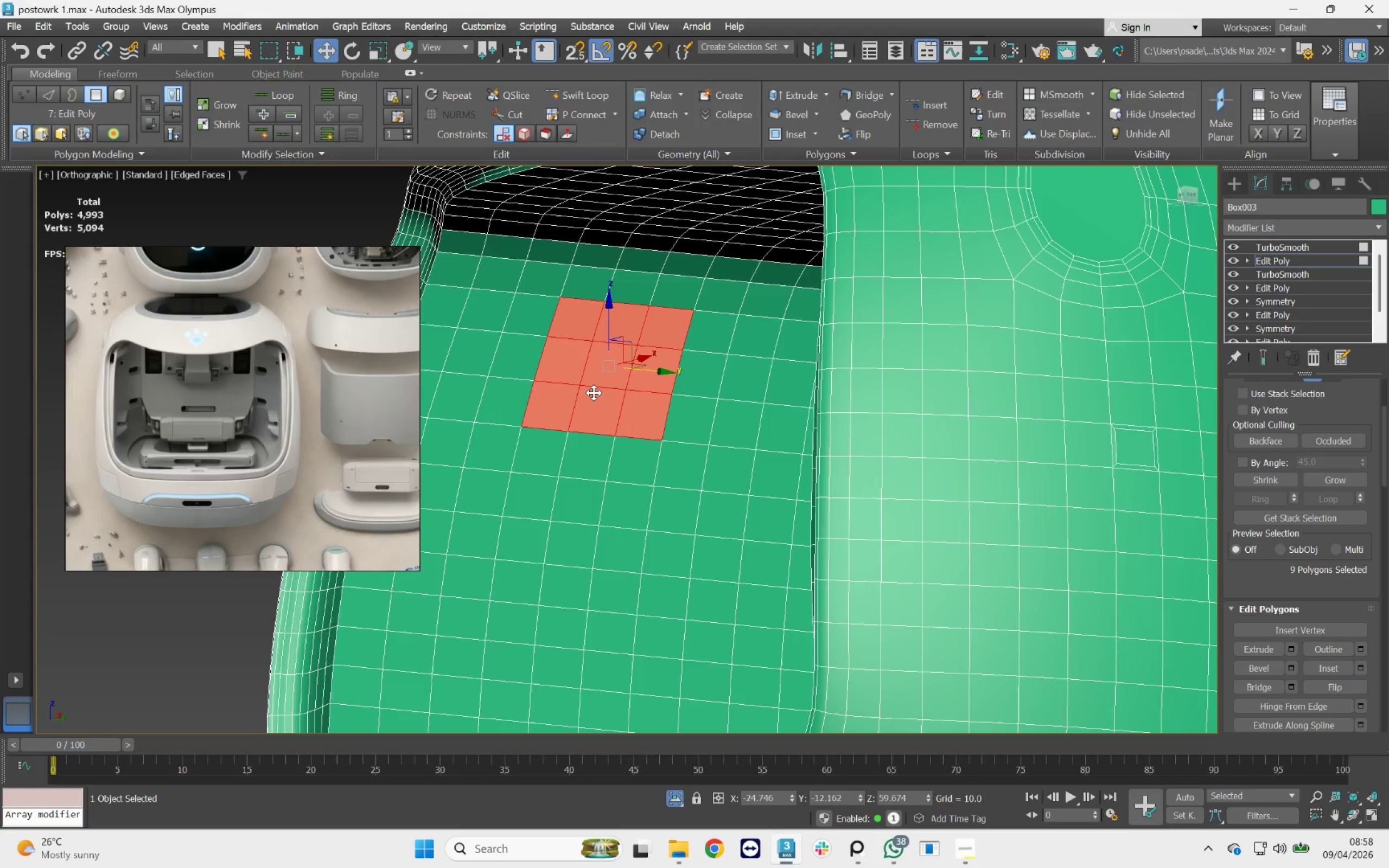 
key(1)
 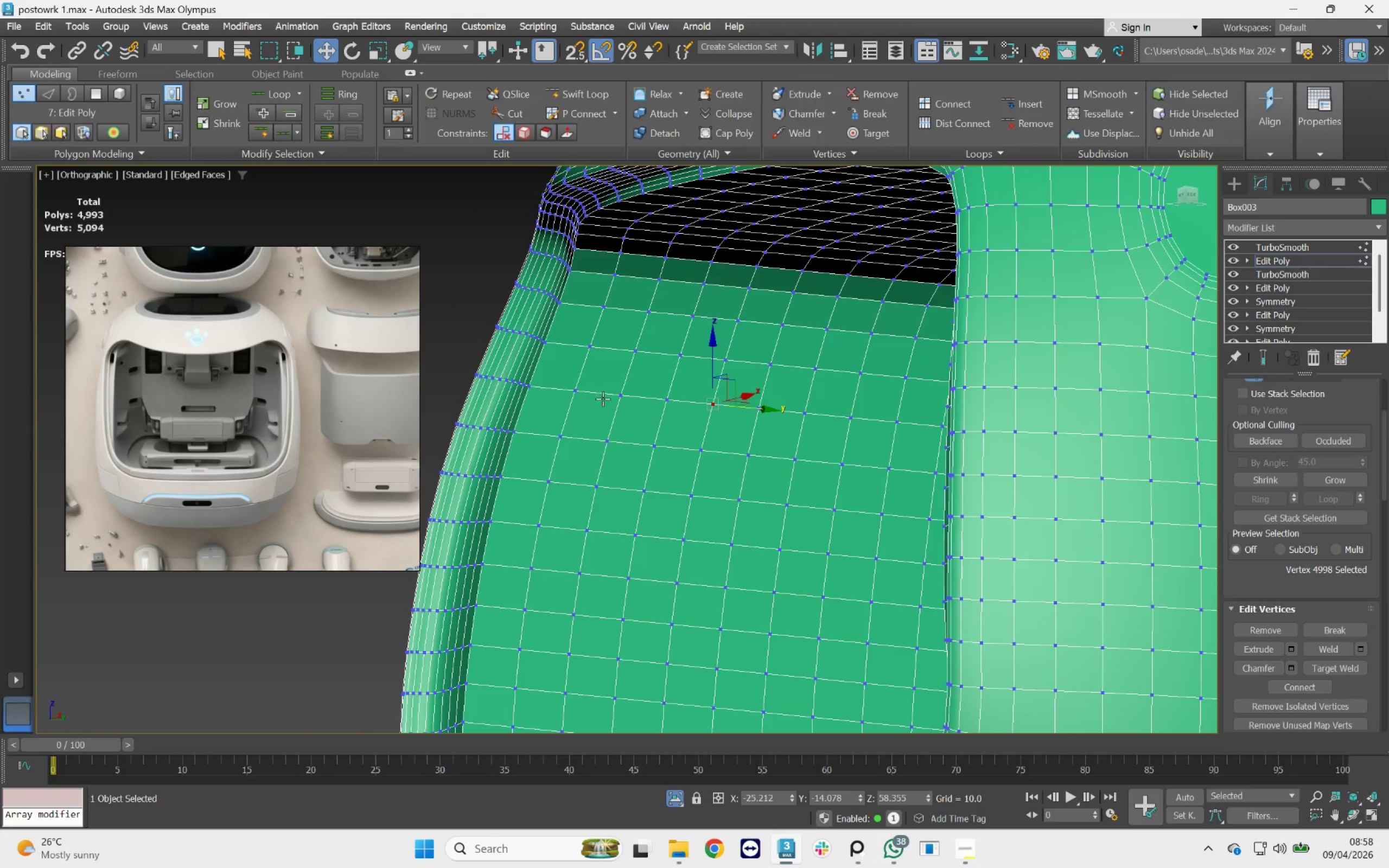 
hold_key(key=AltLeft, duration=2.67)
 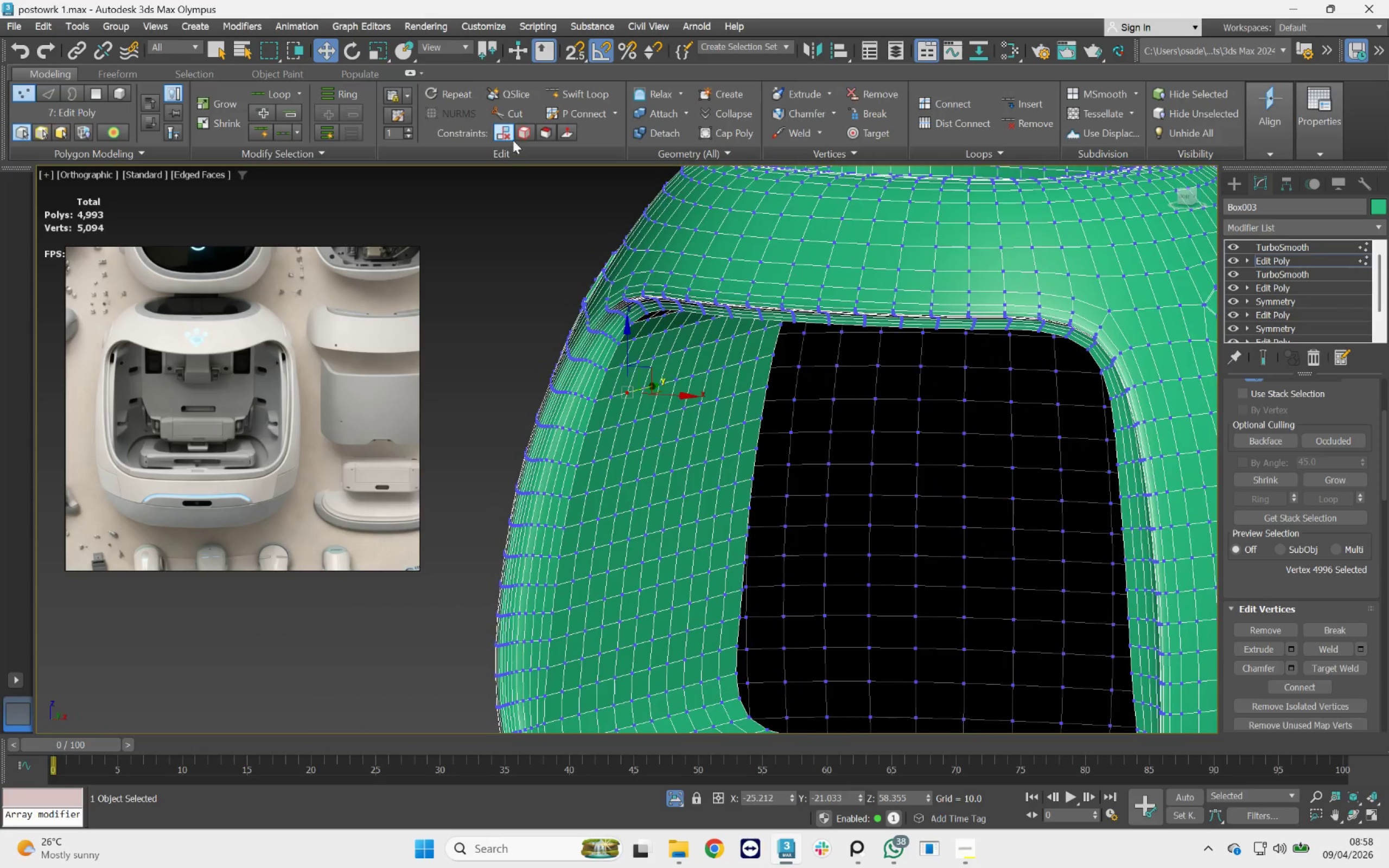 
scroll: coordinate [642, 386], scroll_direction: down, amount: 1.0
 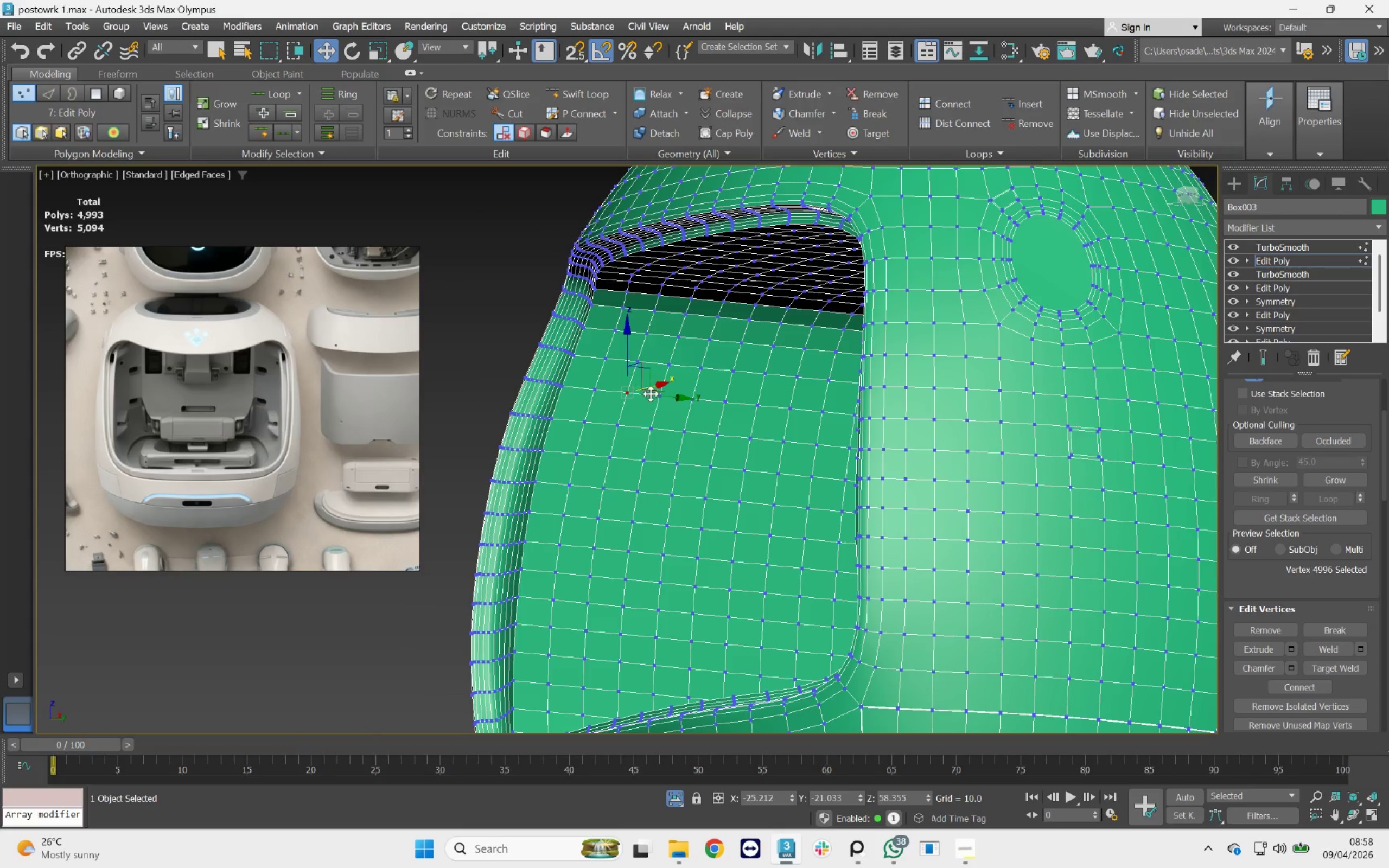 
left_click([514, 113])
 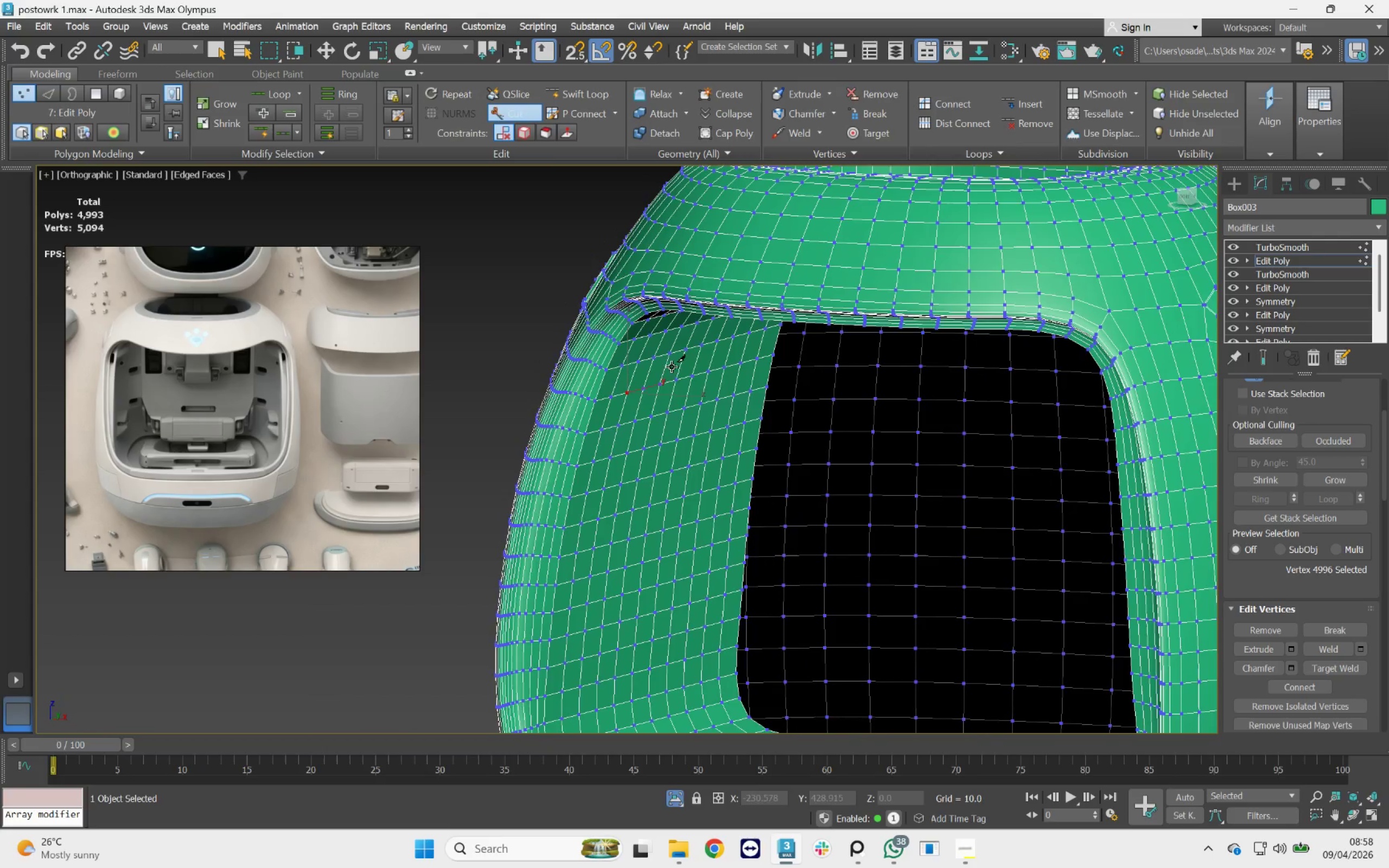 
scroll: coordinate [648, 387], scroll_direction: up, amount: 2.0
 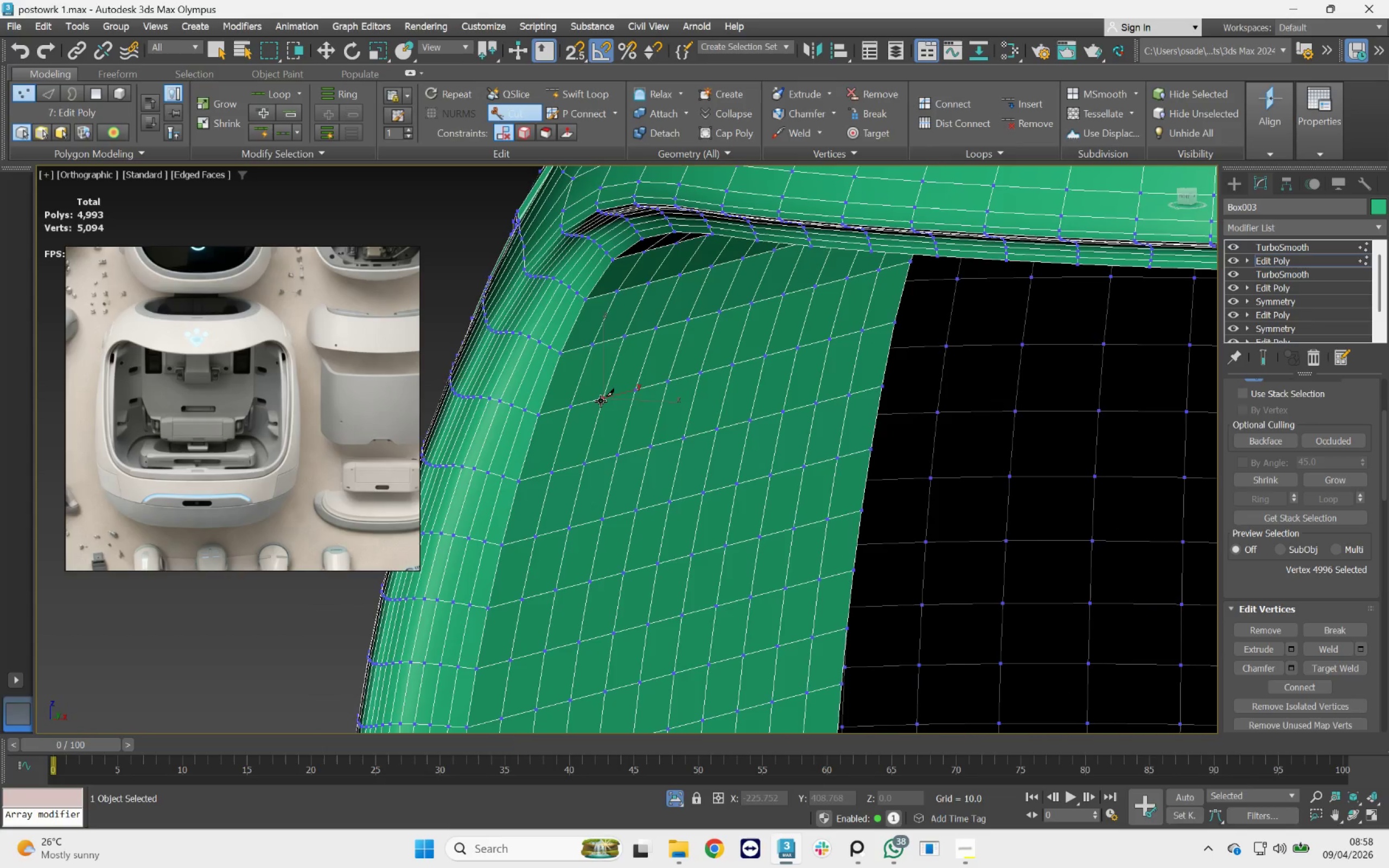 
left_click_drag(start_coordinate=[601, 401], to_coordinate=[598, 392])
 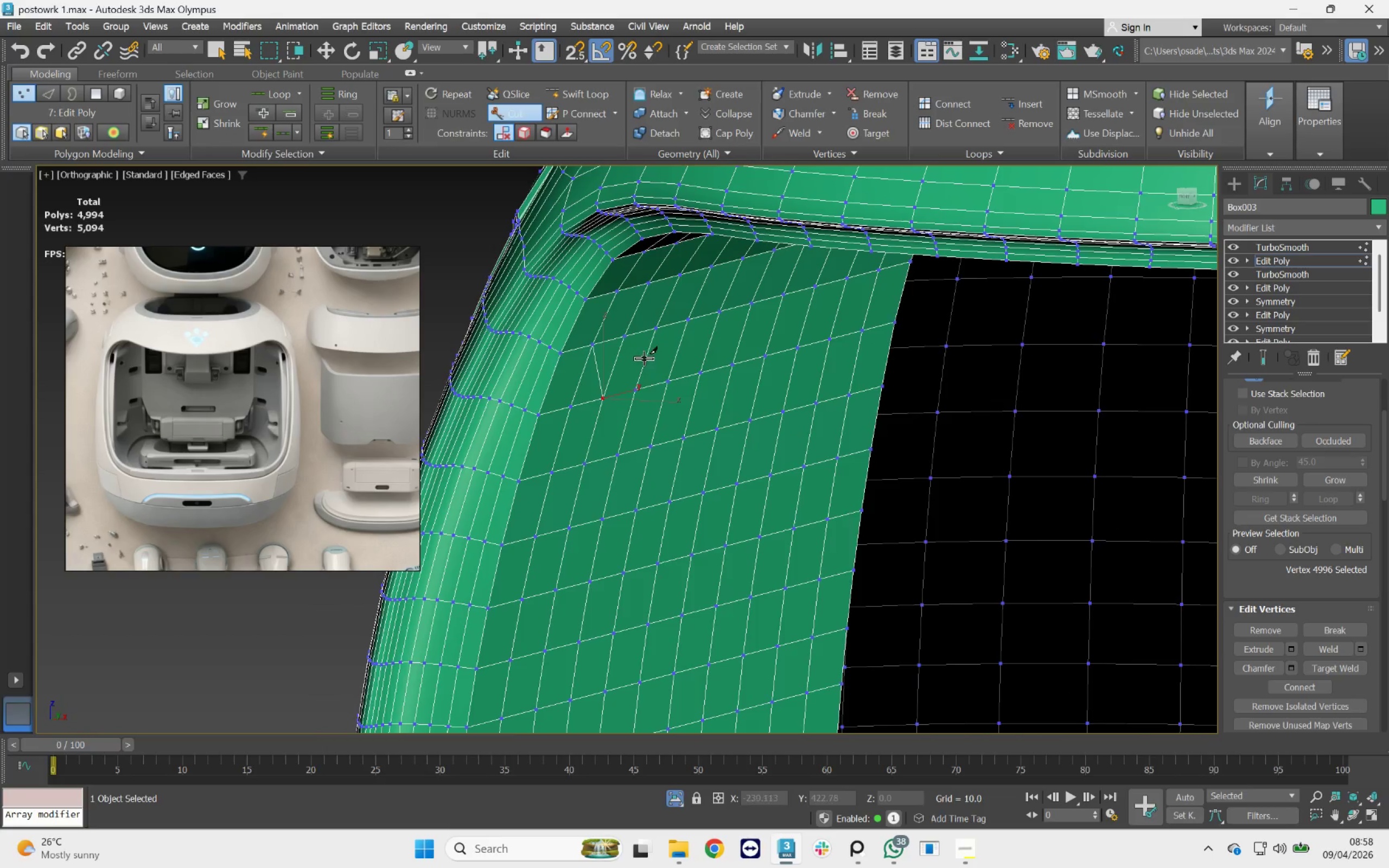 
left_click([652, 335])
 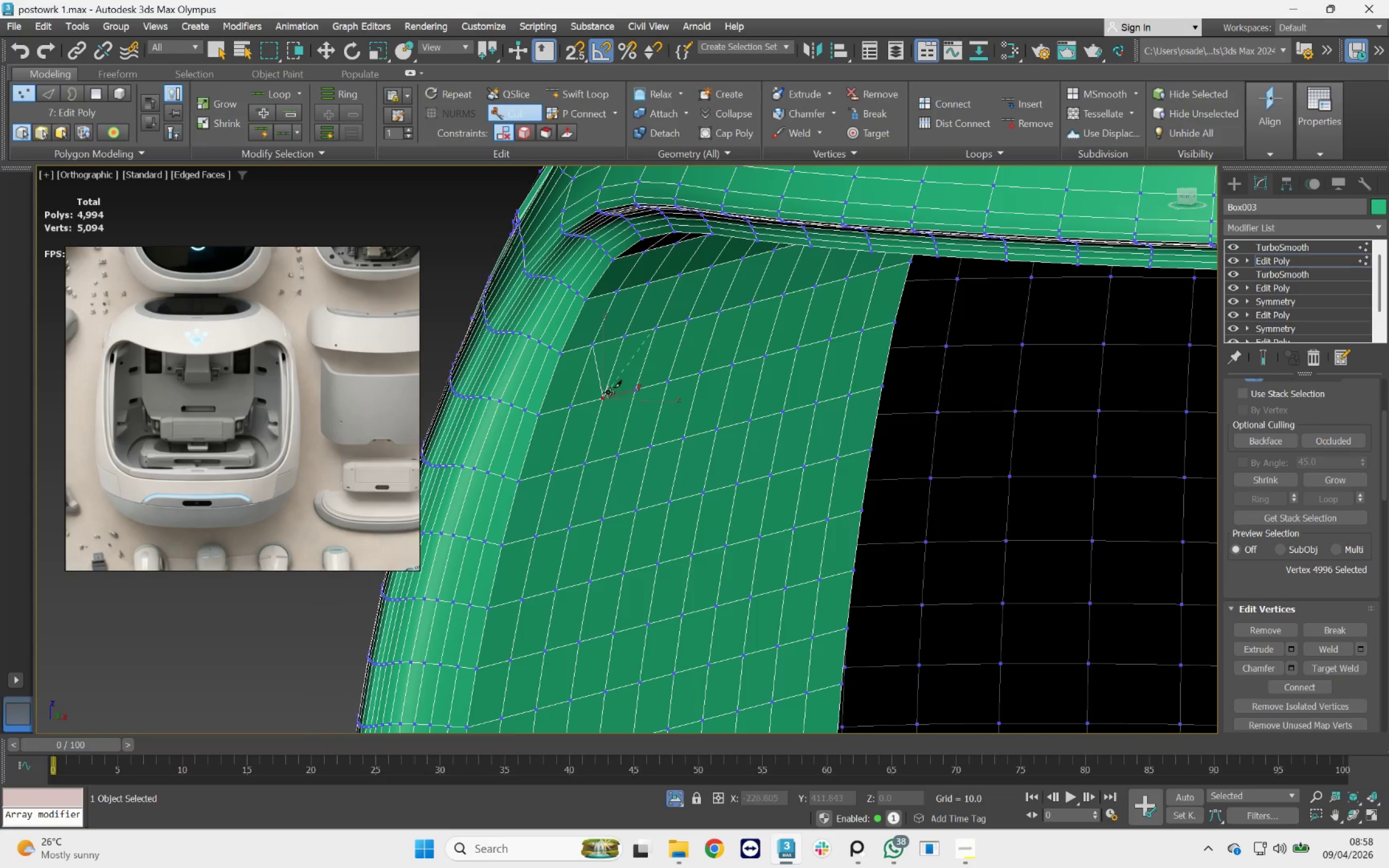 
right_click([619, 376])
 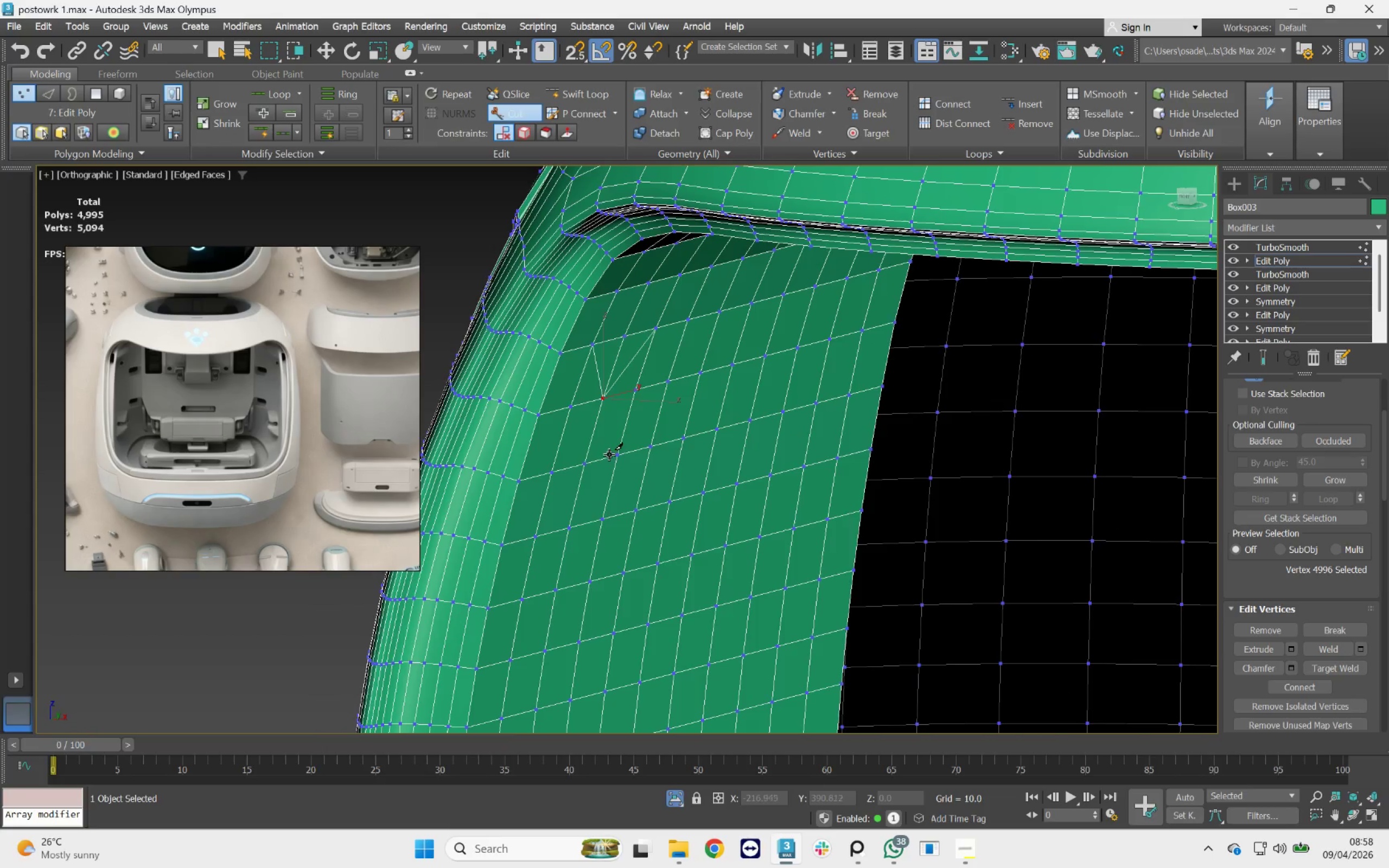 
left_click_drag(start_coordinate=[621, 459], to_coordinate=[620, 449])
 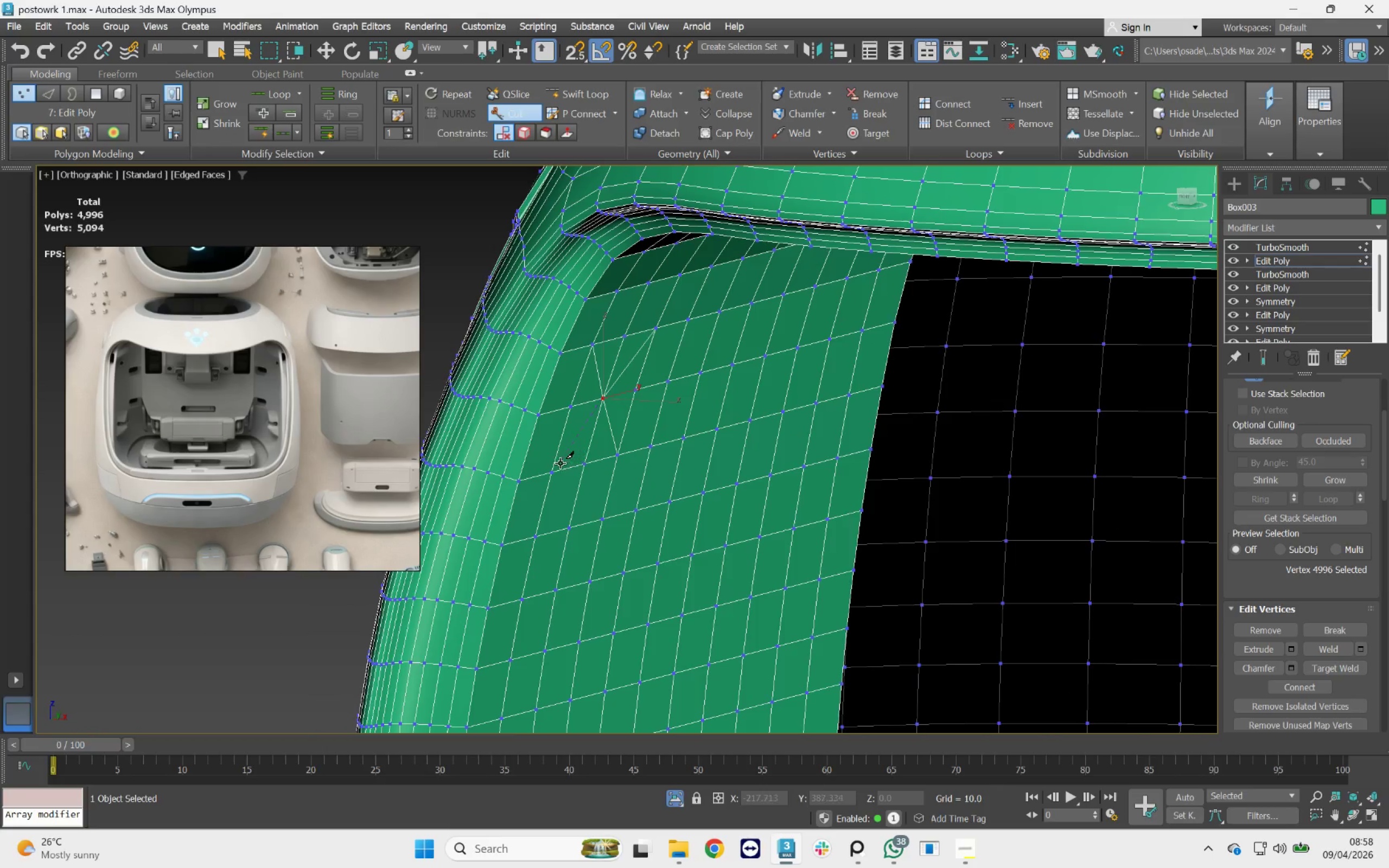 
right_click([587, 419])
 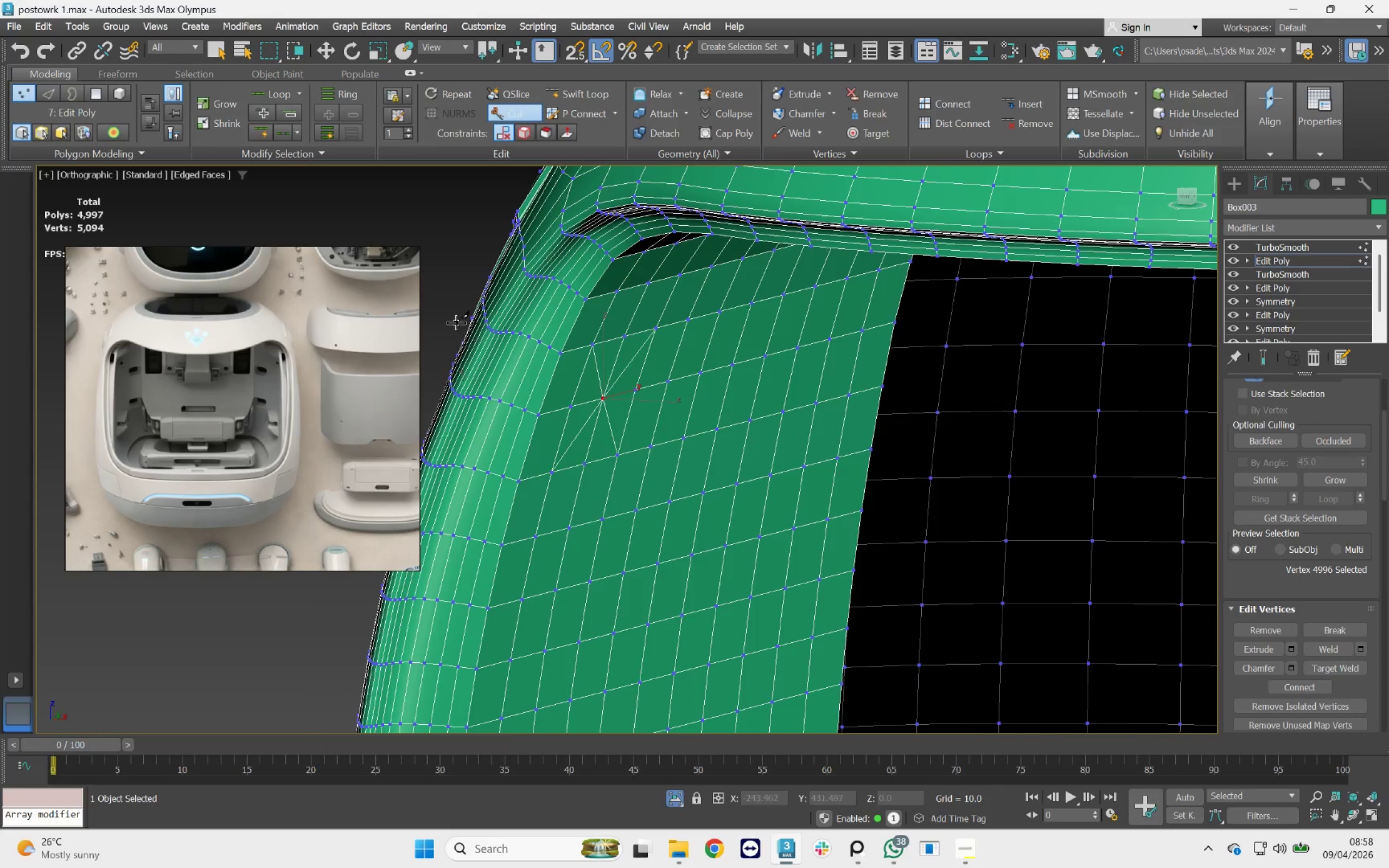 
right_click([432, 296])
 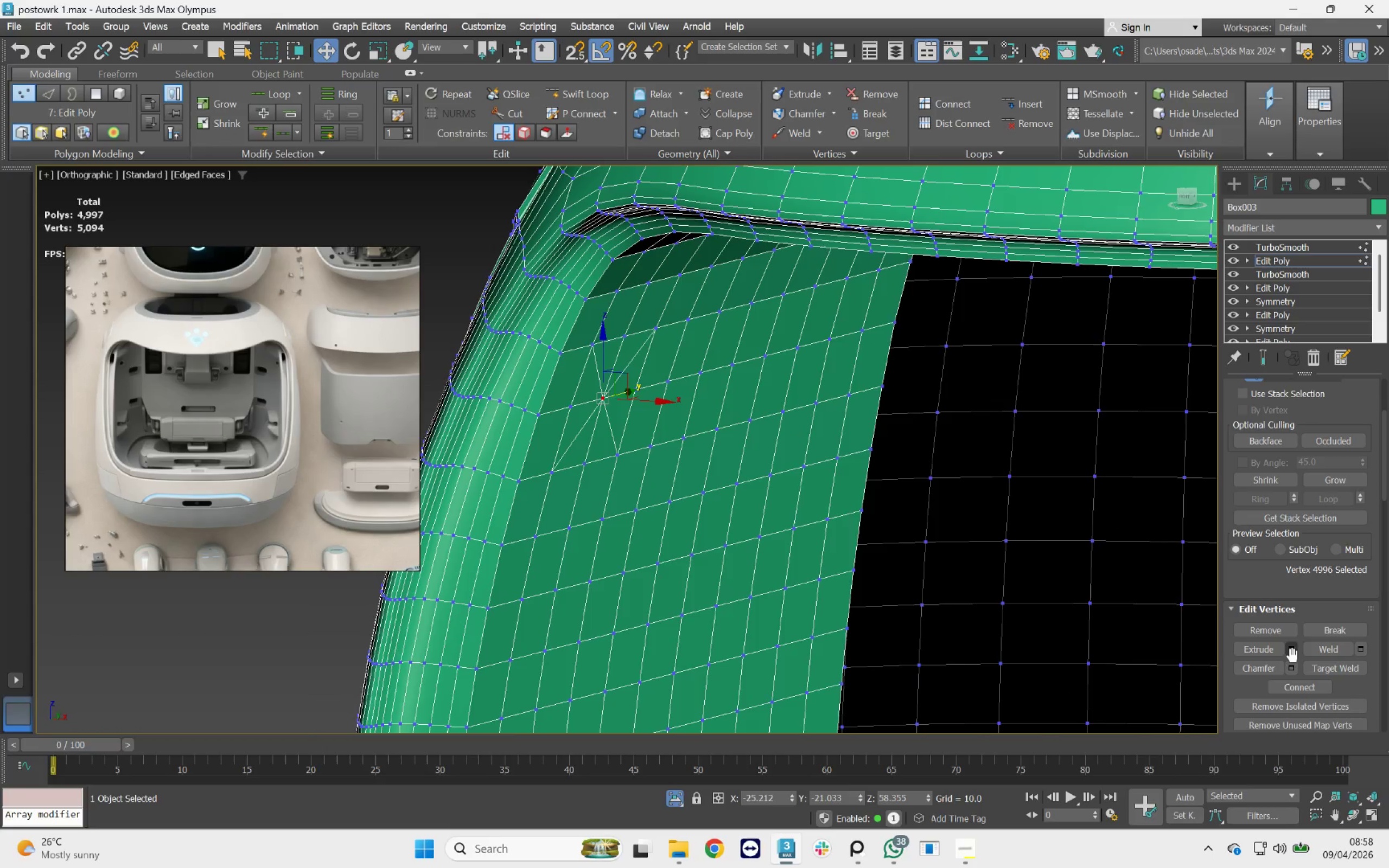 
left_click([1291, 670])
 